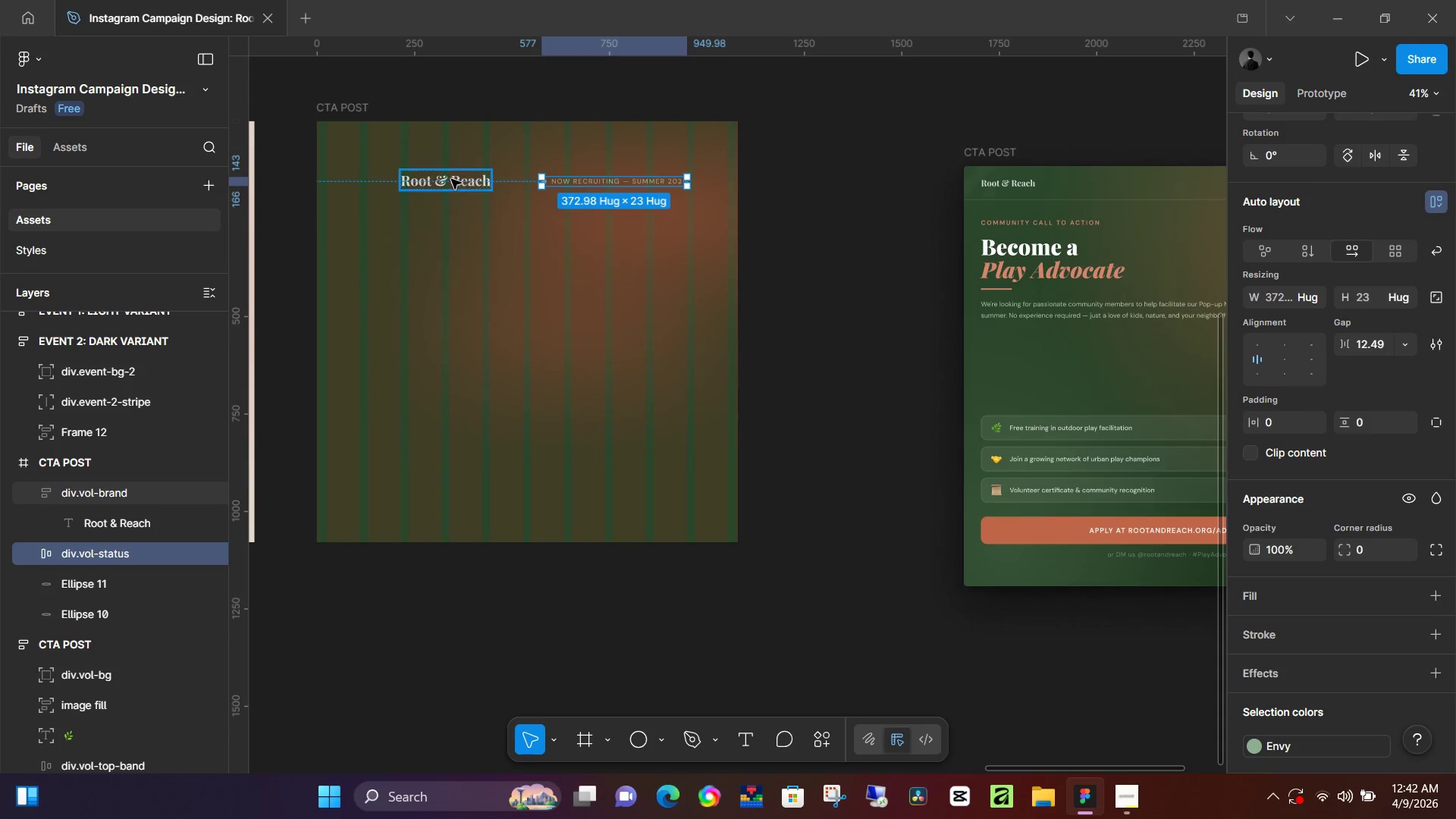 
left_click([450, 179])
 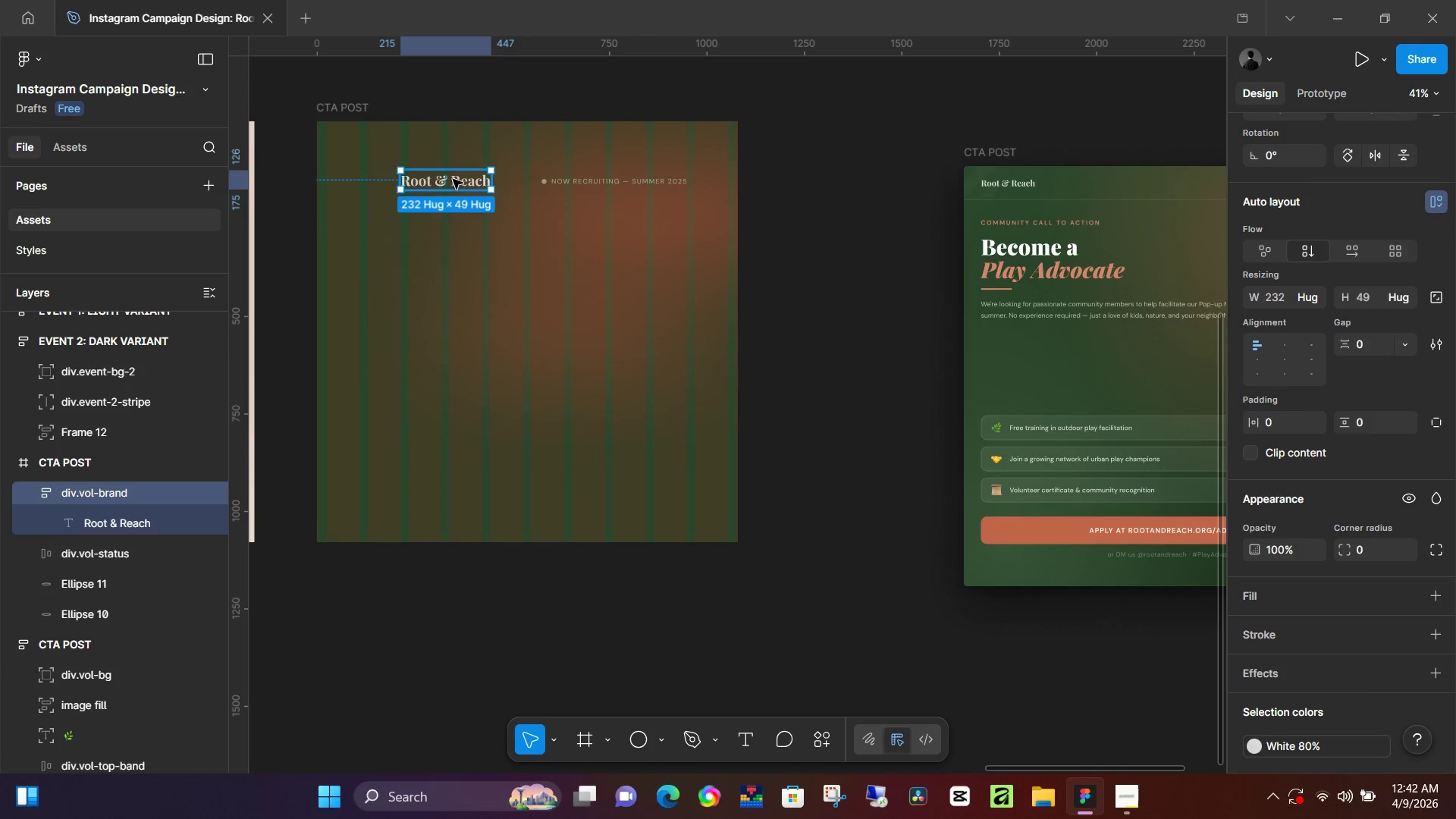 
left_click_drag(start_coordinate=[453, 179], to_coordinate=[420, 177])
 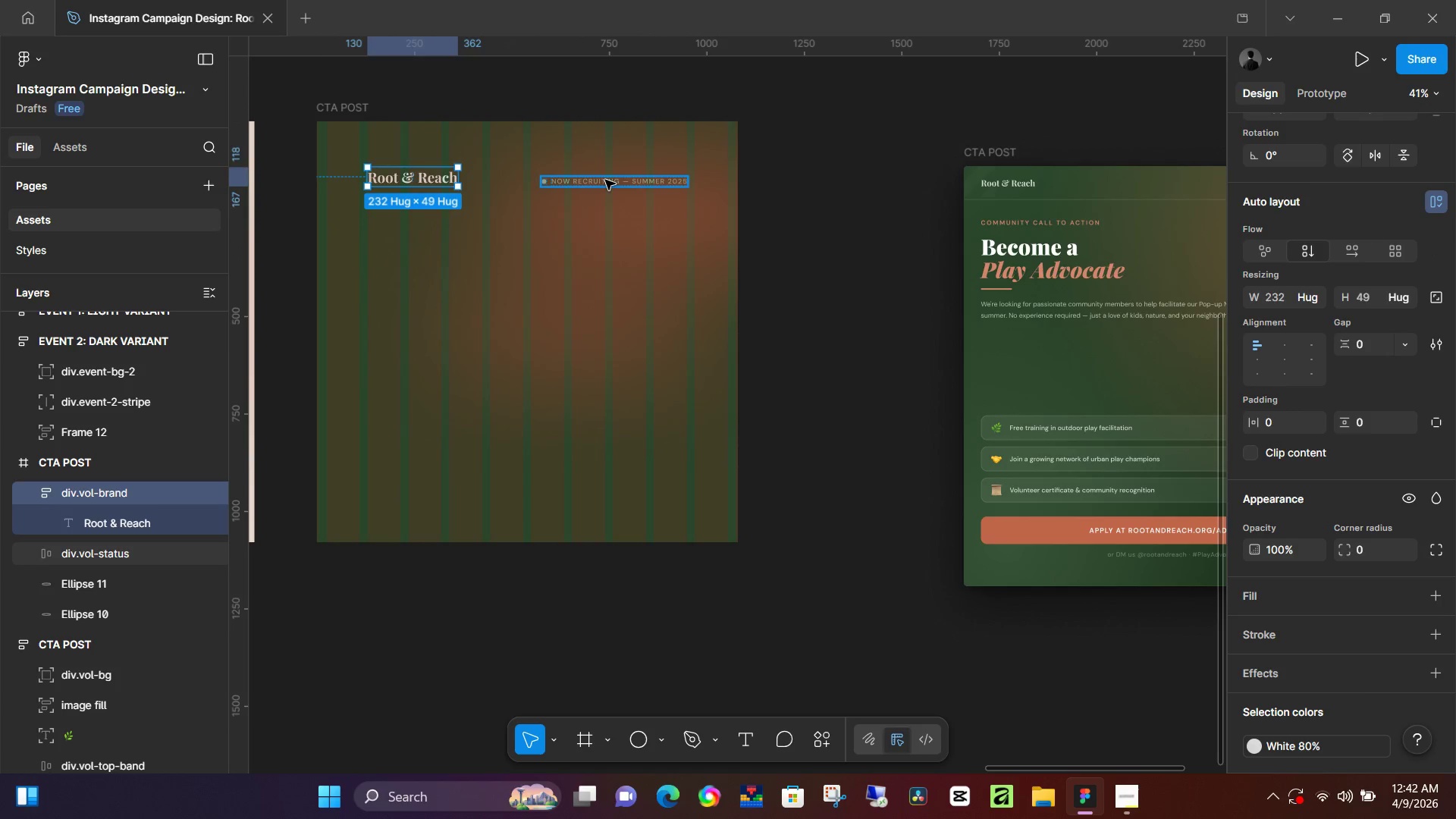 
left_click([605, 180])
 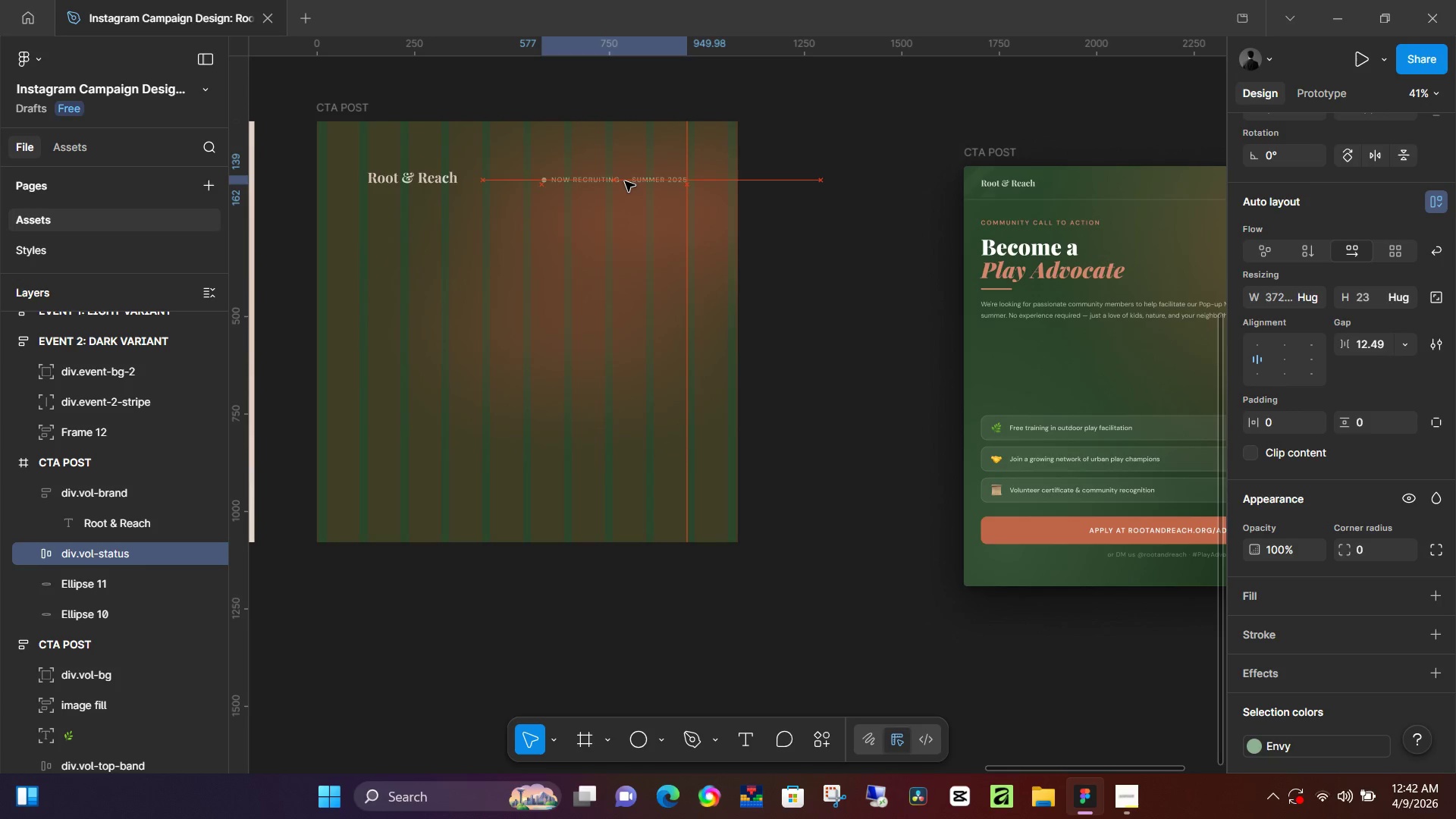 
wait(7.77)
 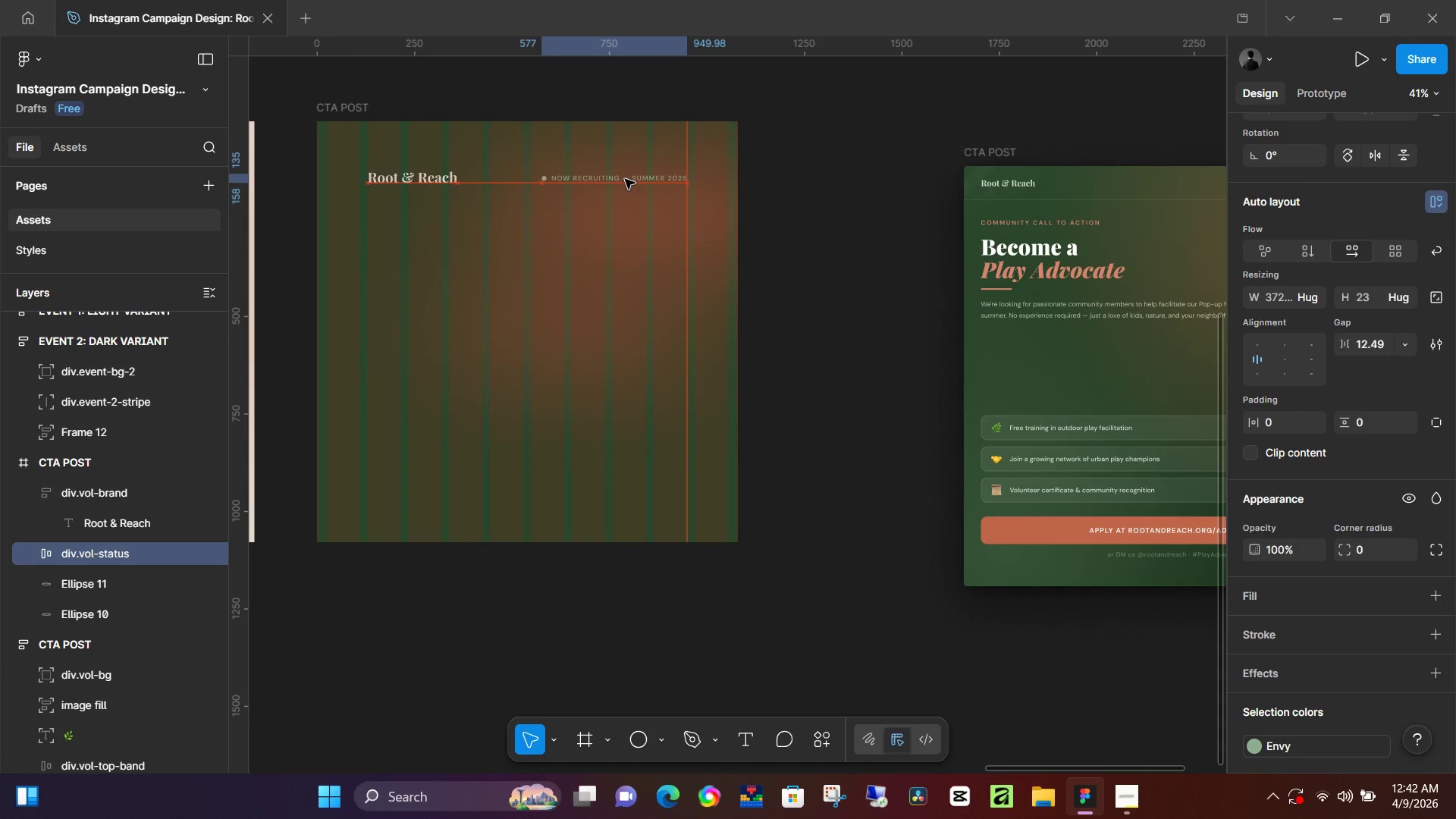 
left_click([829, 237])
 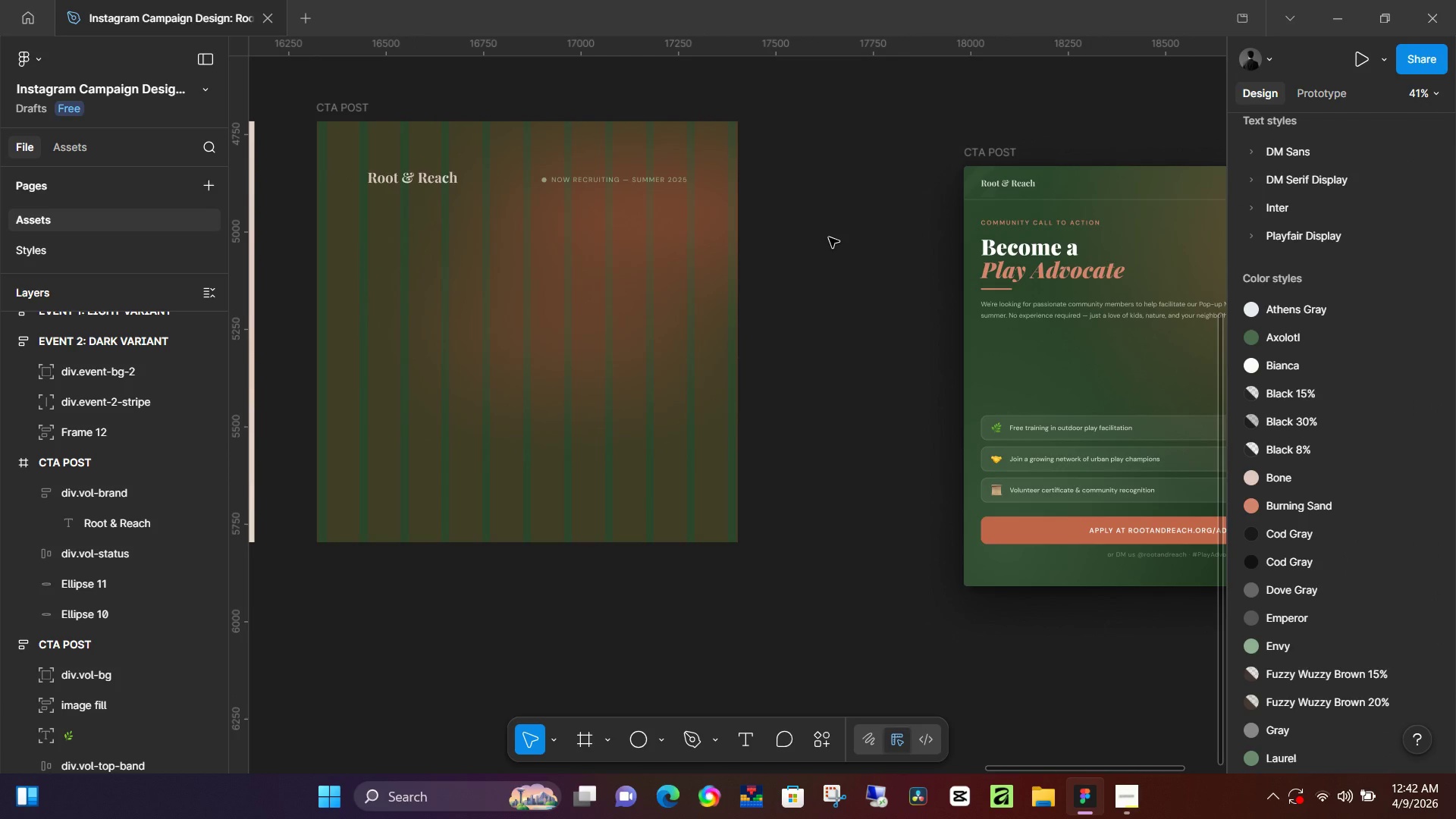 
wait(24.02)
 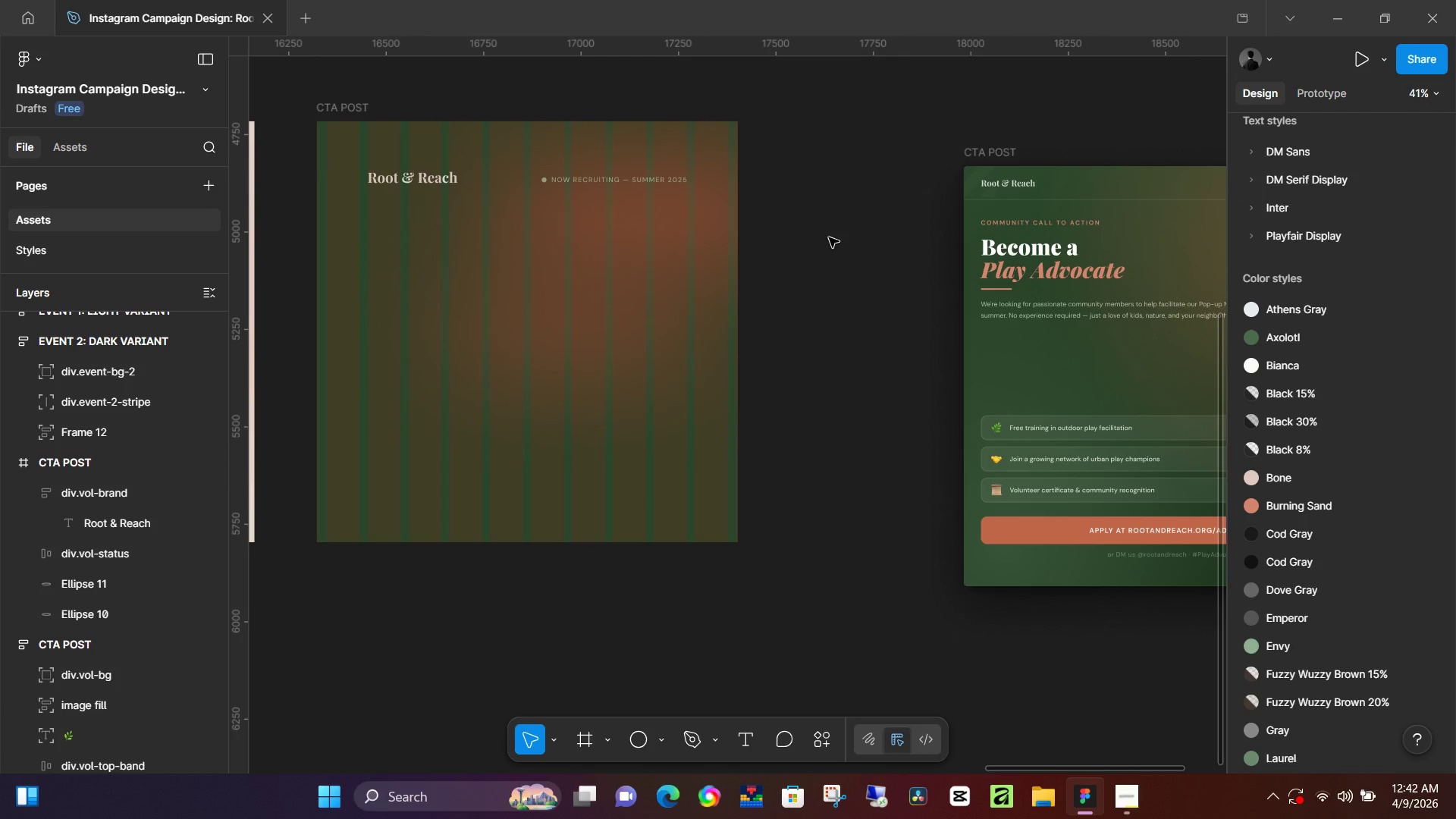 
left_click([787, 254])
 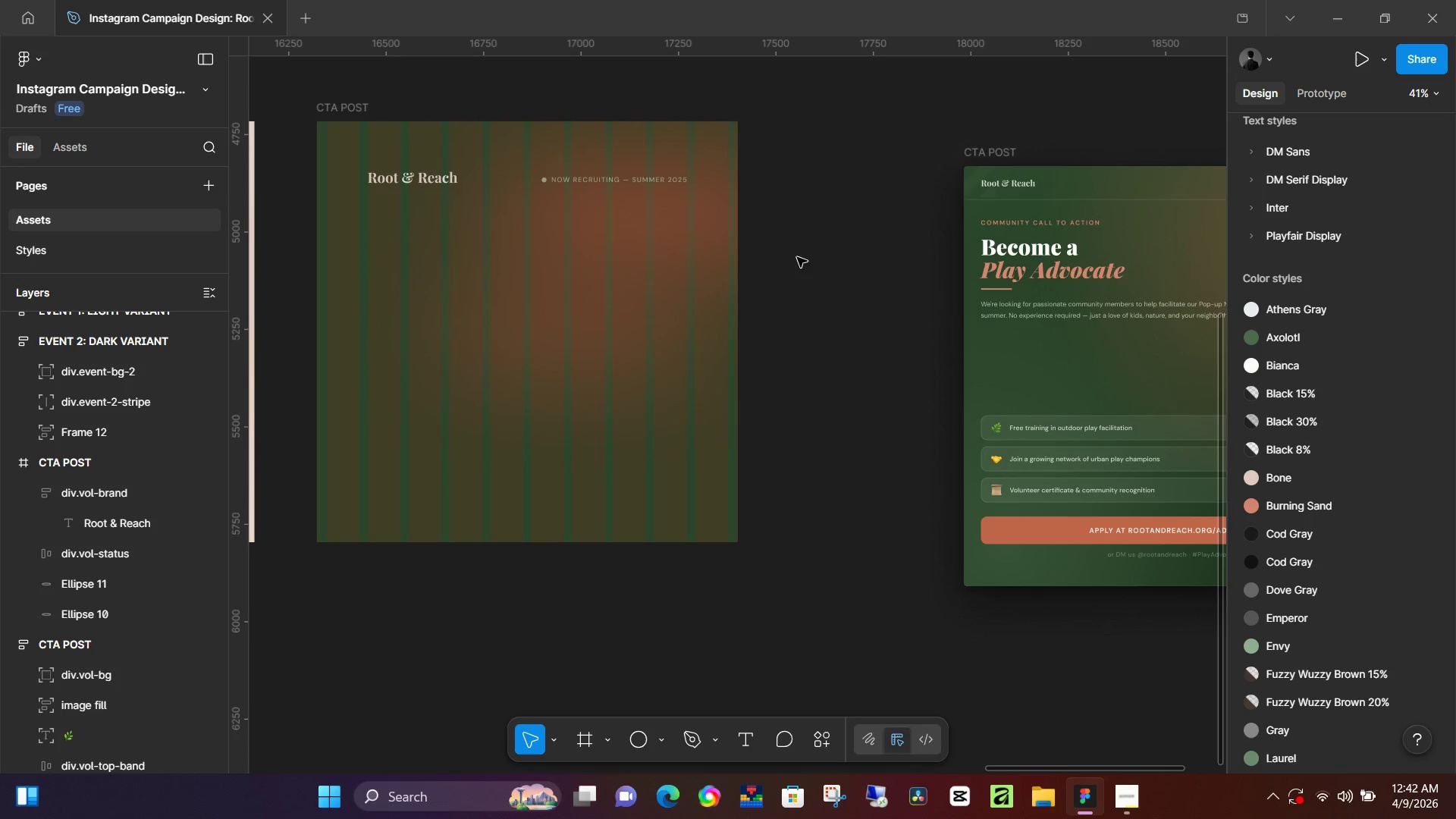 
hold_key(key=Space, duration=0.66)
 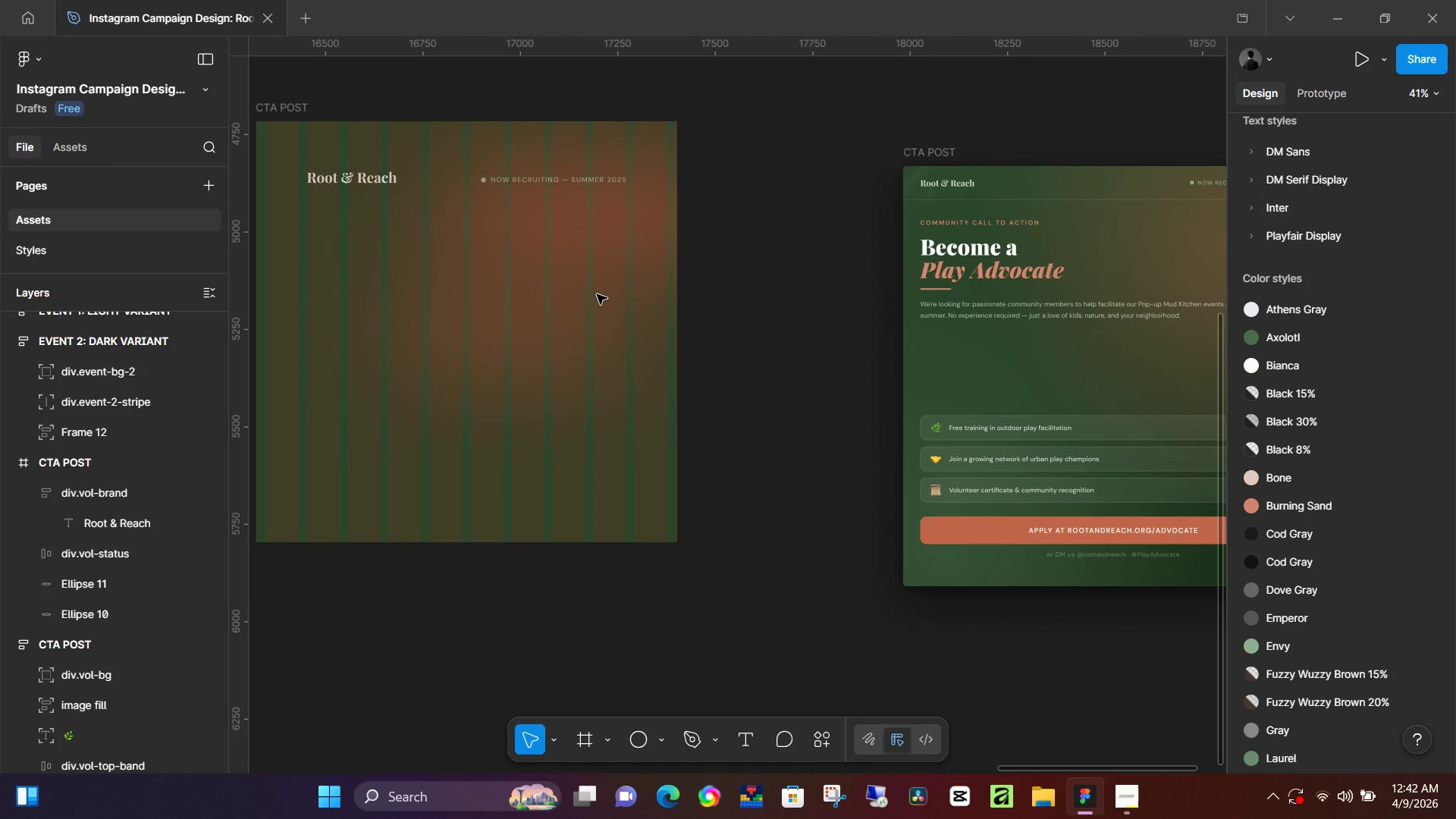 
left_click_drag(start_coordinate=[808, 284], to_coordinate=[747, 284])
 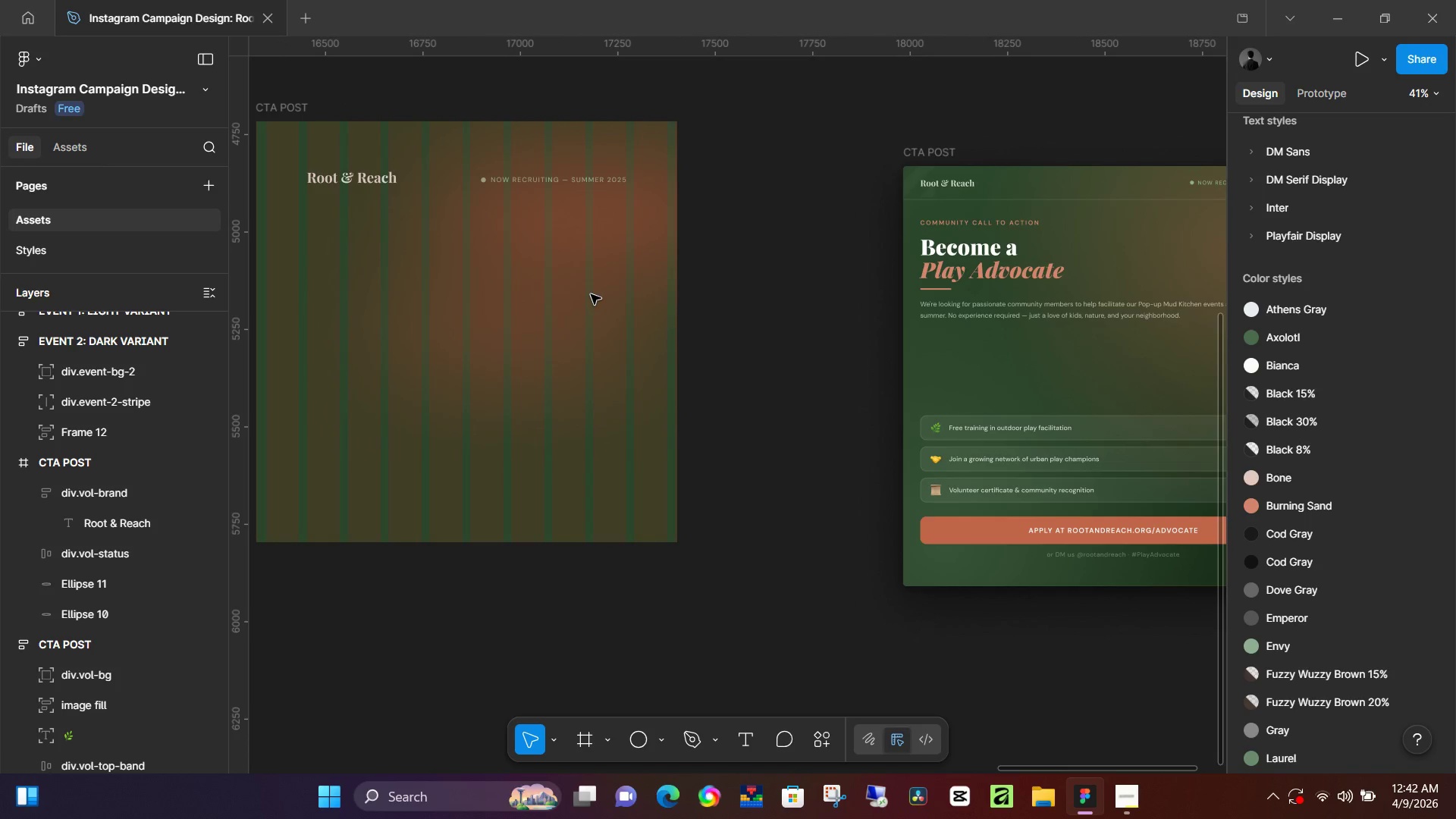 
key(L)
 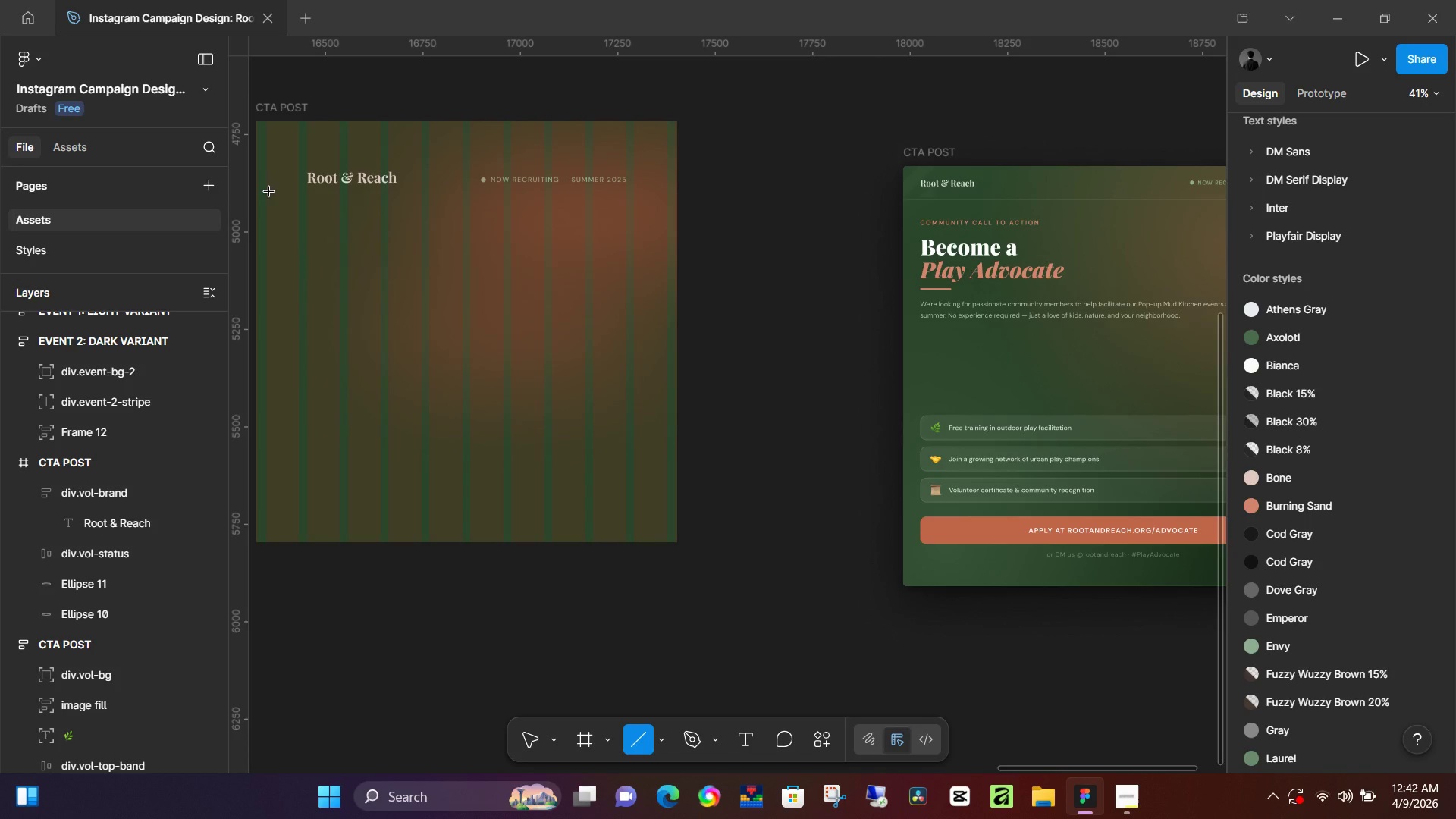 
wait(7.08)
 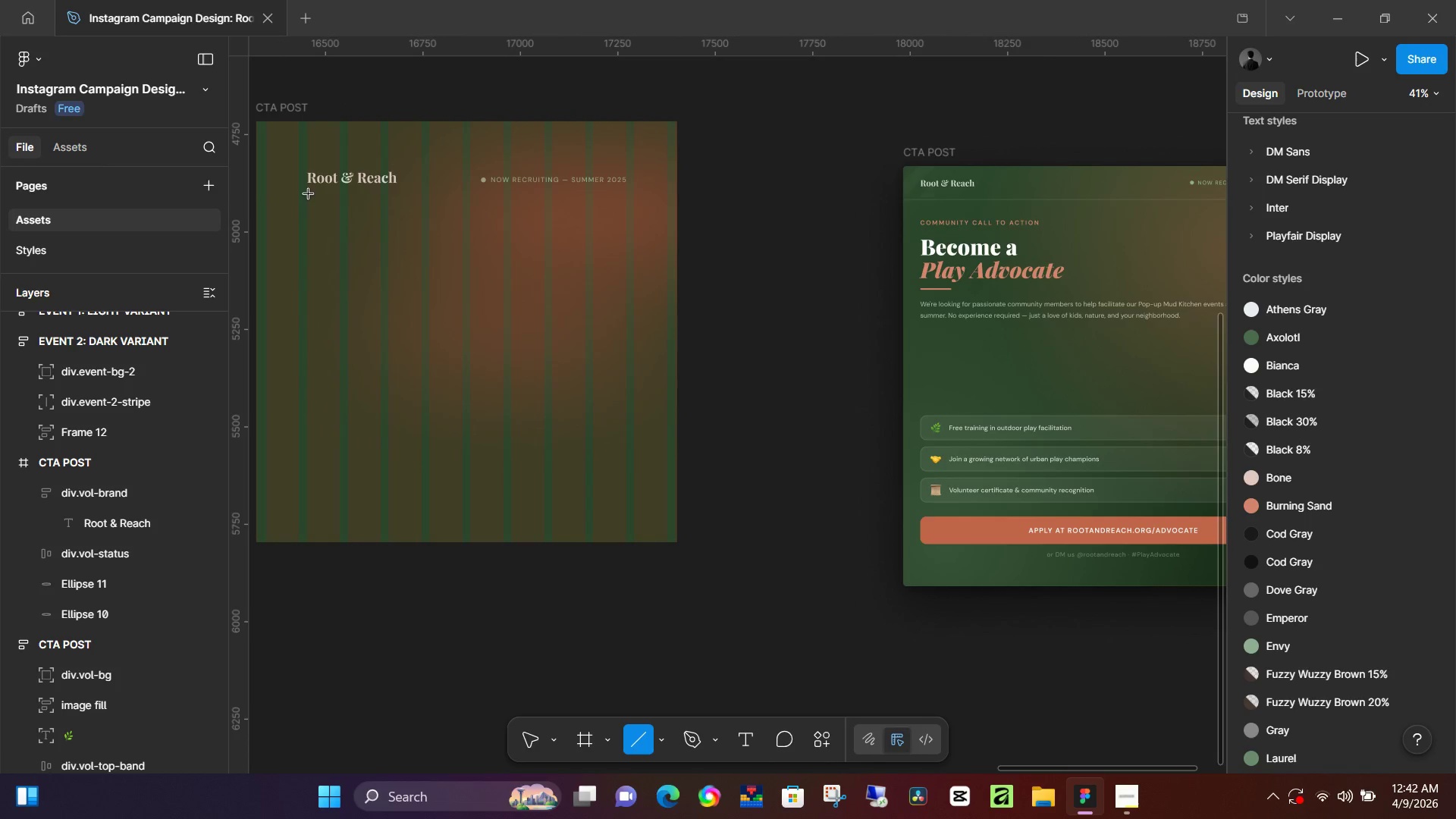 
hold_key(key=ShiftLeft, duration=1.52)
left_click_drag(start_coordinate=[301, 193], to_coordinate=[635, 191])
 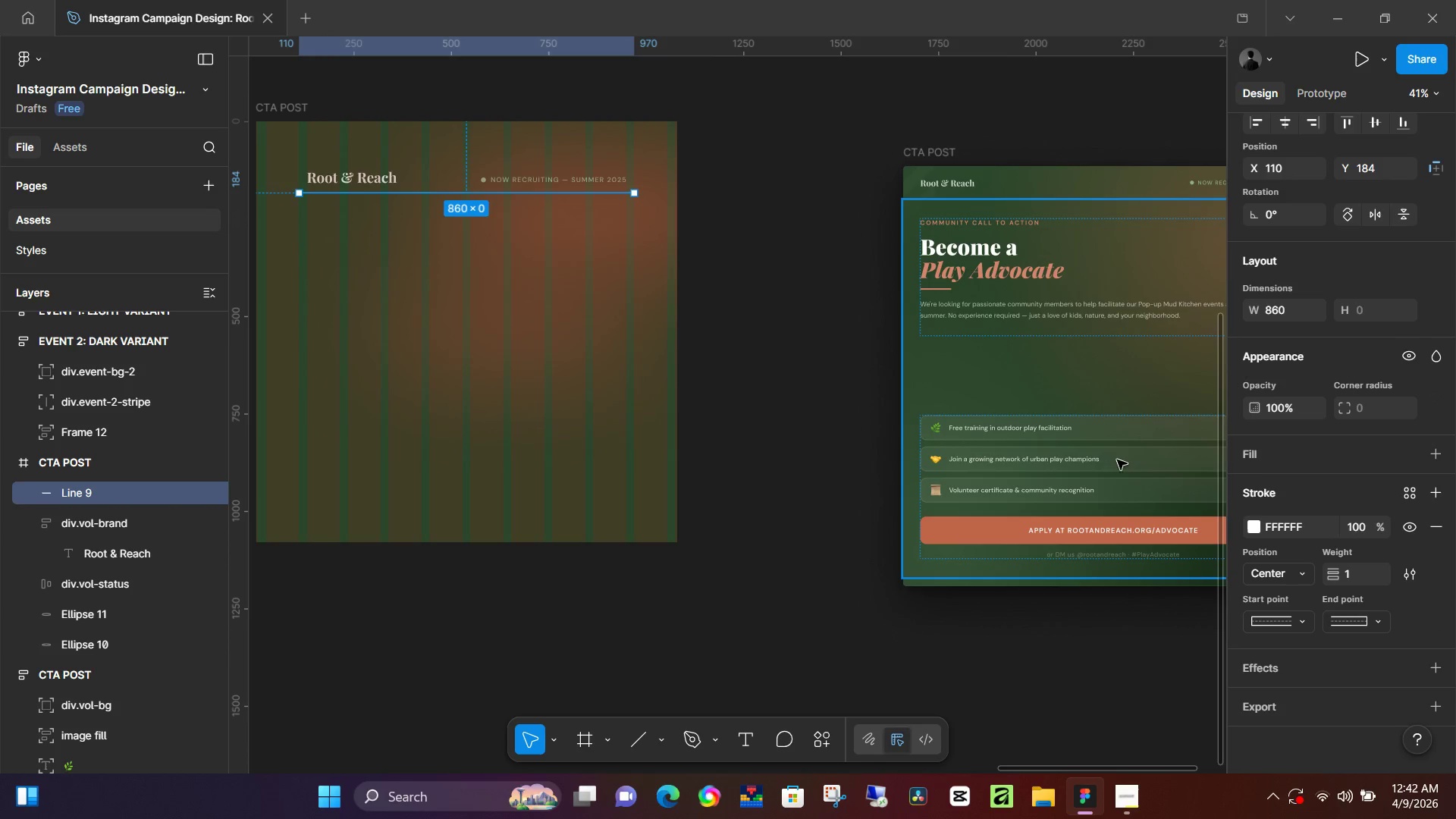 
hold_key(key=ShiftLeft, duration=0.98)
 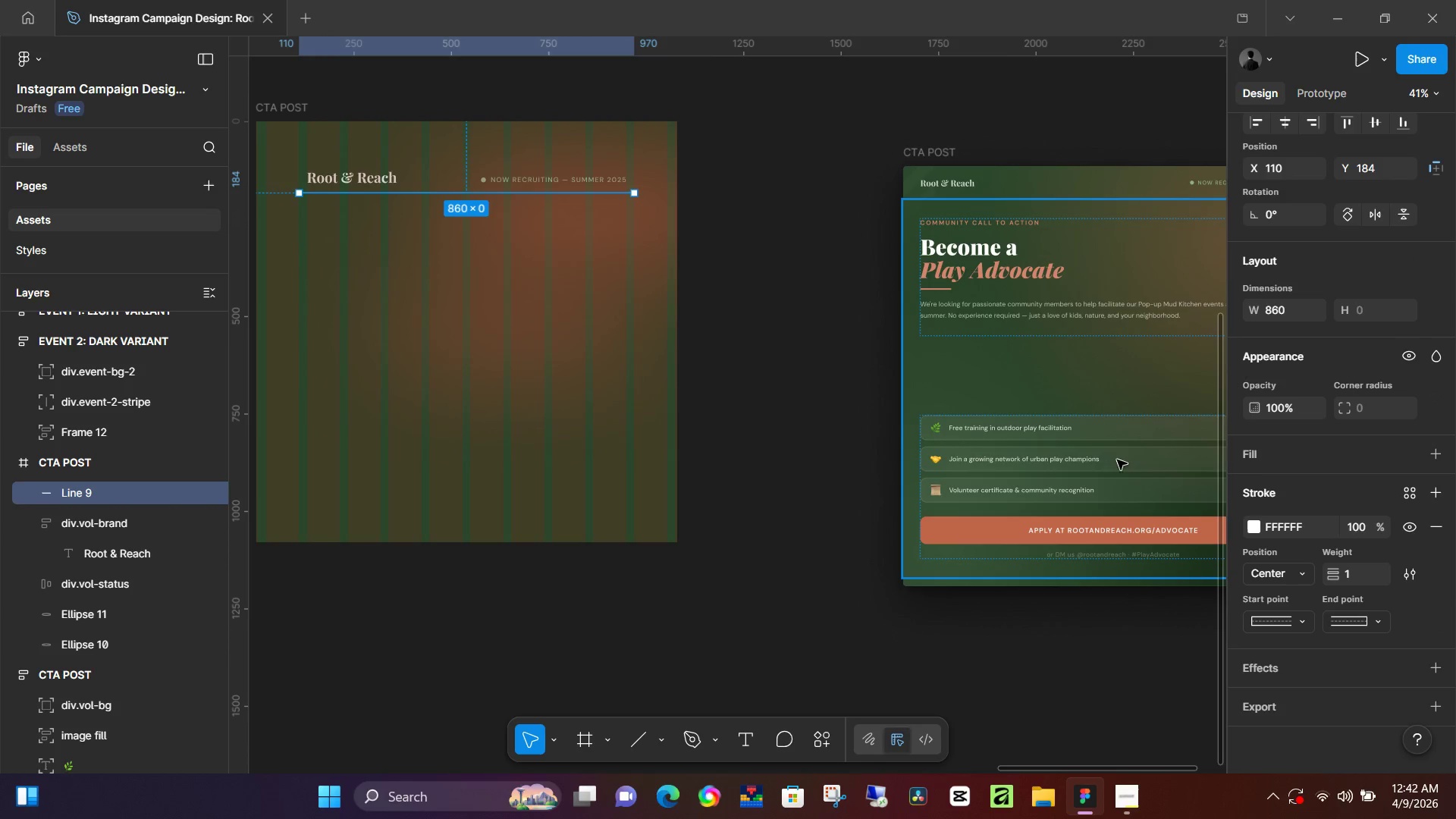 
left_click([1363, 578])
 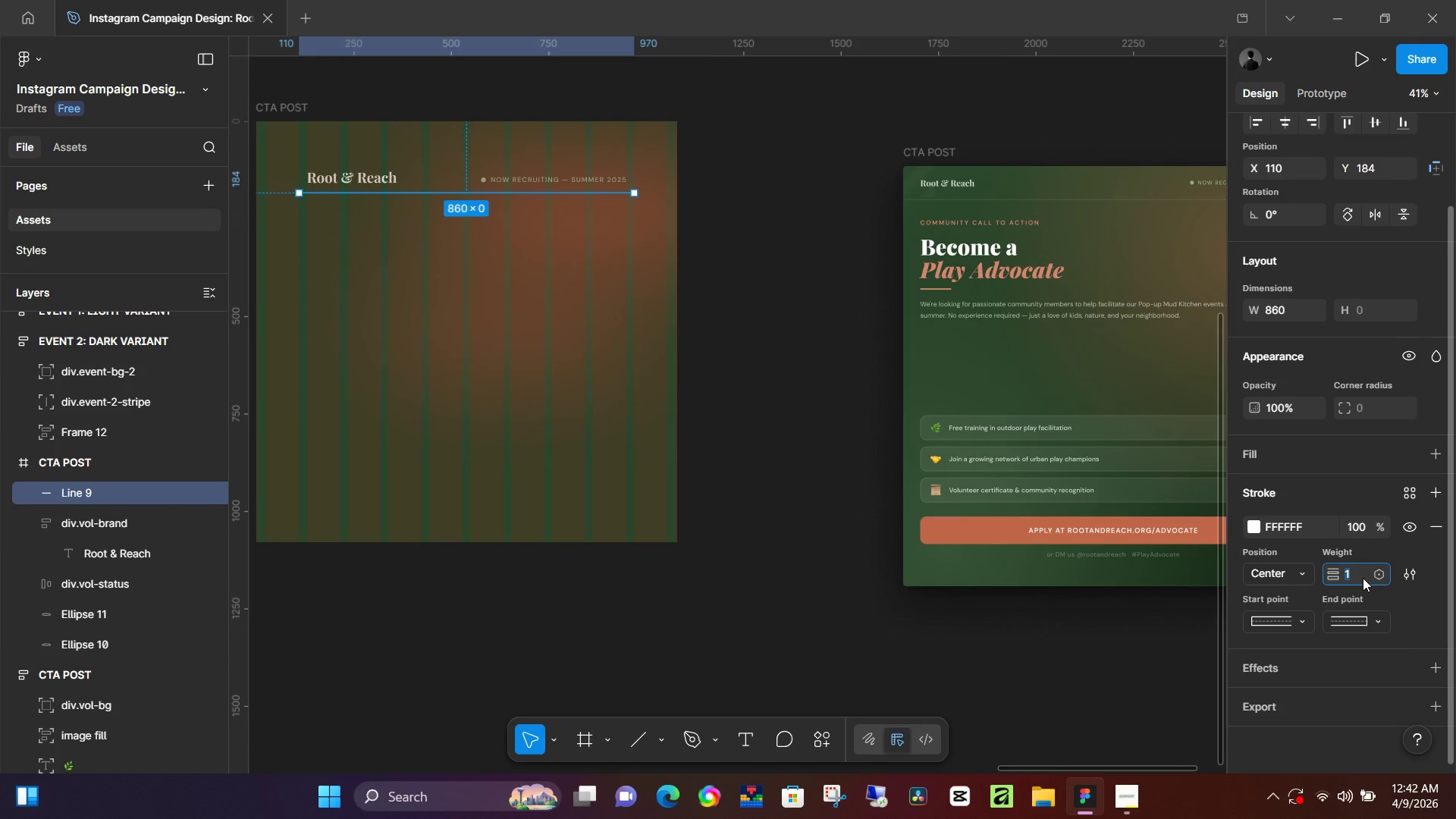 
key(0)
 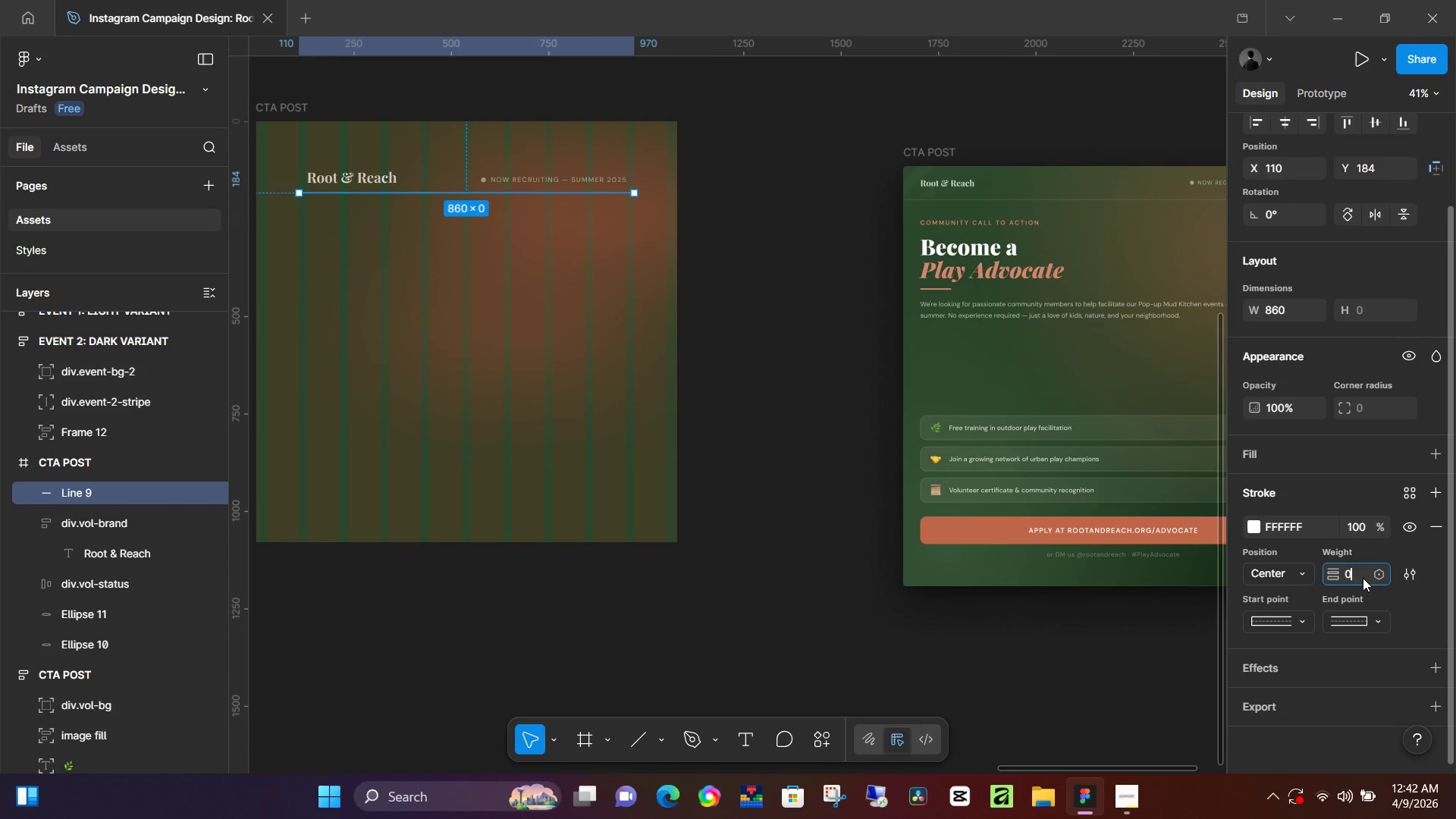 
key(Period)
 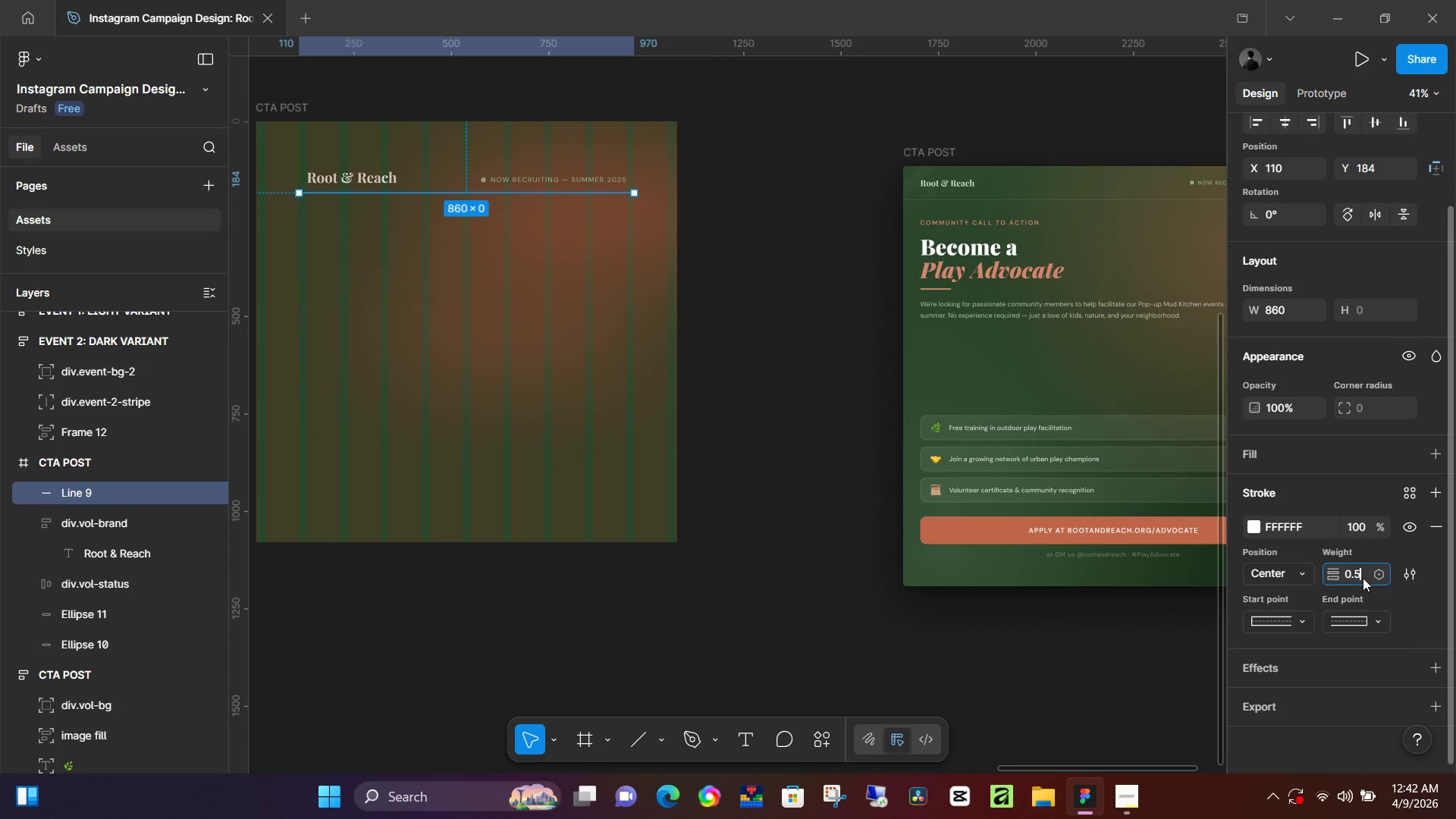 
key(5)
 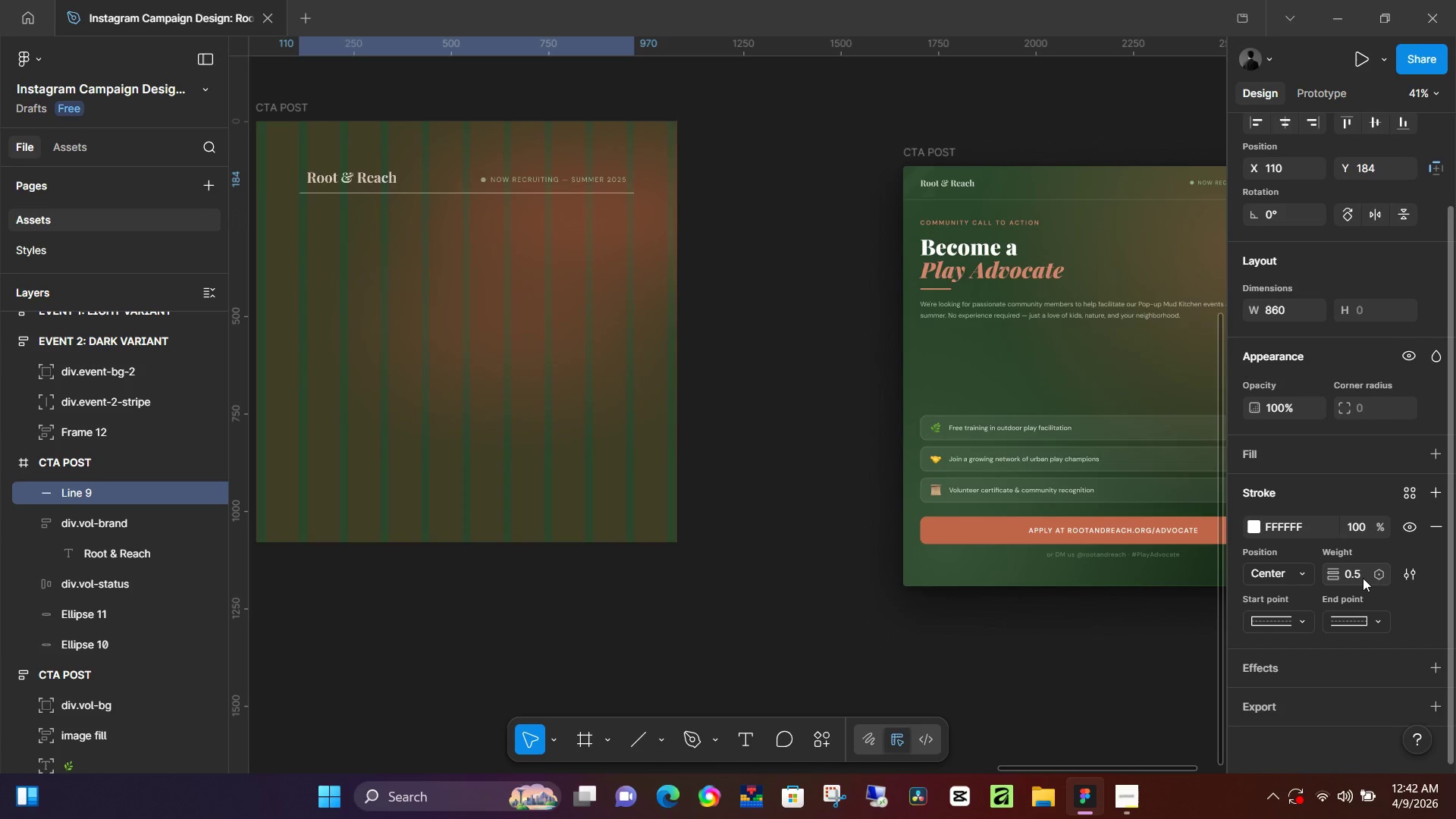 
key(Enter)
 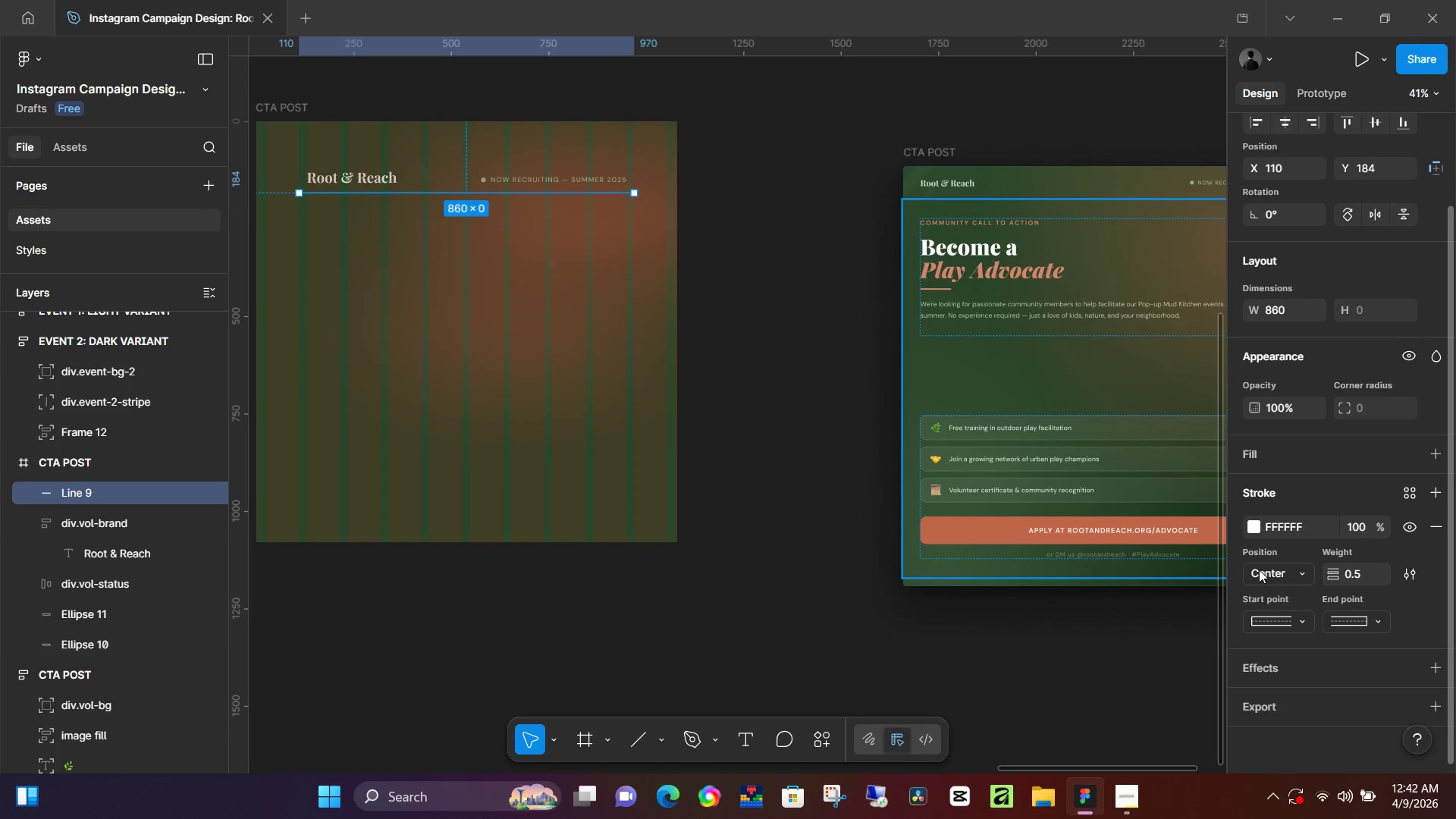 
left_click([1254, 527])
 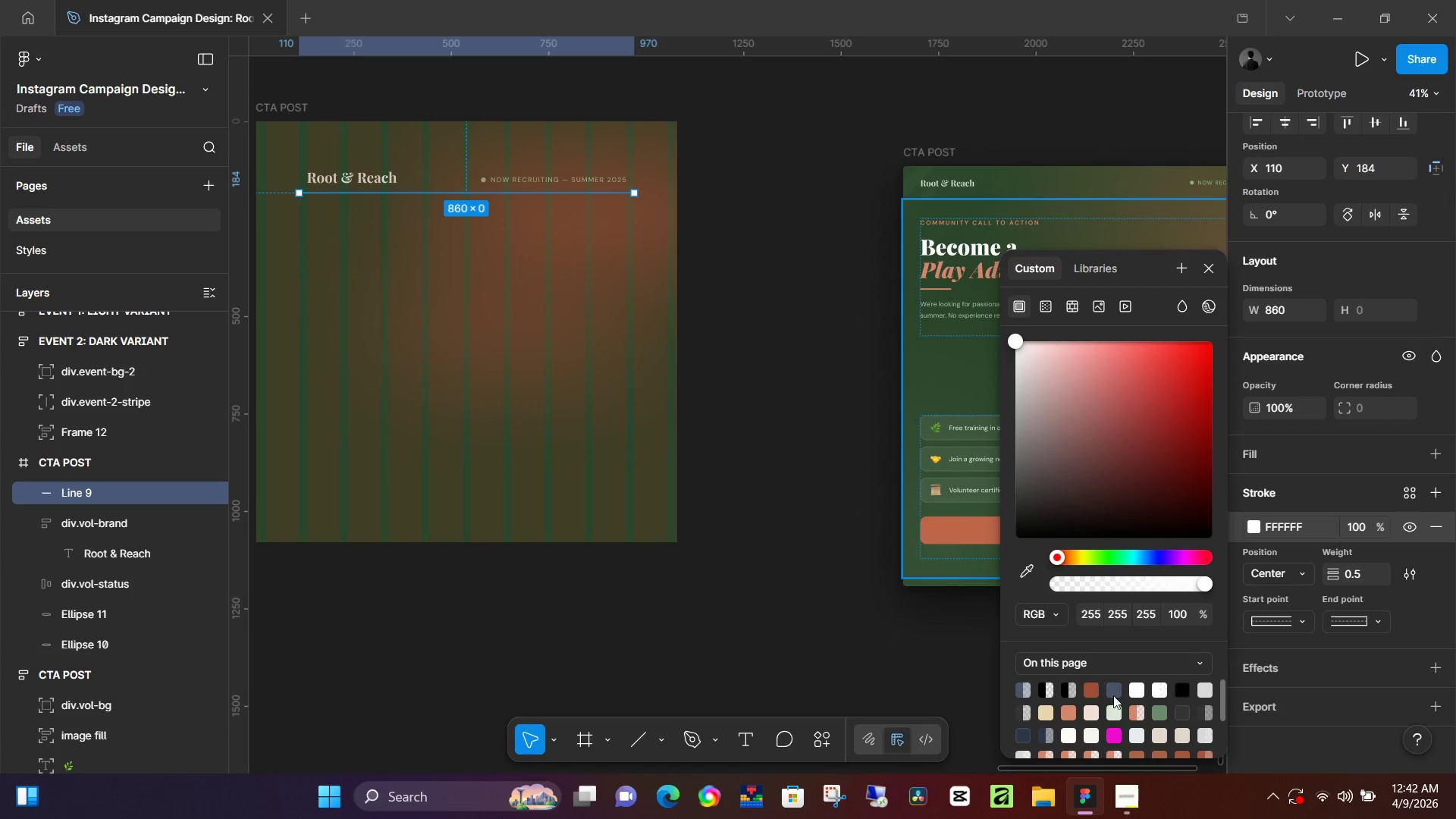 
left_click([1163, 712])
 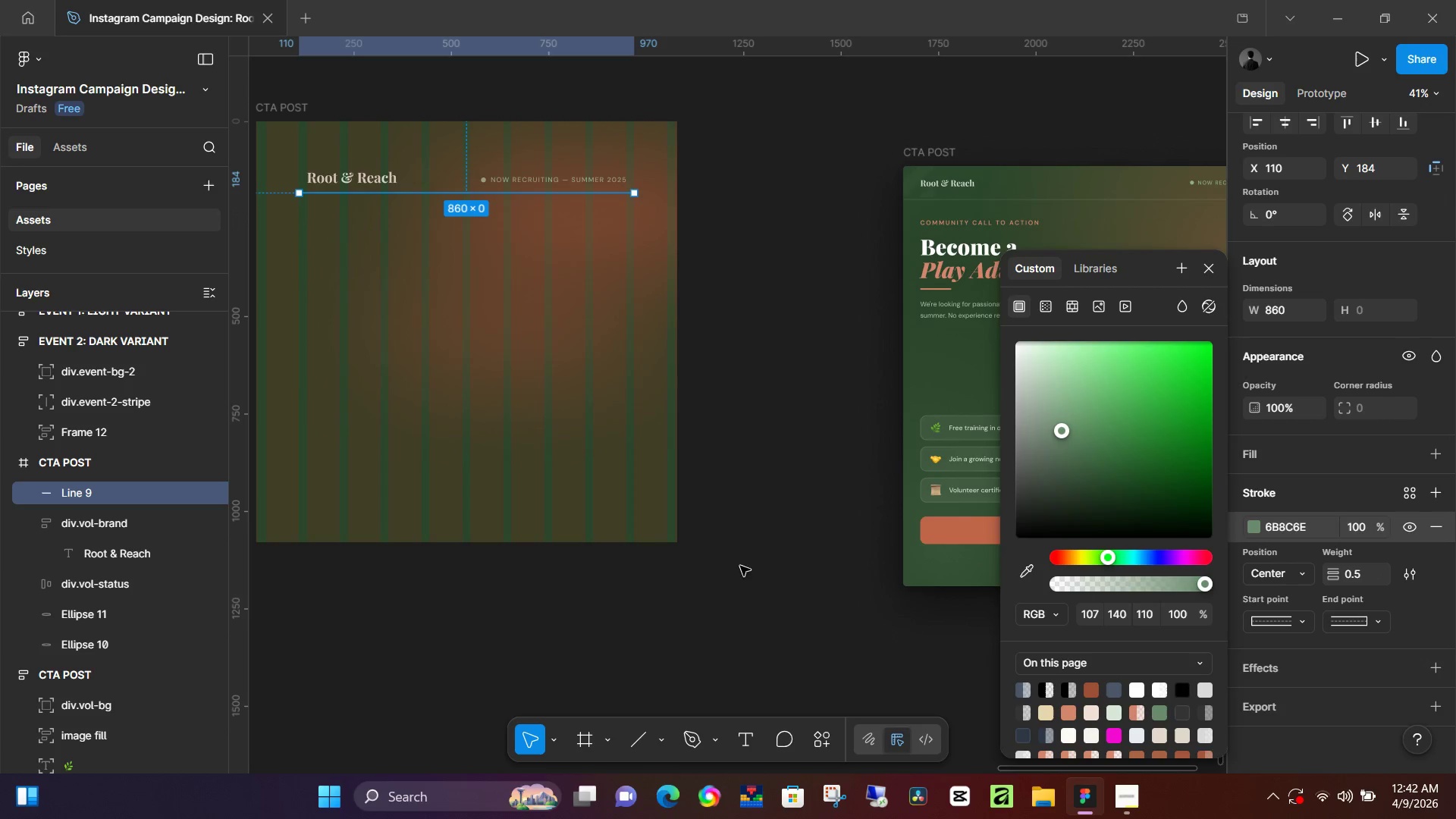 
left_click([737, 563])
 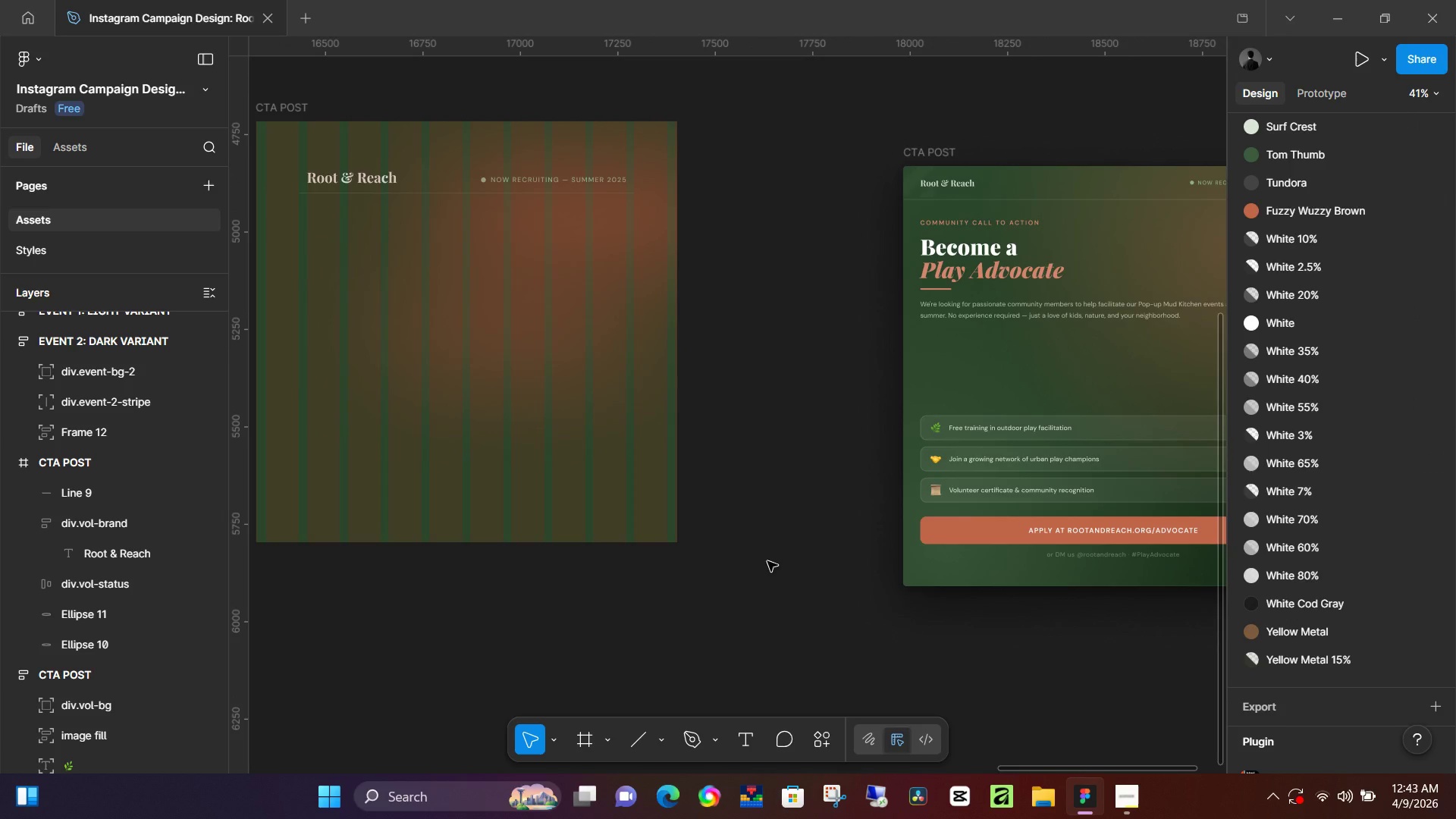 
wait(6.16)
 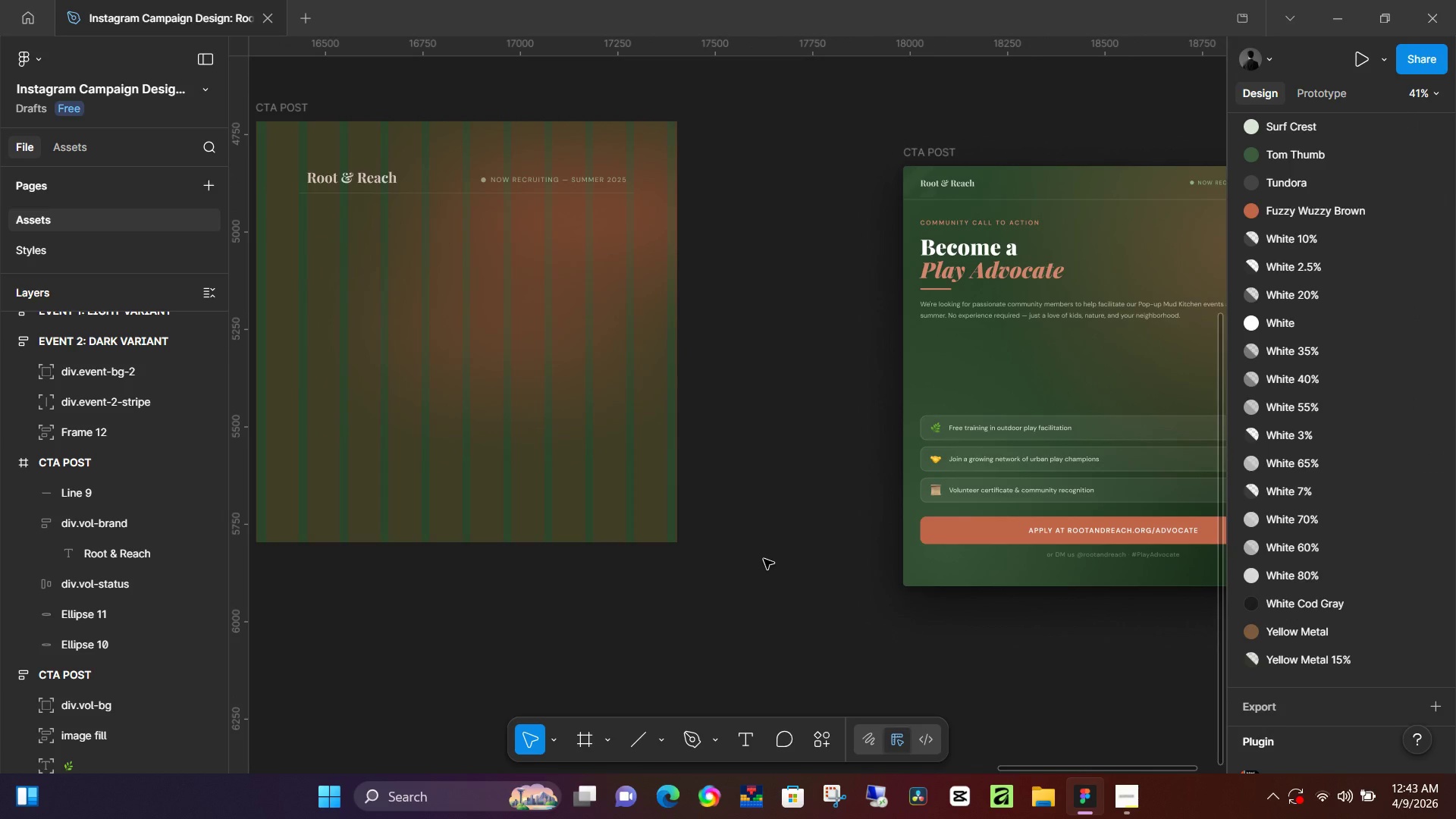 
double_click([977, 223])
 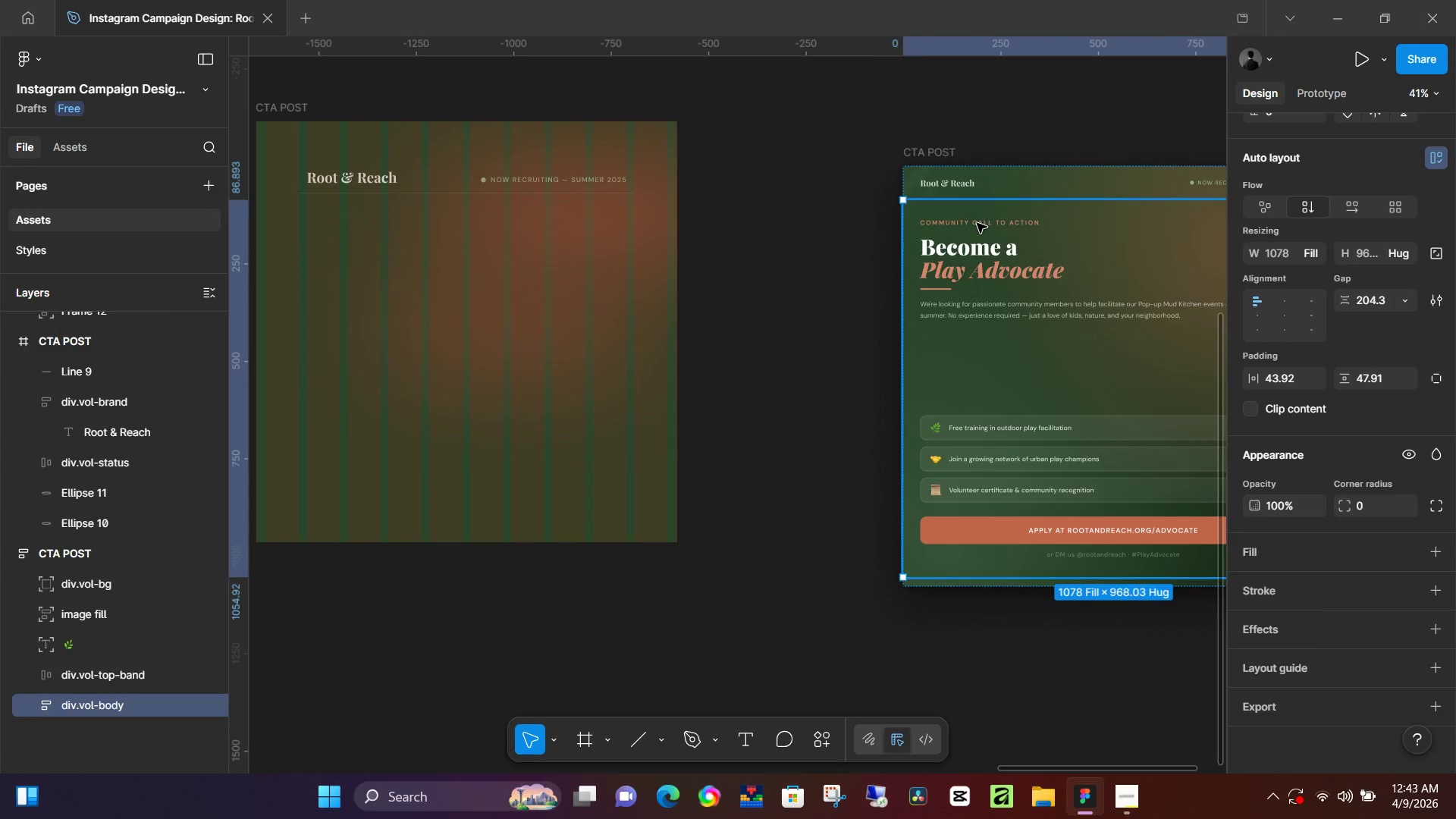 
triple_click([977, 223])
 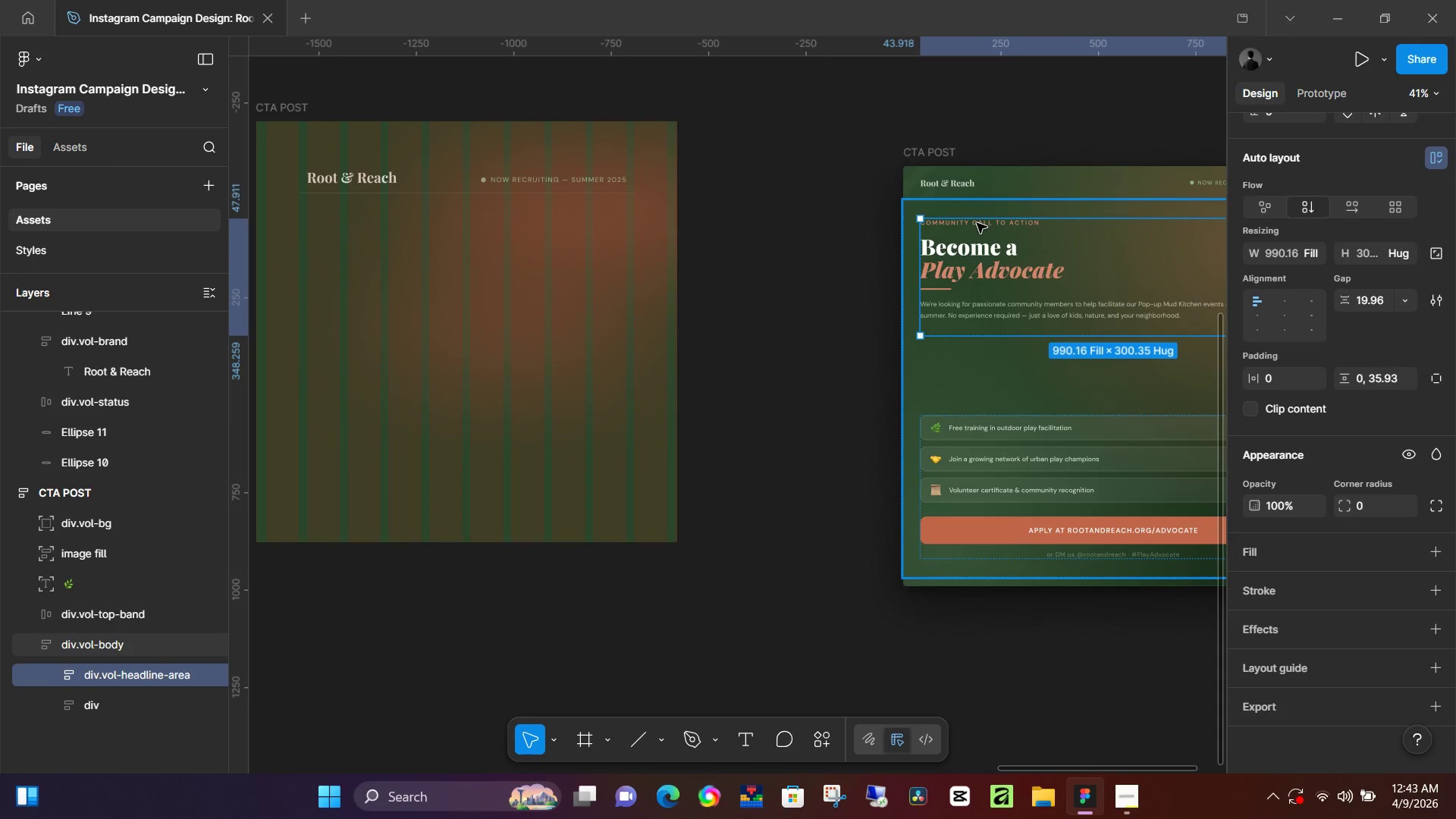 
triple_click([977, 223])
 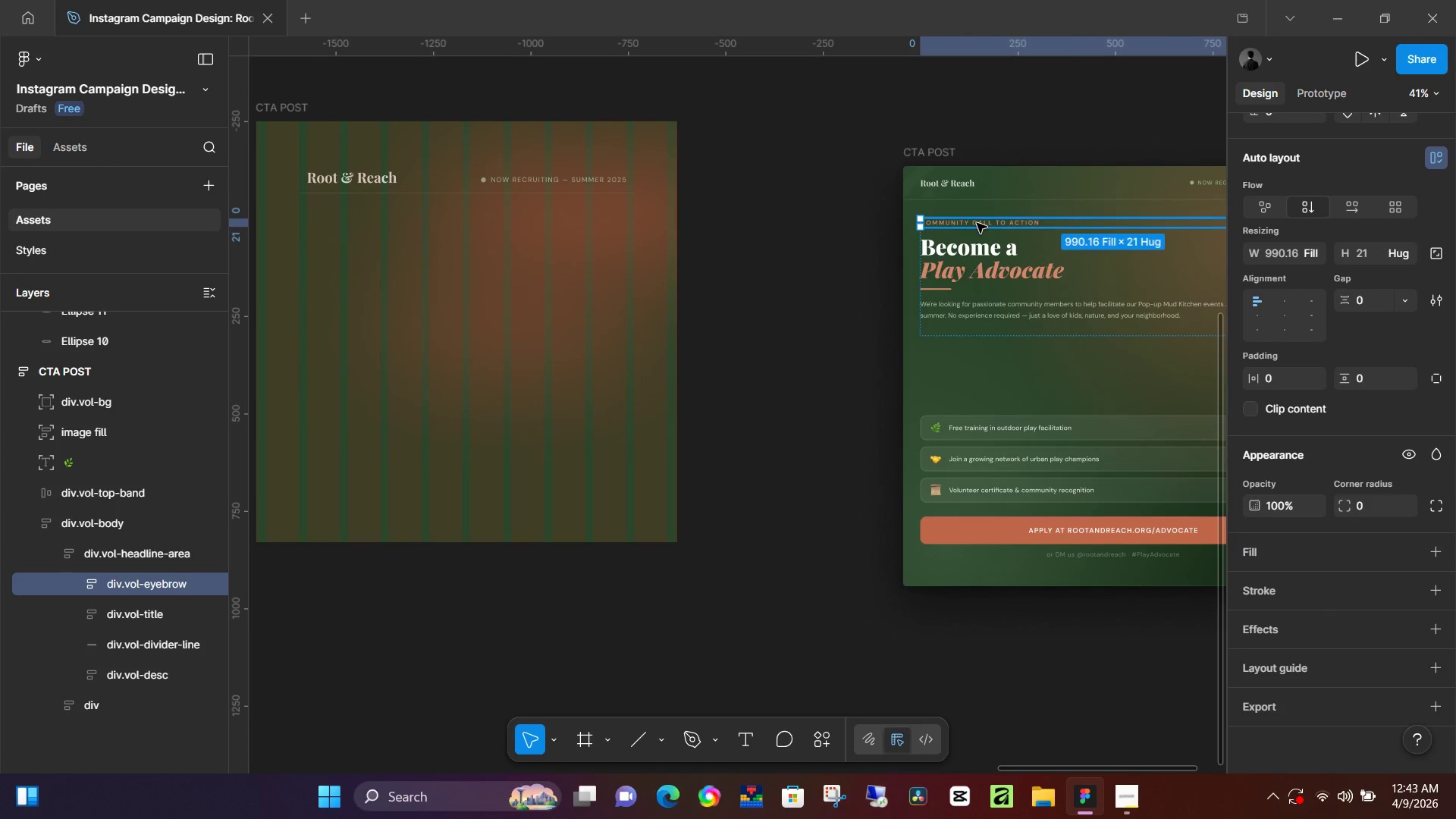 
triple_click([977, 223])
 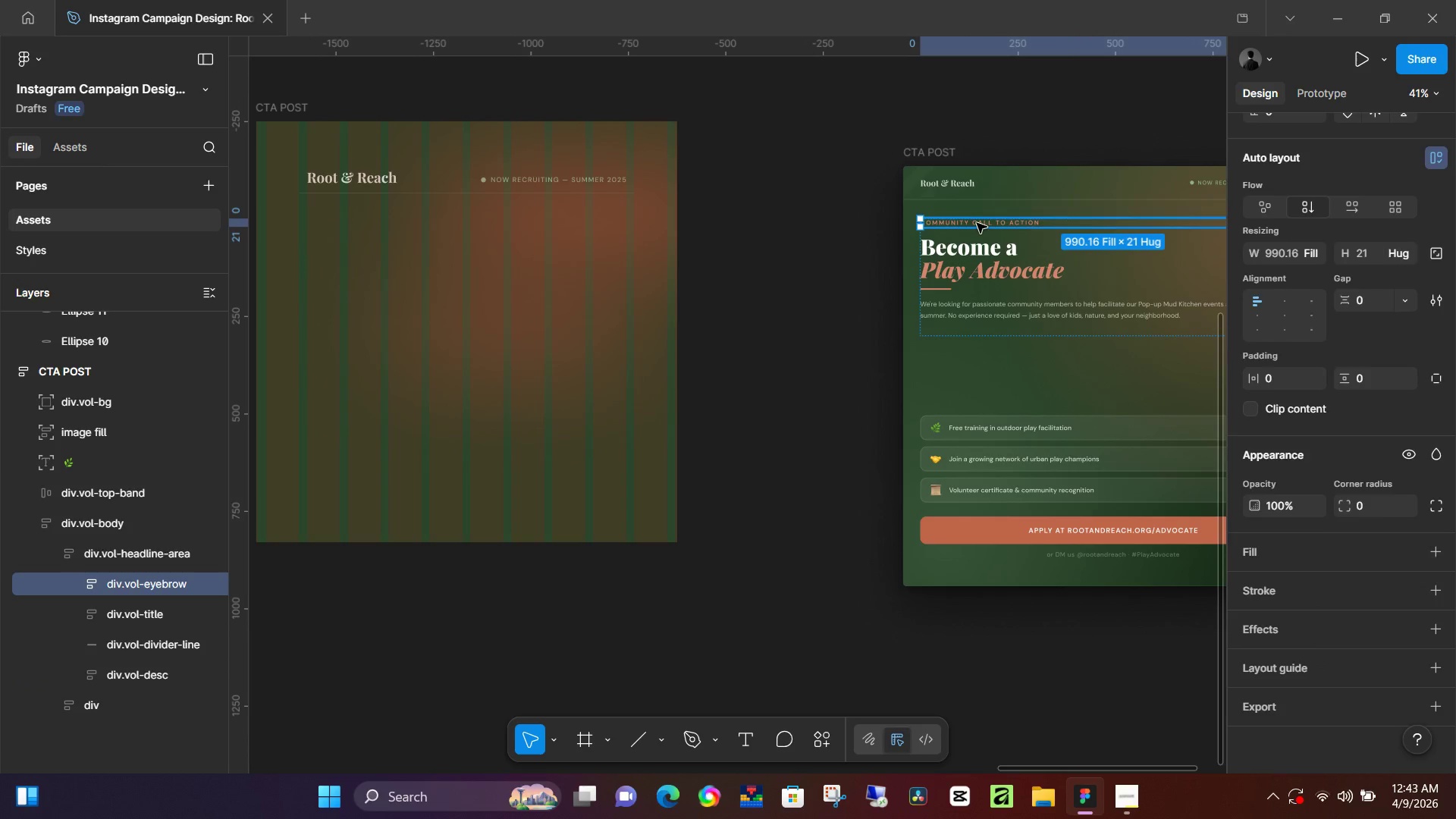 
triple_click([977, 223])
 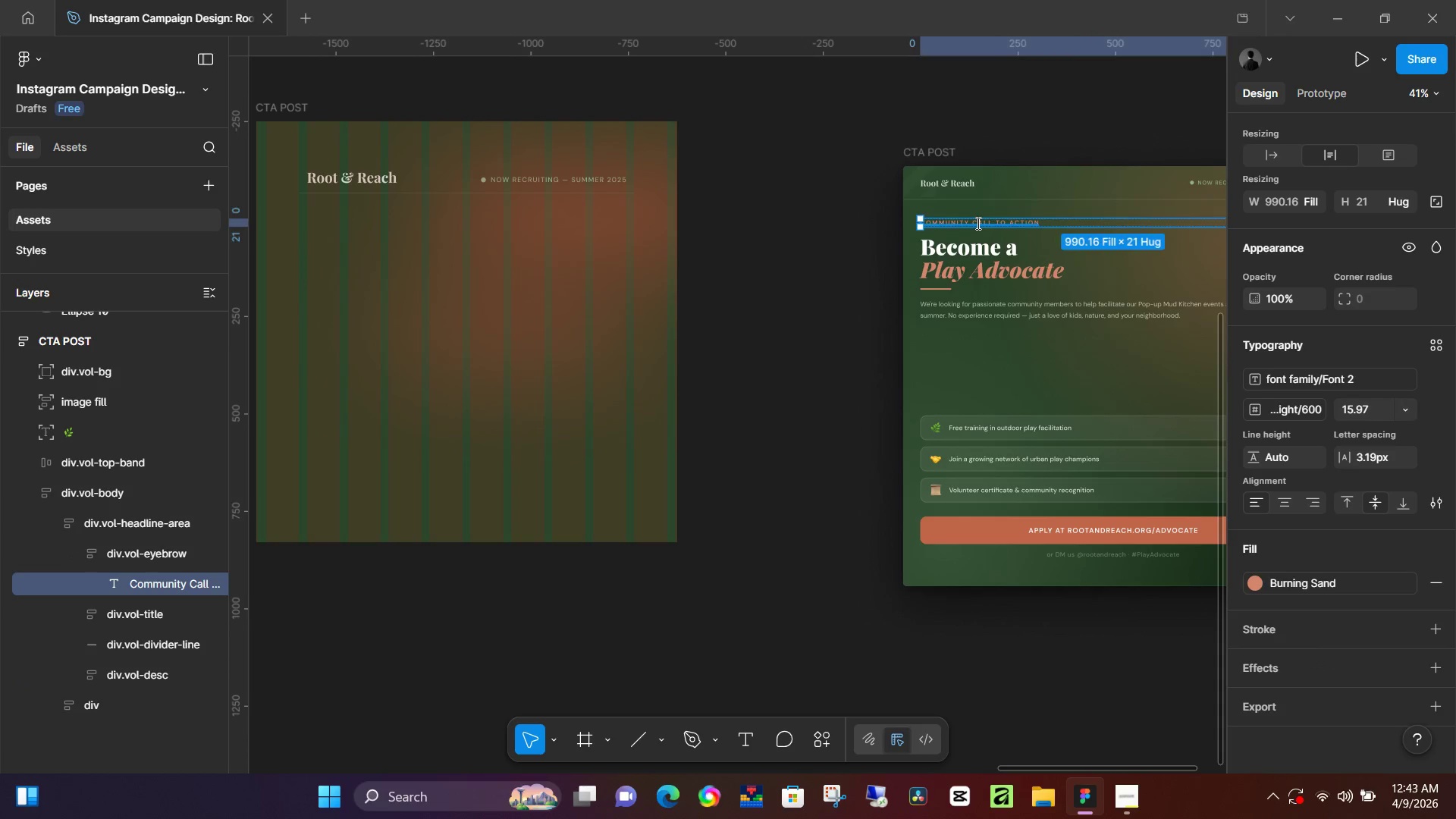 
triple_click([977, 223])
 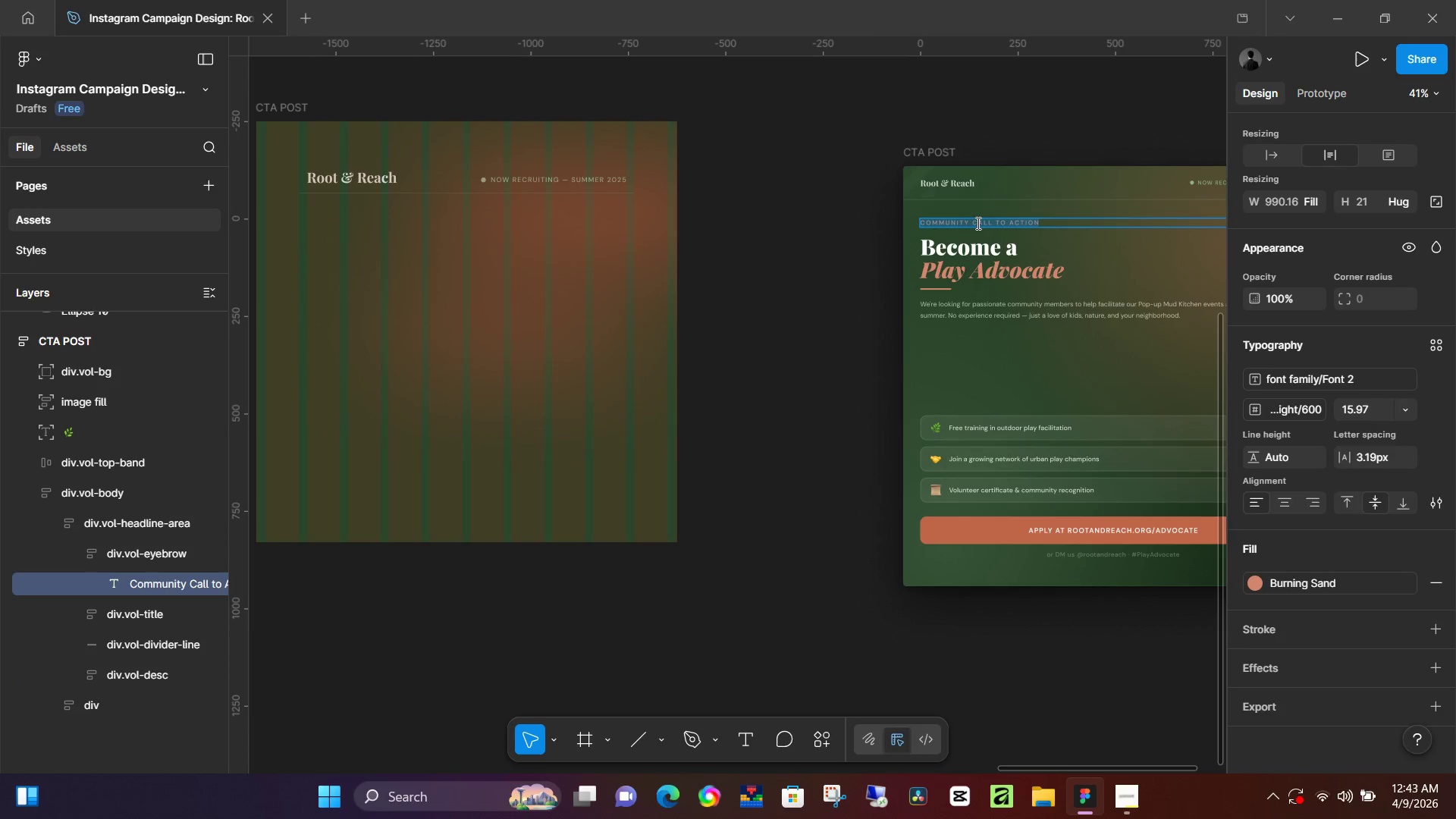 
triple_click([977, 223])
 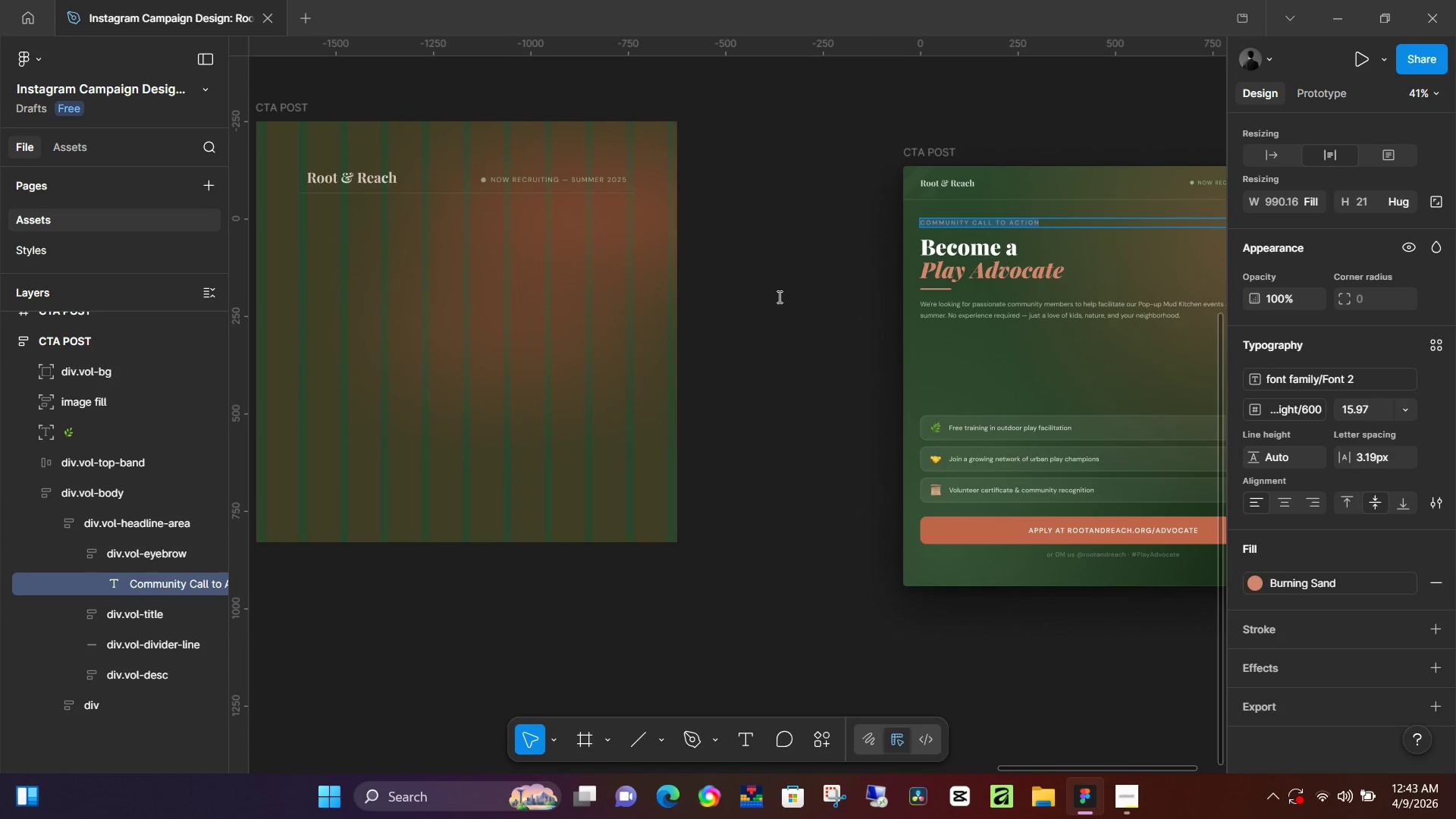 
left_click([777, 297])
 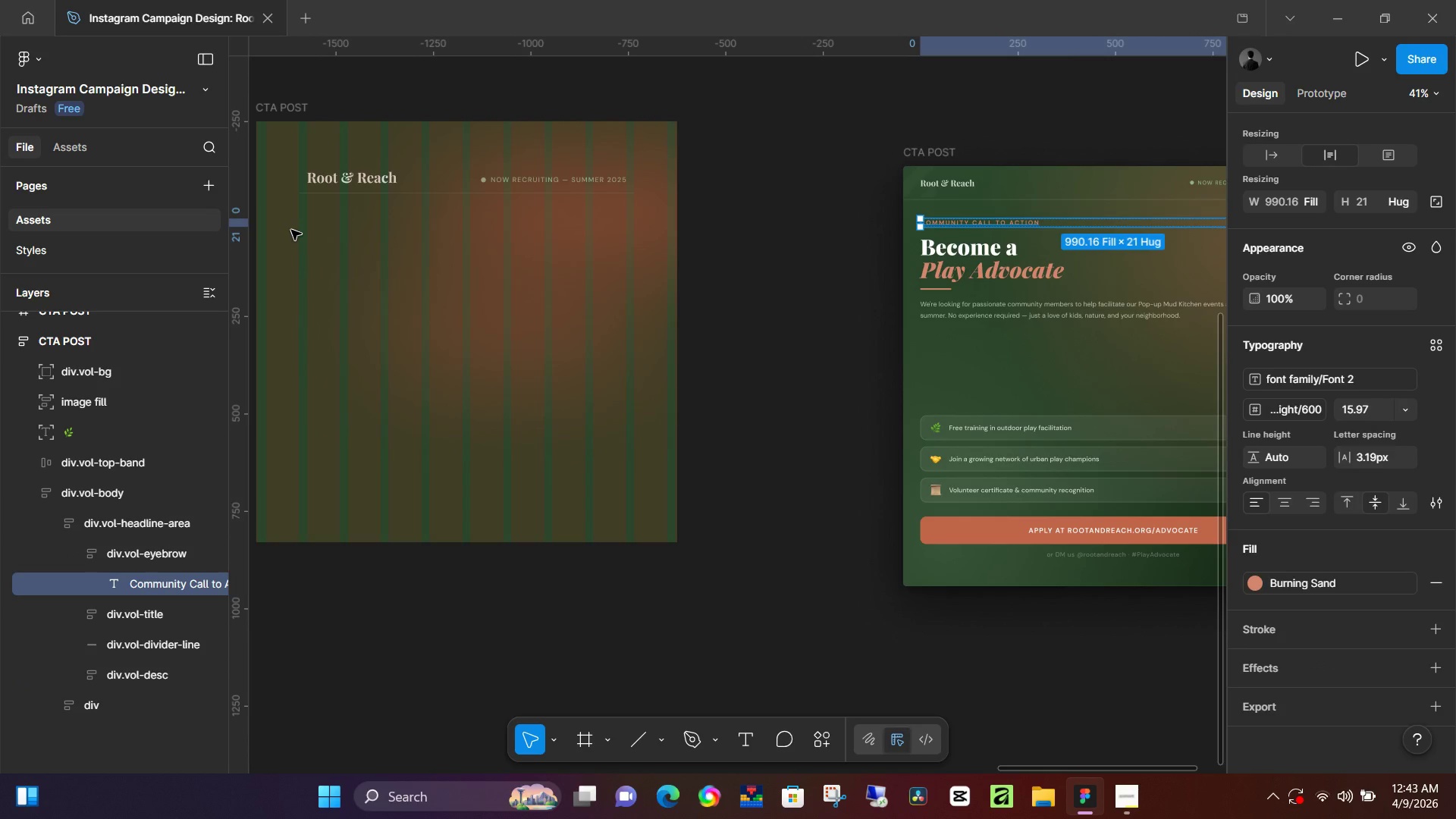 
key(T)
 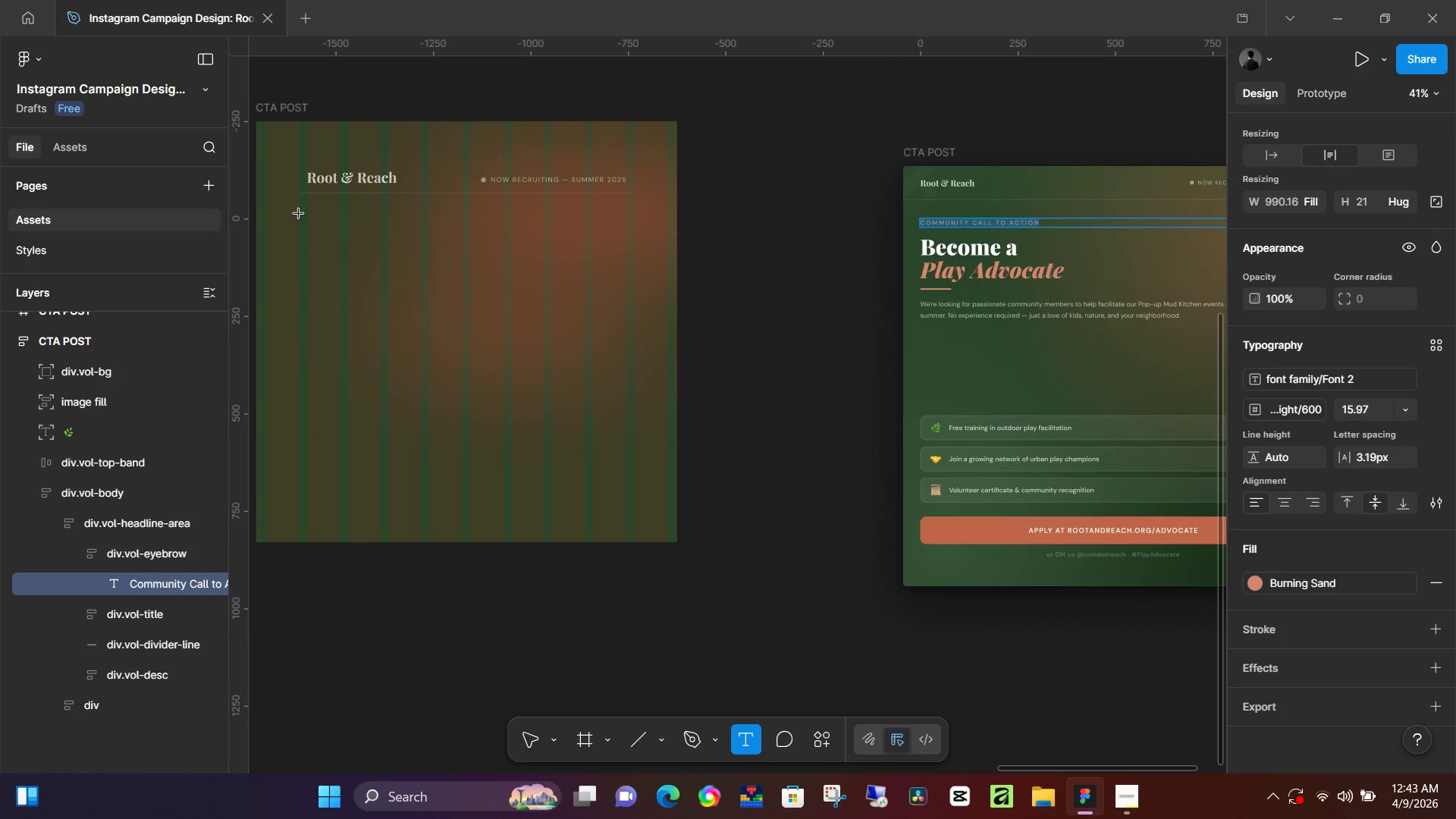 
left_click([299, 214])
 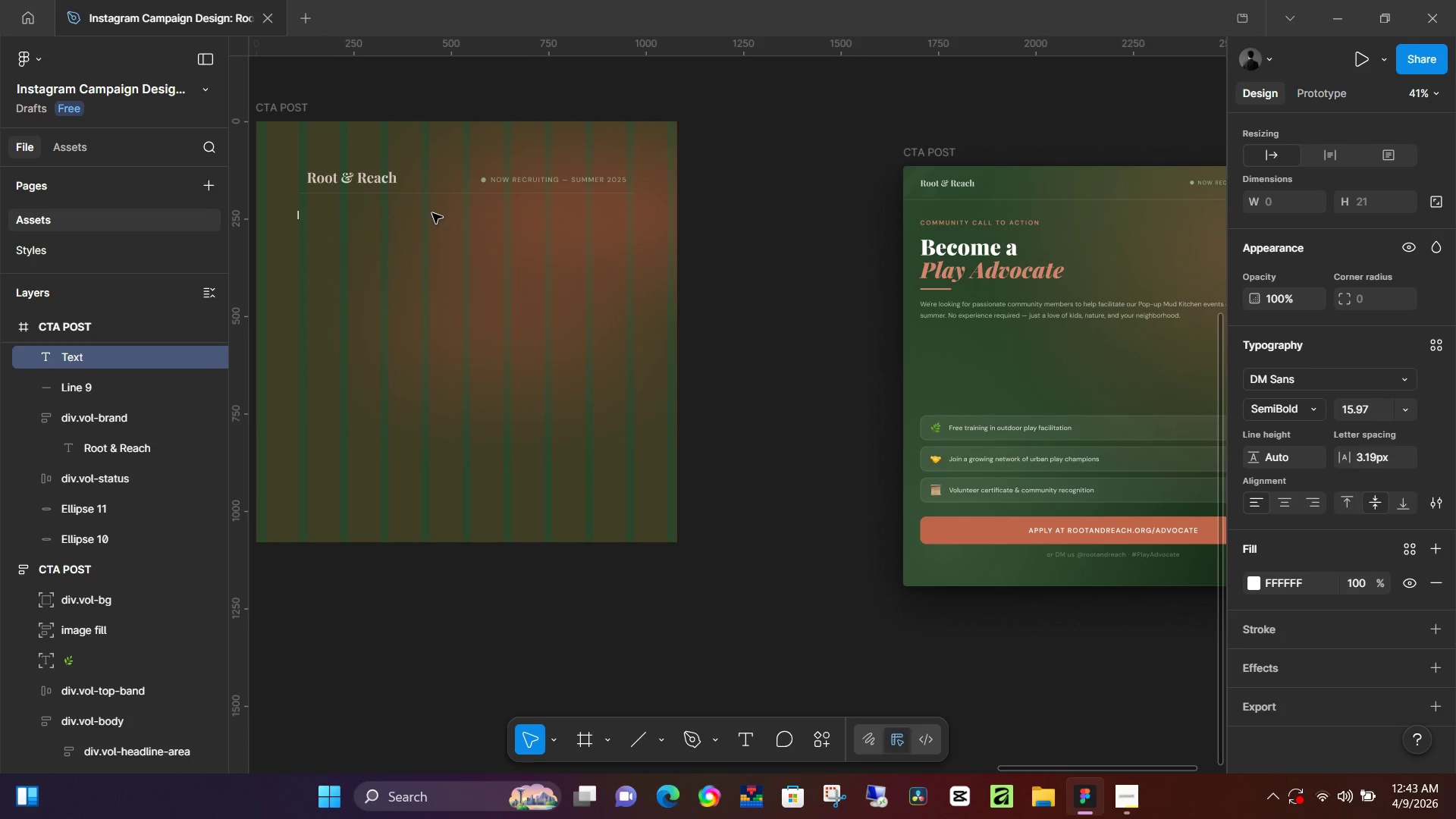 
type(COO)
key(Backspace)
type(MMUNITY CALL TO )
 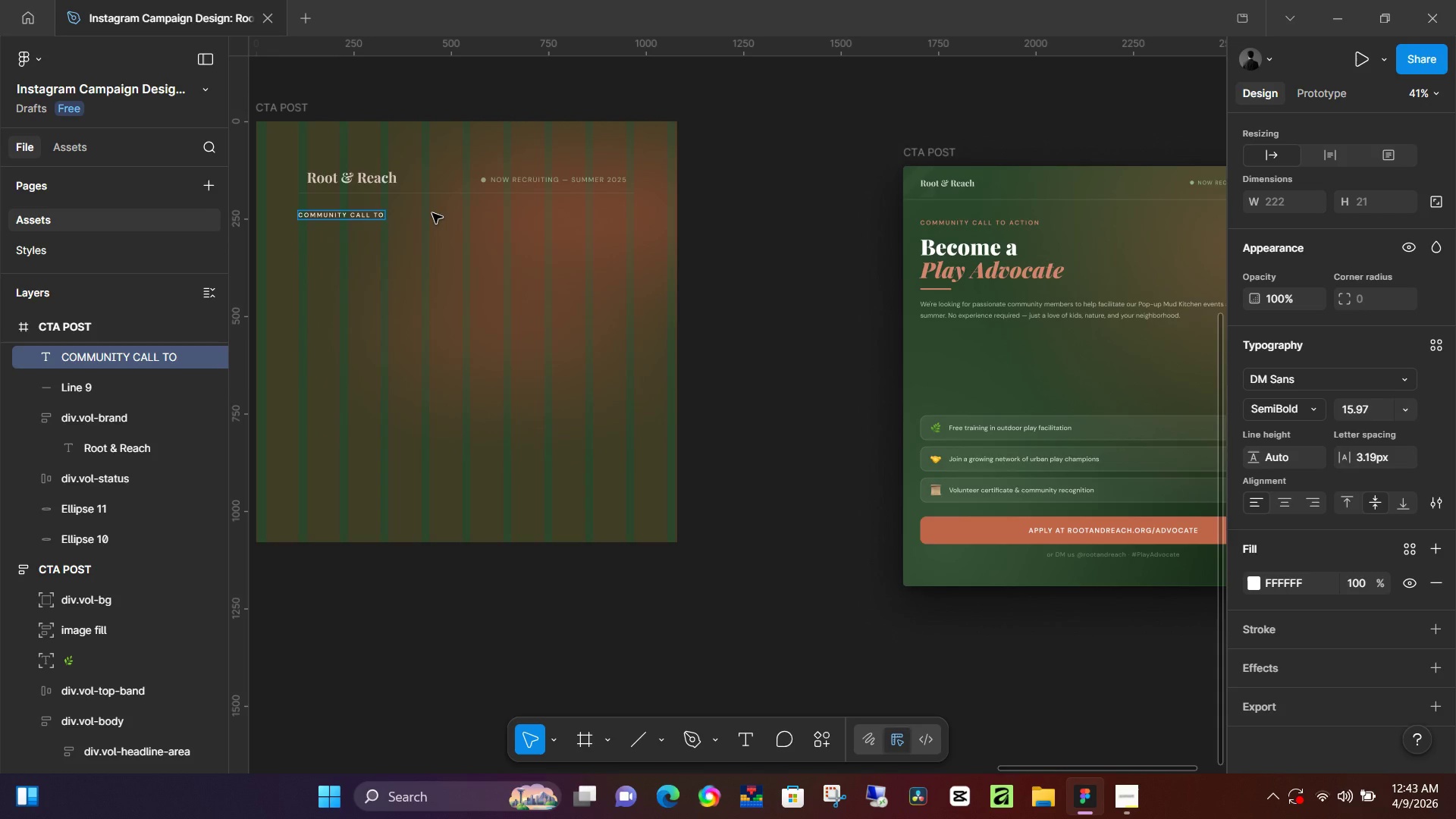 
type(ACTION)
 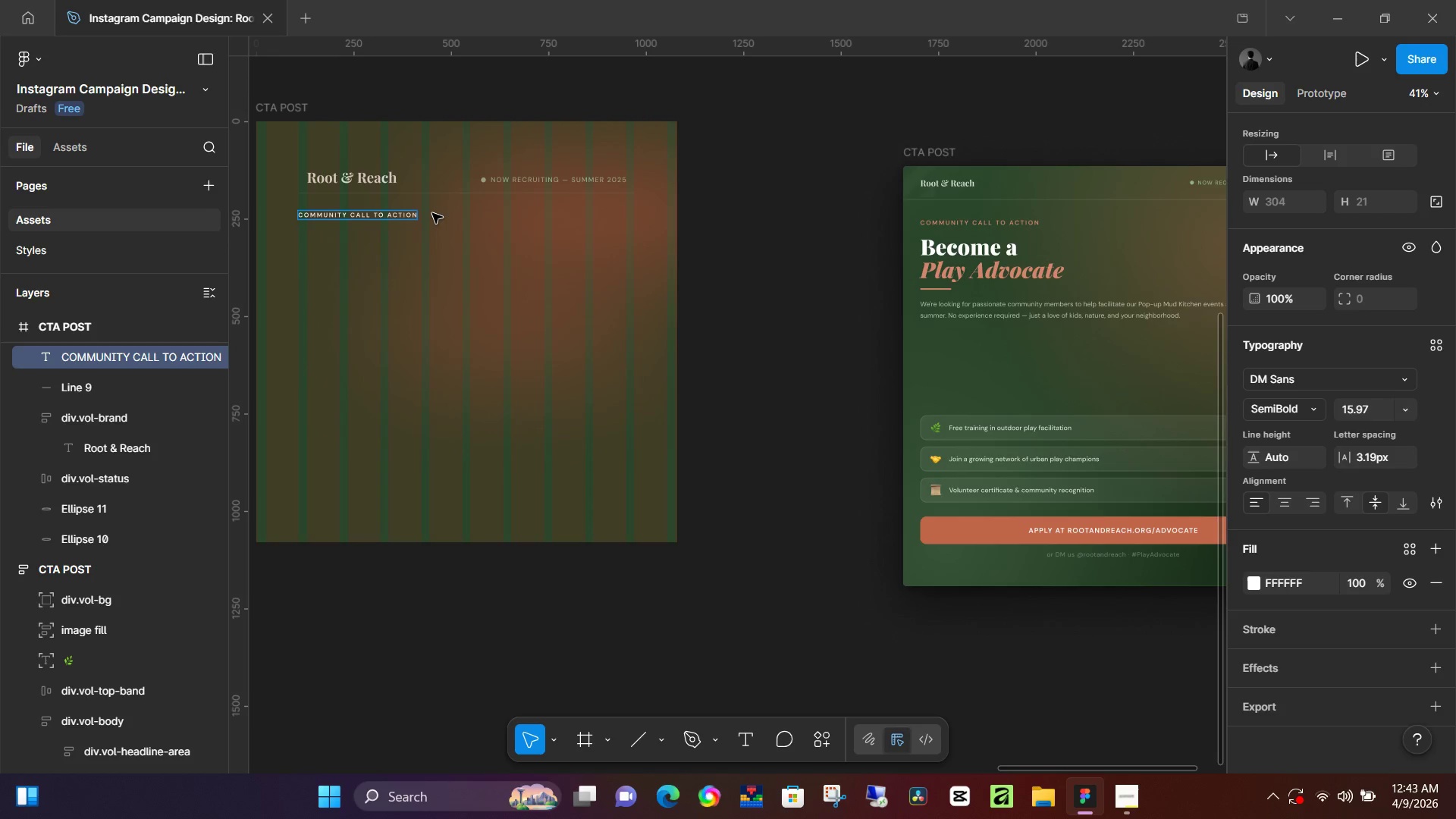 
key(Control+A)
 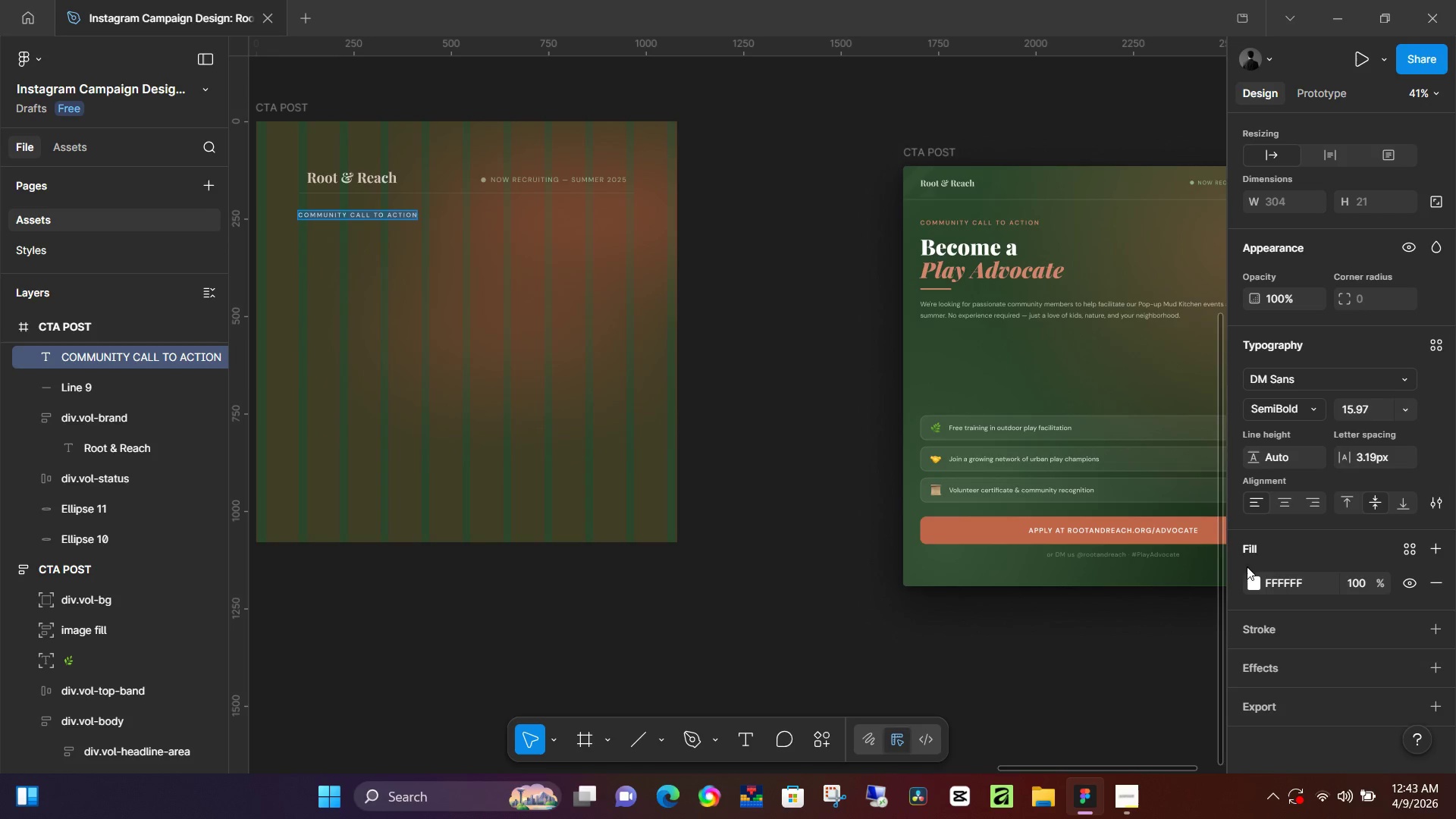 
left_click([1257, 579])
 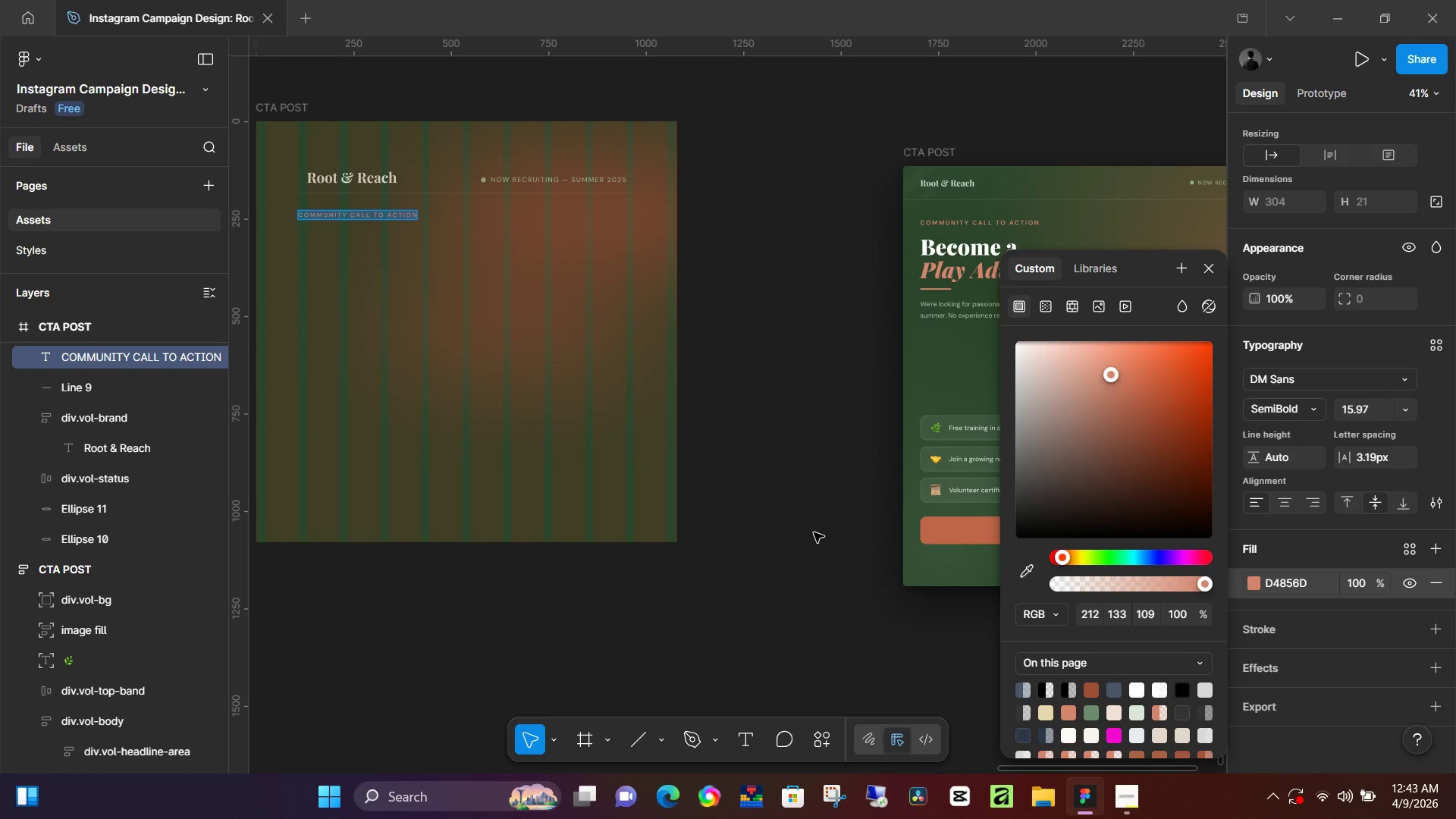 
wait(5.89)
 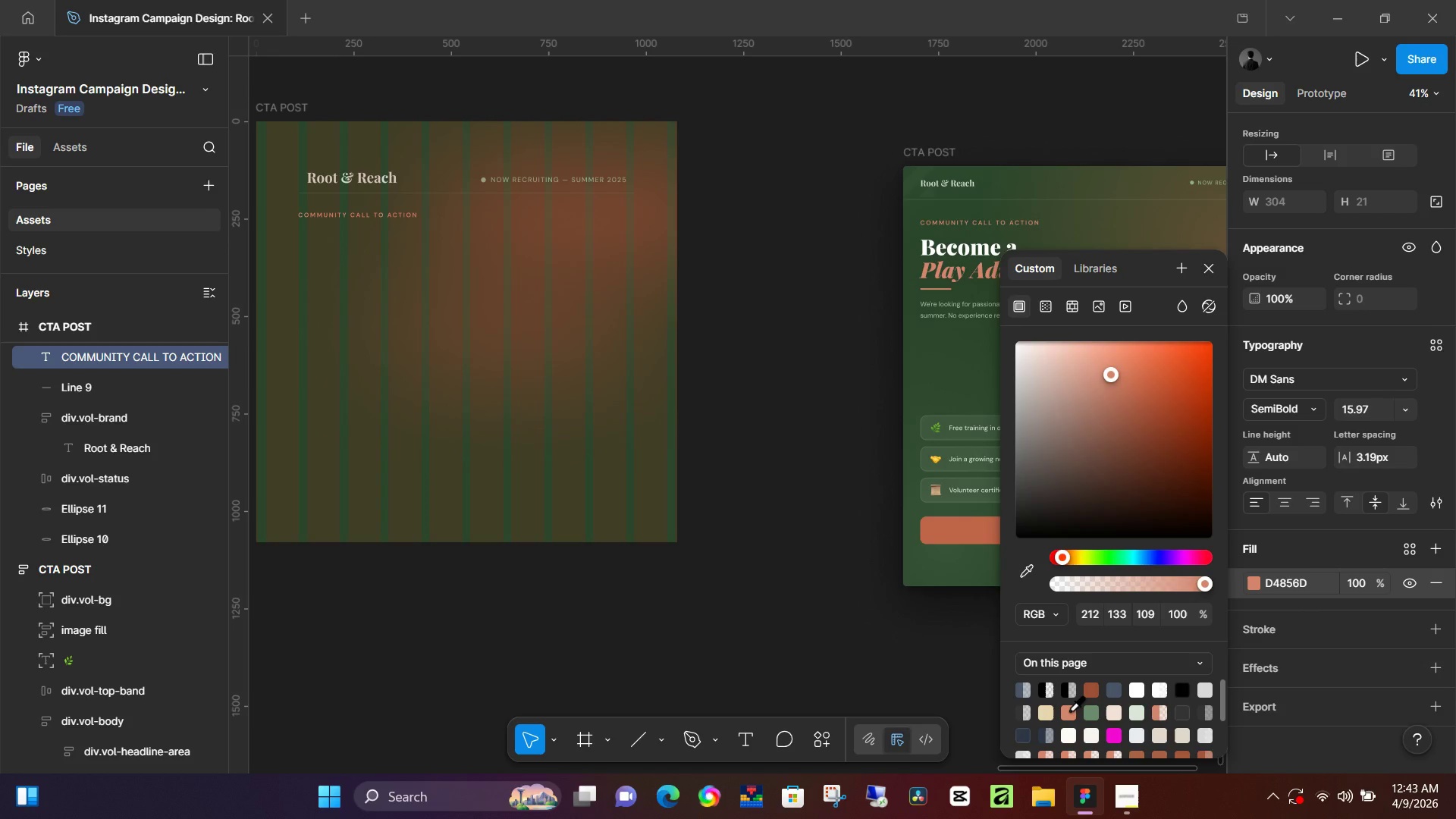 
left_click([1318, 412])
 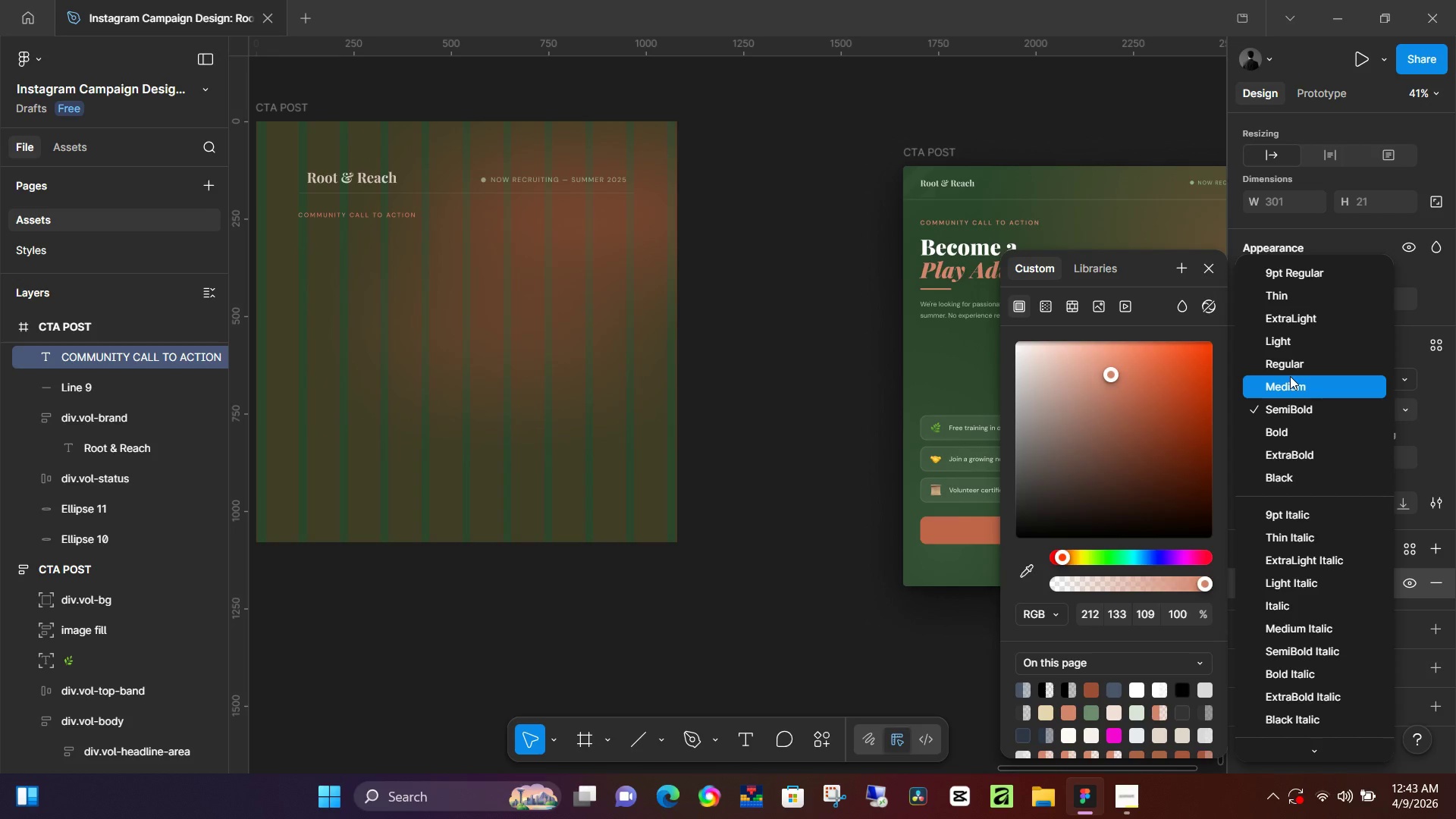 
left_click([1291, 377])
 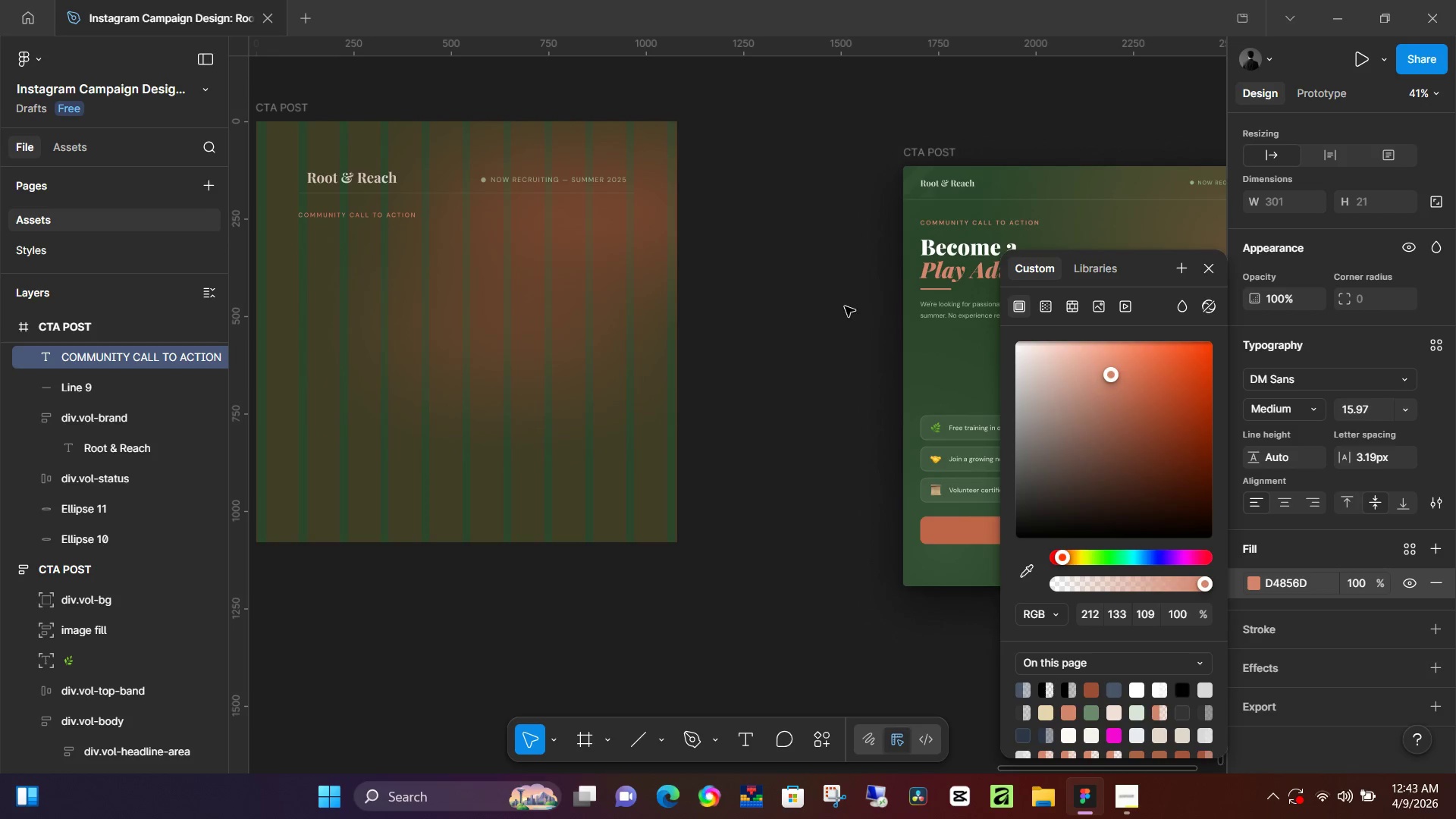 
left_click([845, 306])
 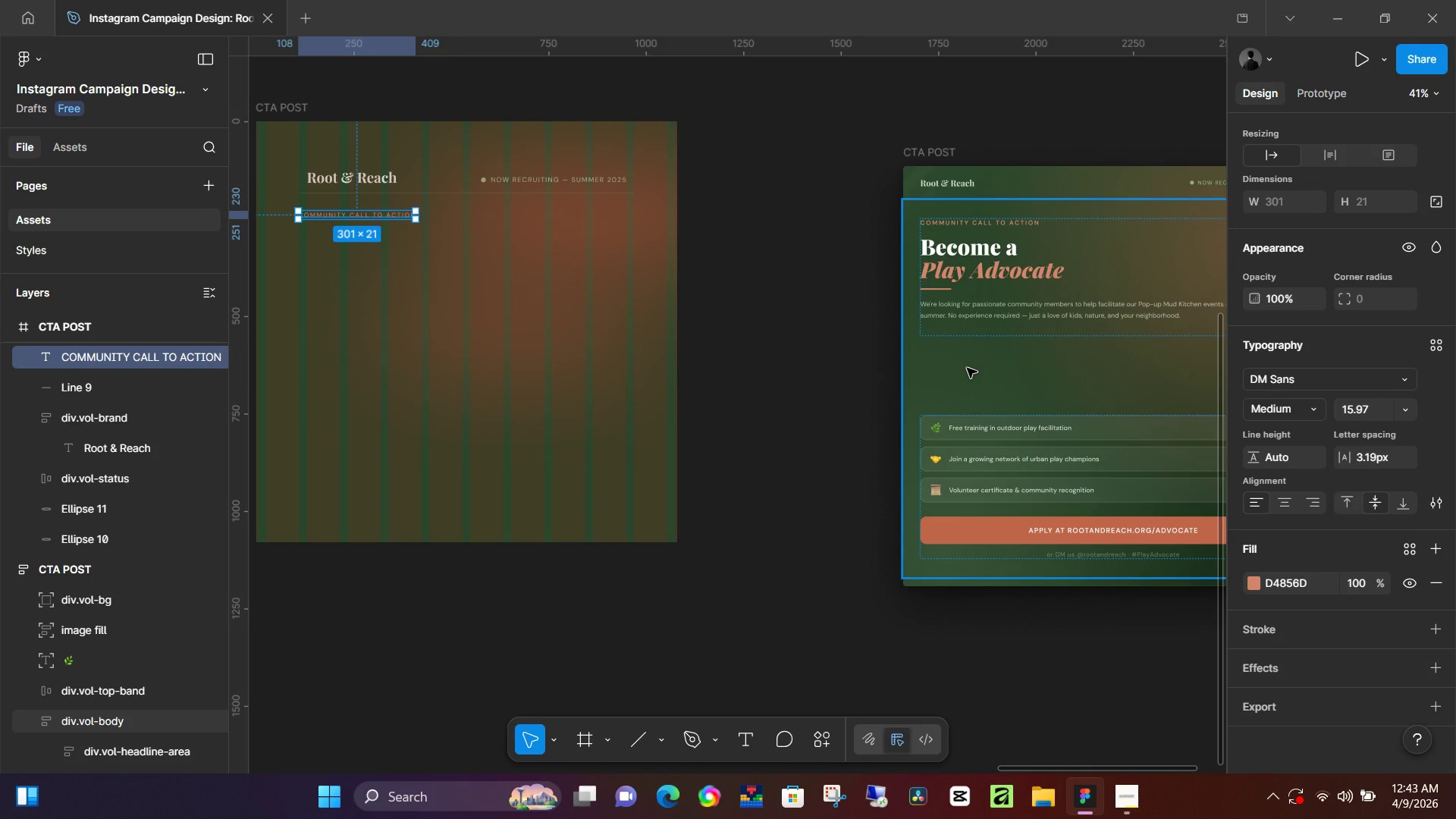 
wait(26.94)
 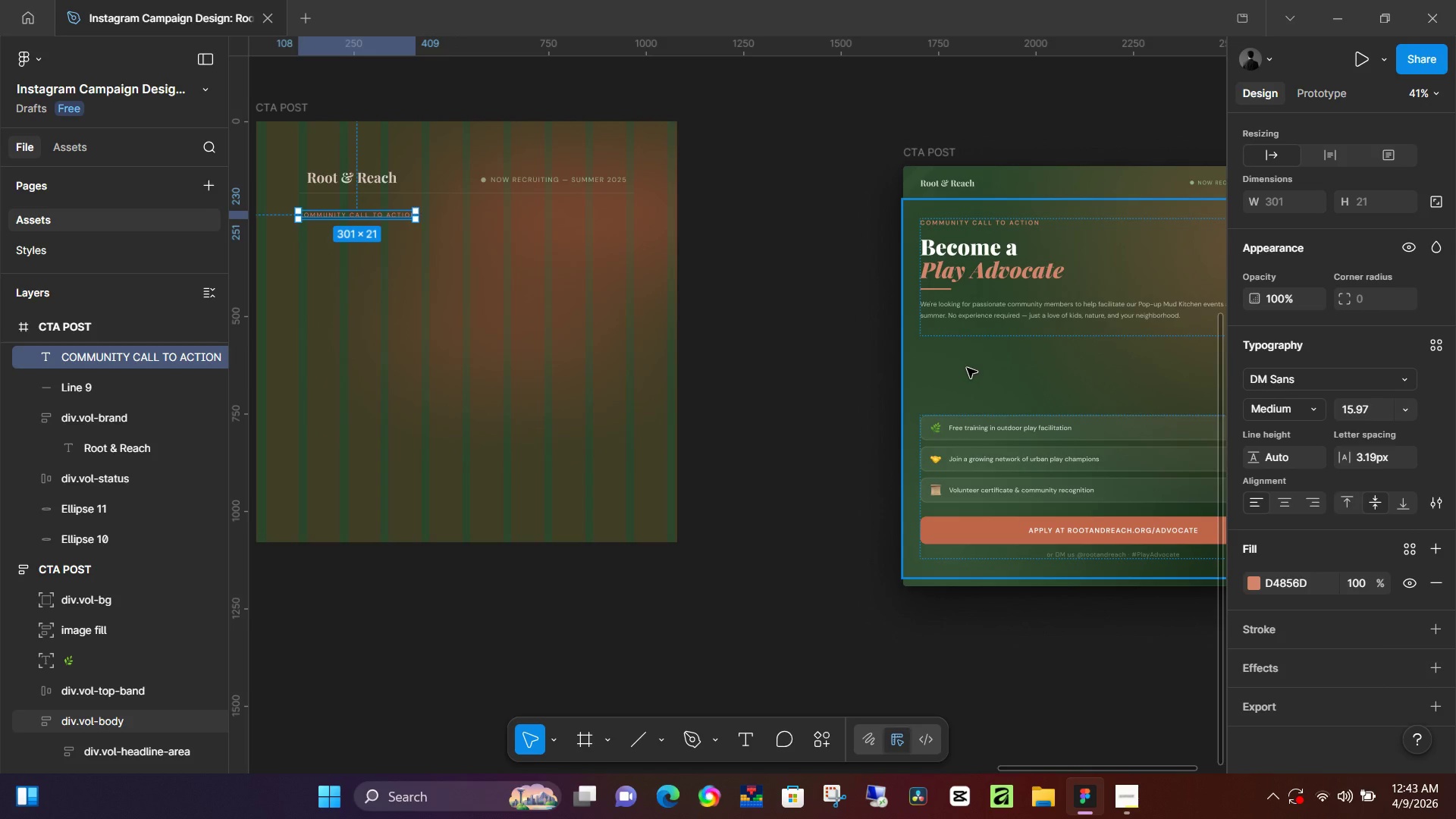 
left_click([775, 343])
 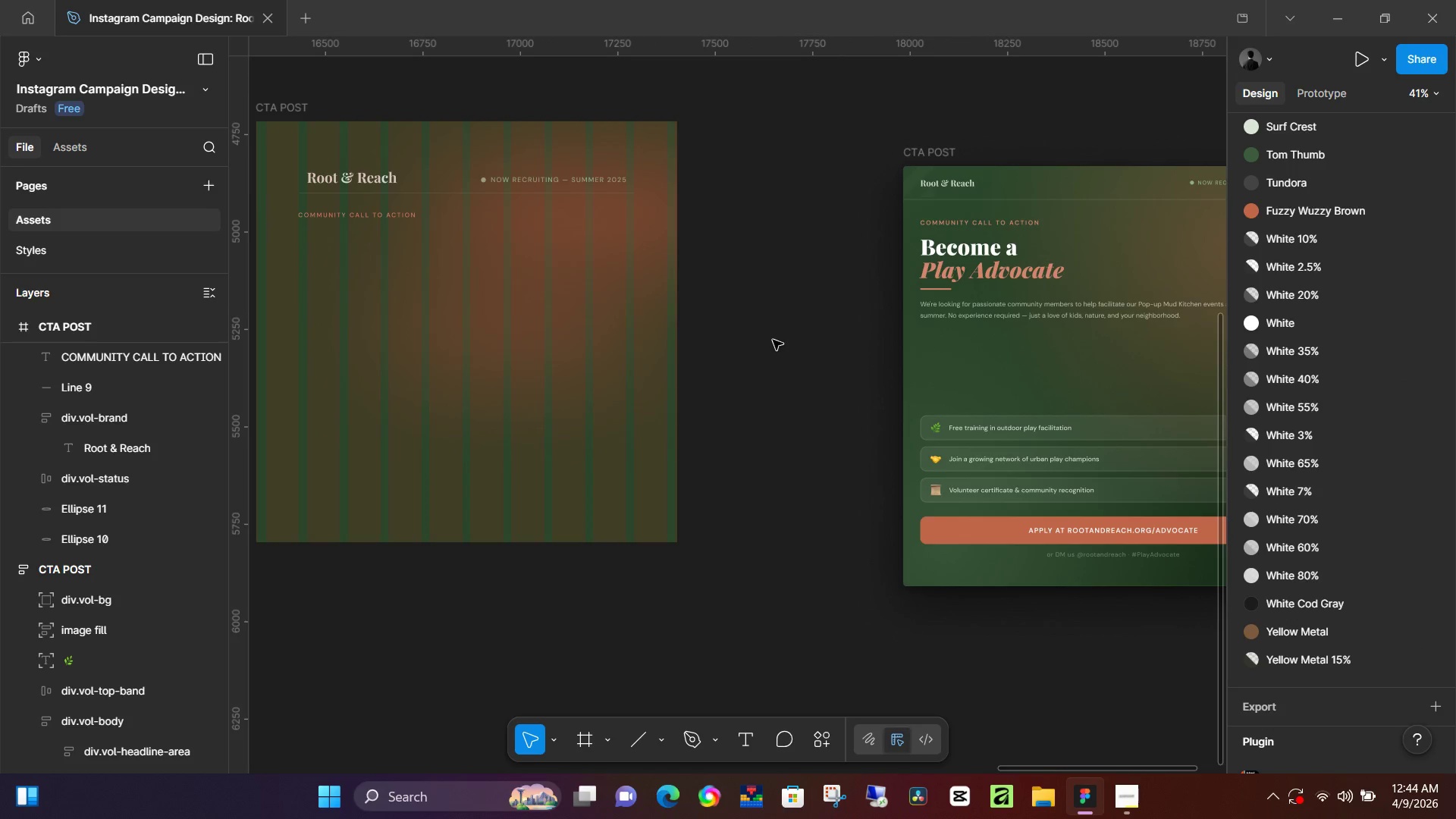 
hold_key(key=ControlLeft, duration=0.83)
scroll: coordinate [314, 256], scroll_direction: up, amount: 7.0
 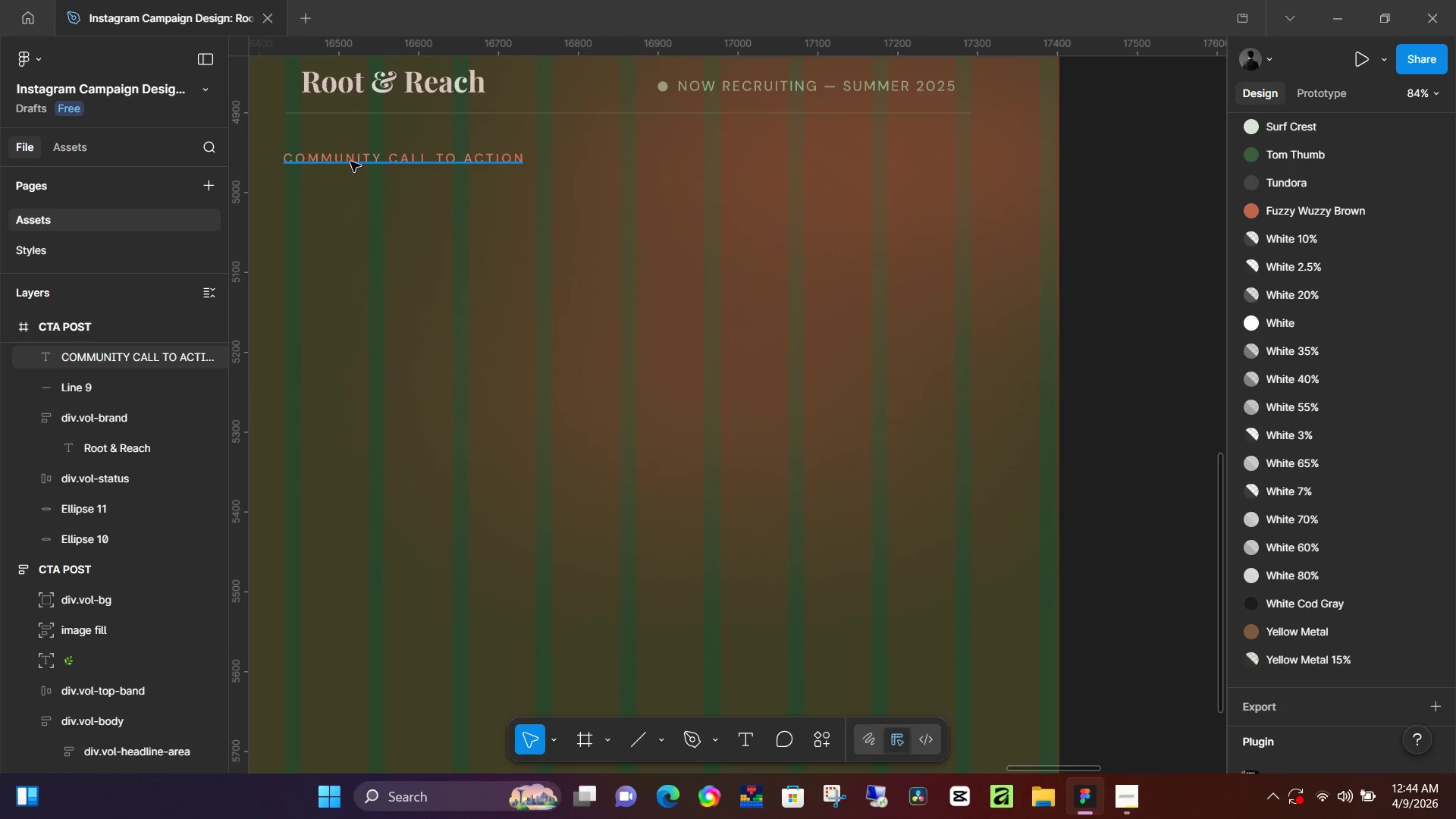 
hold_key(key=ControlLeft, duration=0.39)
 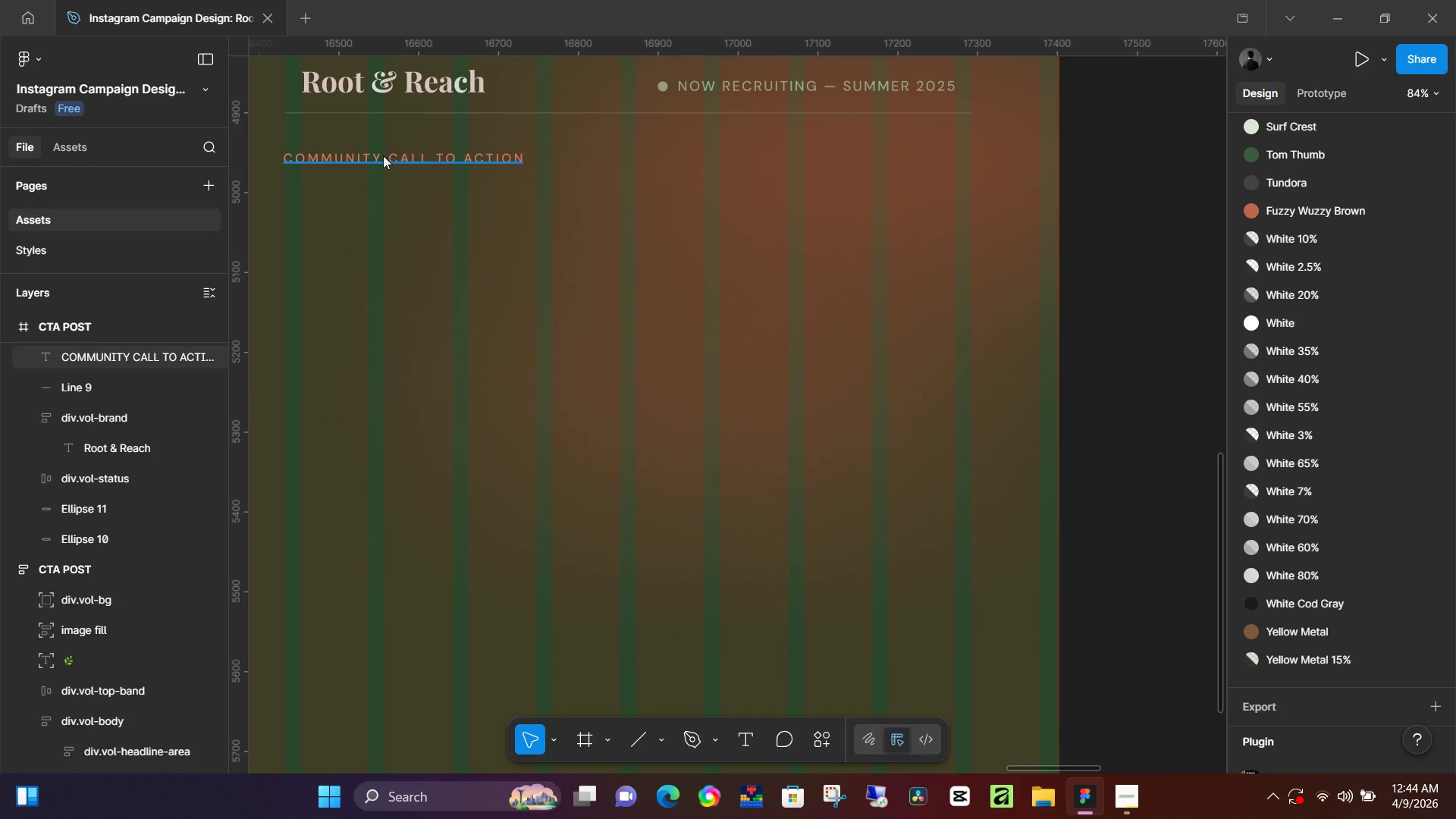 
left_click([383, 155])
 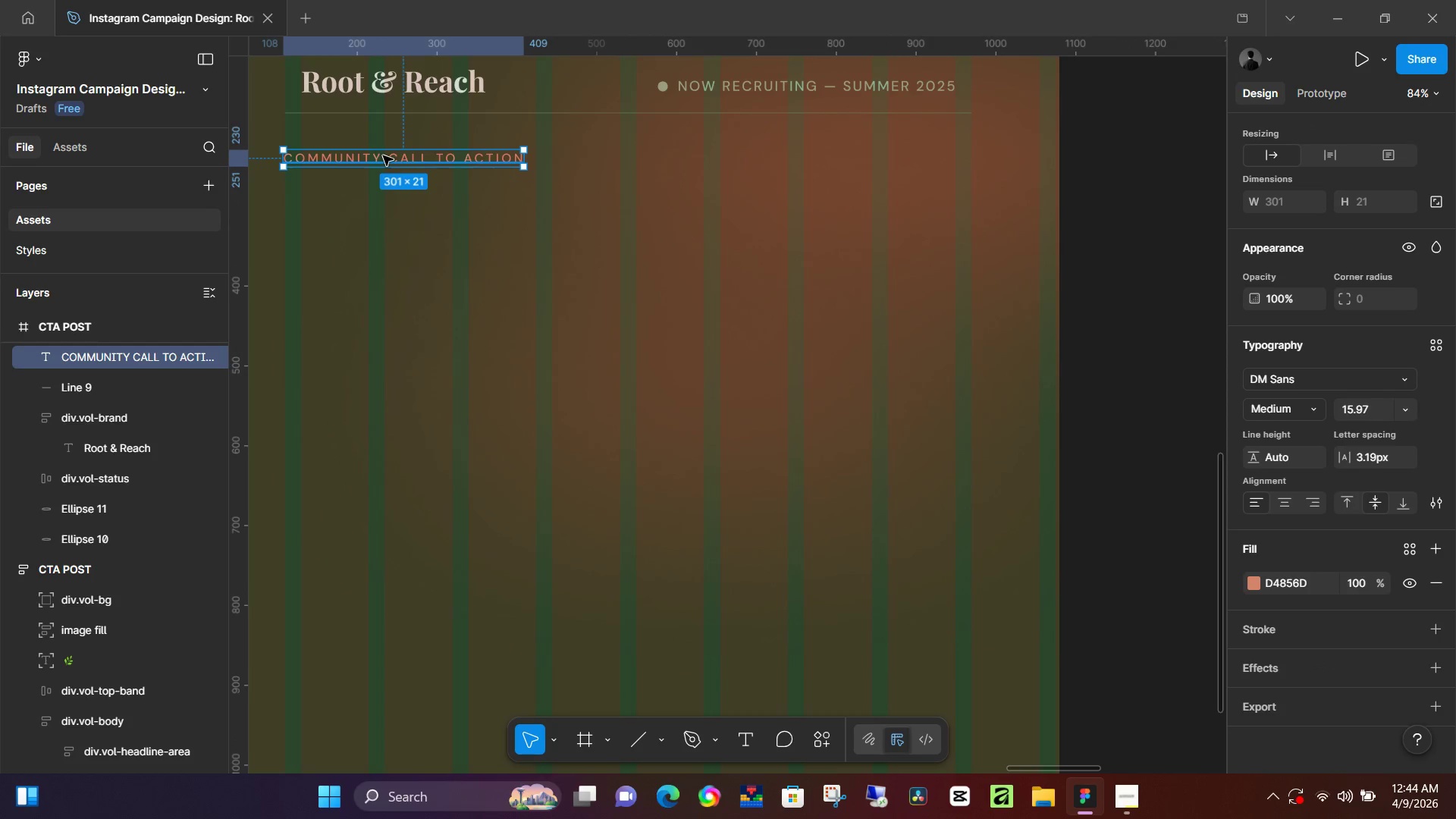 
key(ArrowRight)
 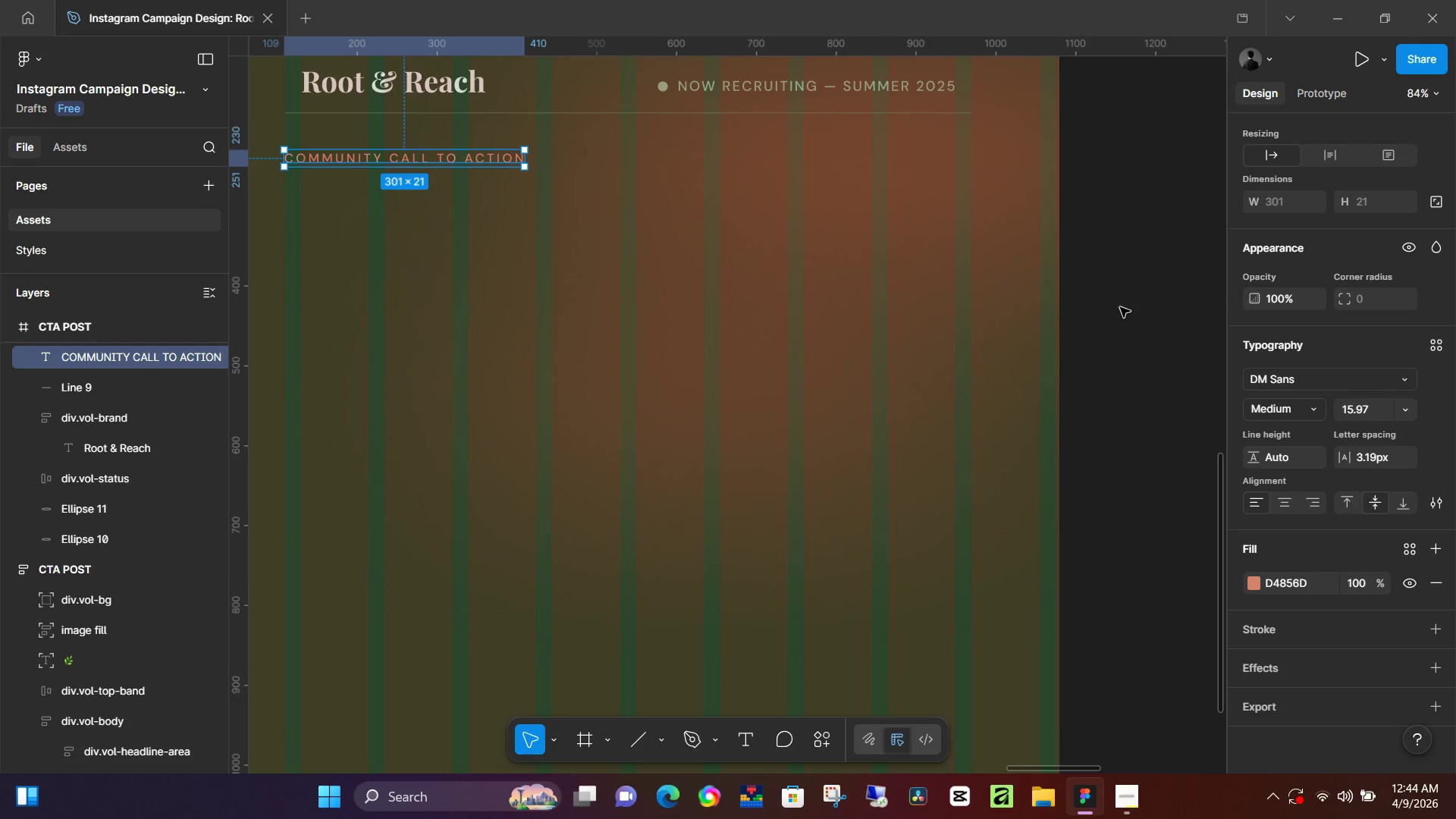 
hold_key(key=ControlLeft, duration=0.62)
 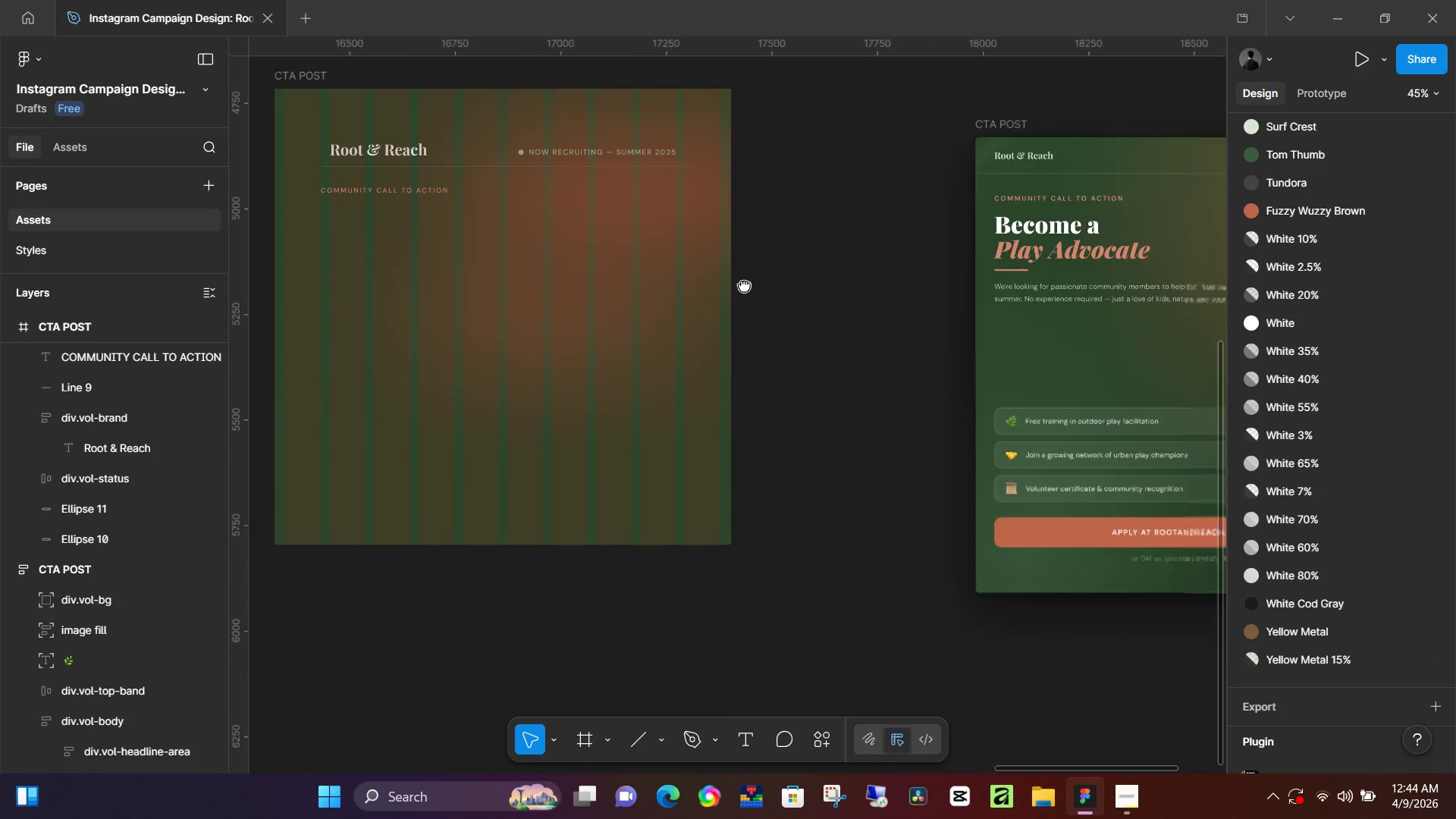 
hold_key(key=Space, duration=0.64)
 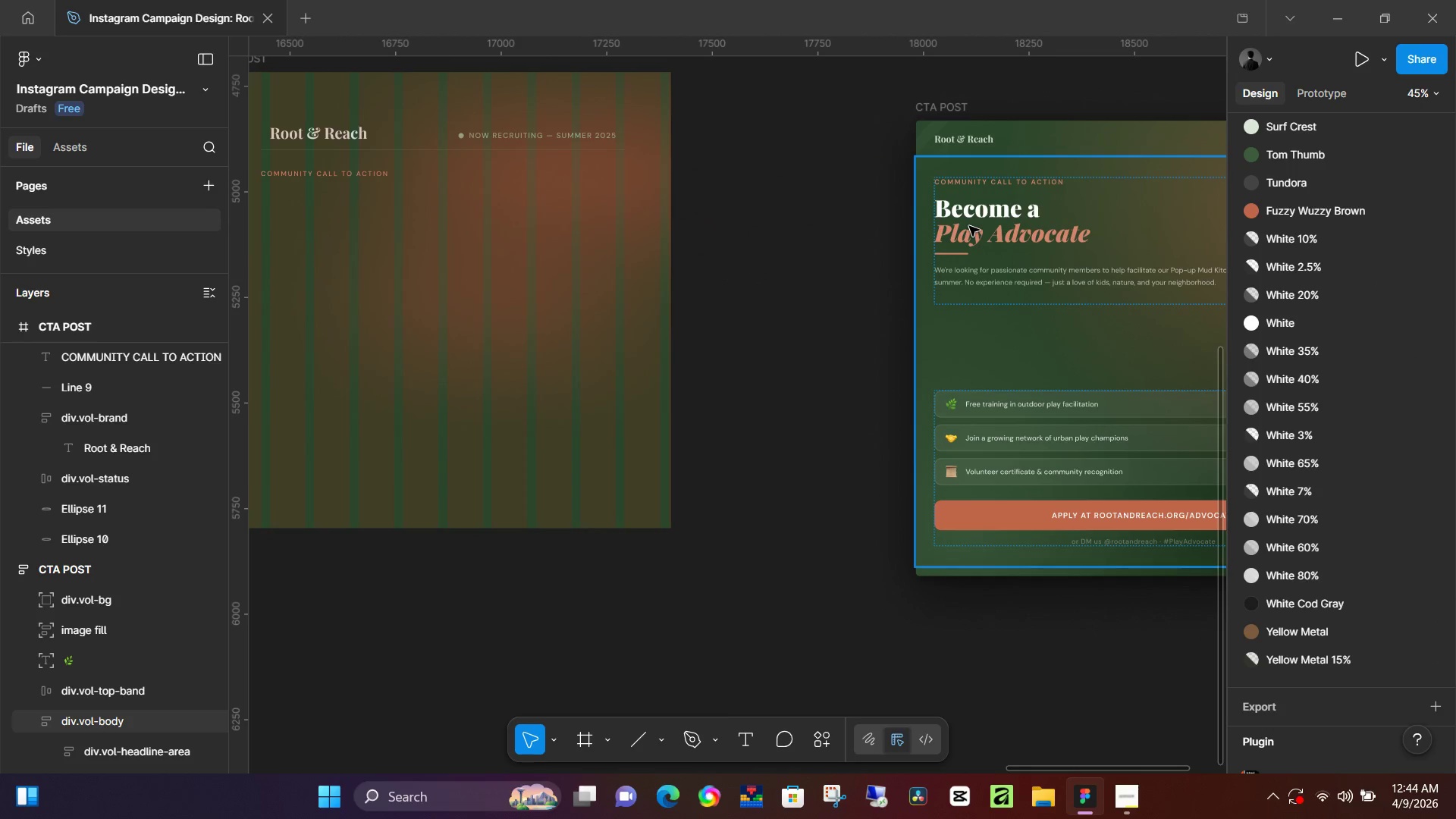 
scroll: coordinate [1122, 316], scroll_direction: down, amount: 5.0
 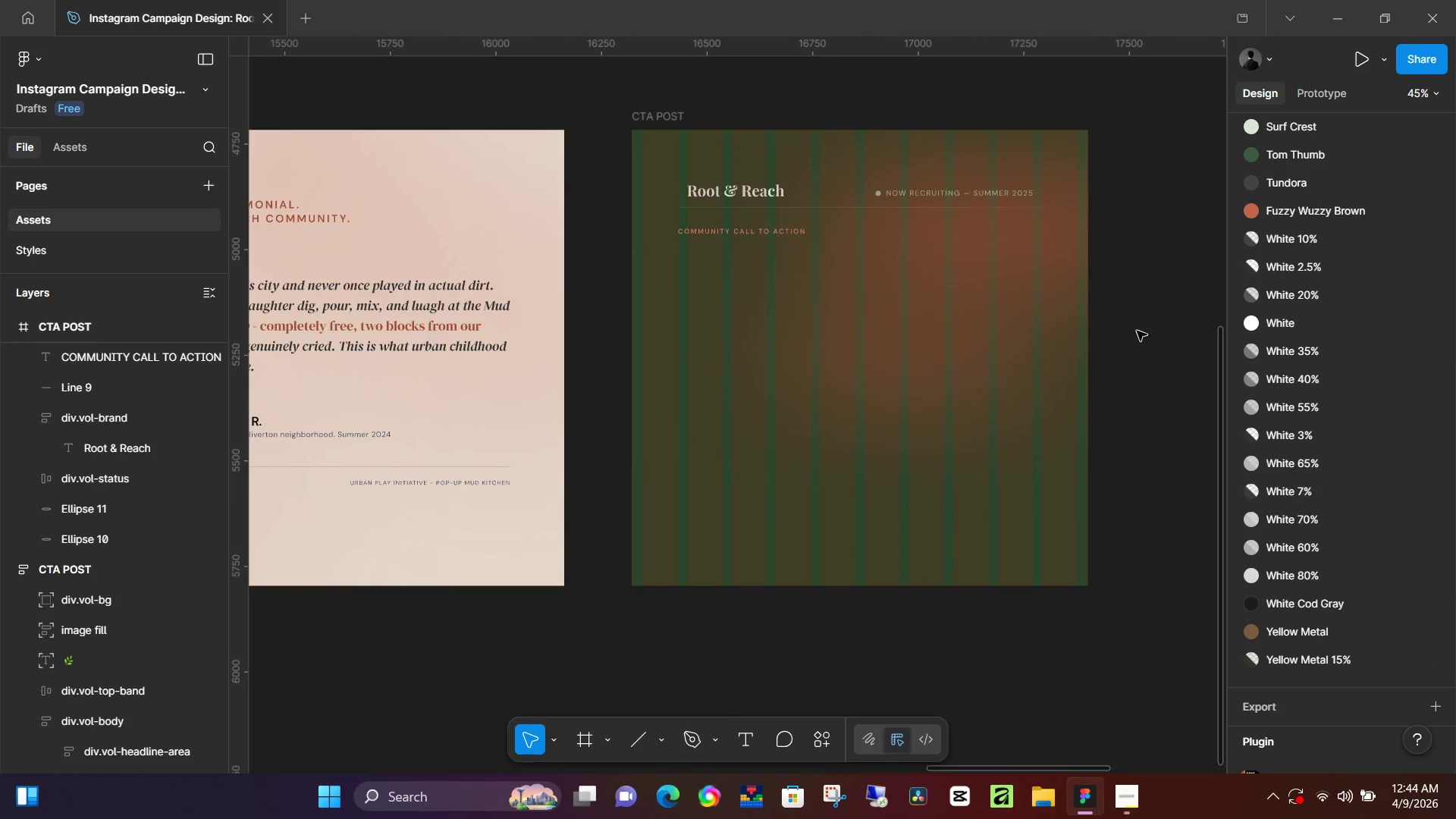 
left_click_drag(start_coordinate=[1147, 338], to_coordinate=[730, 281])
 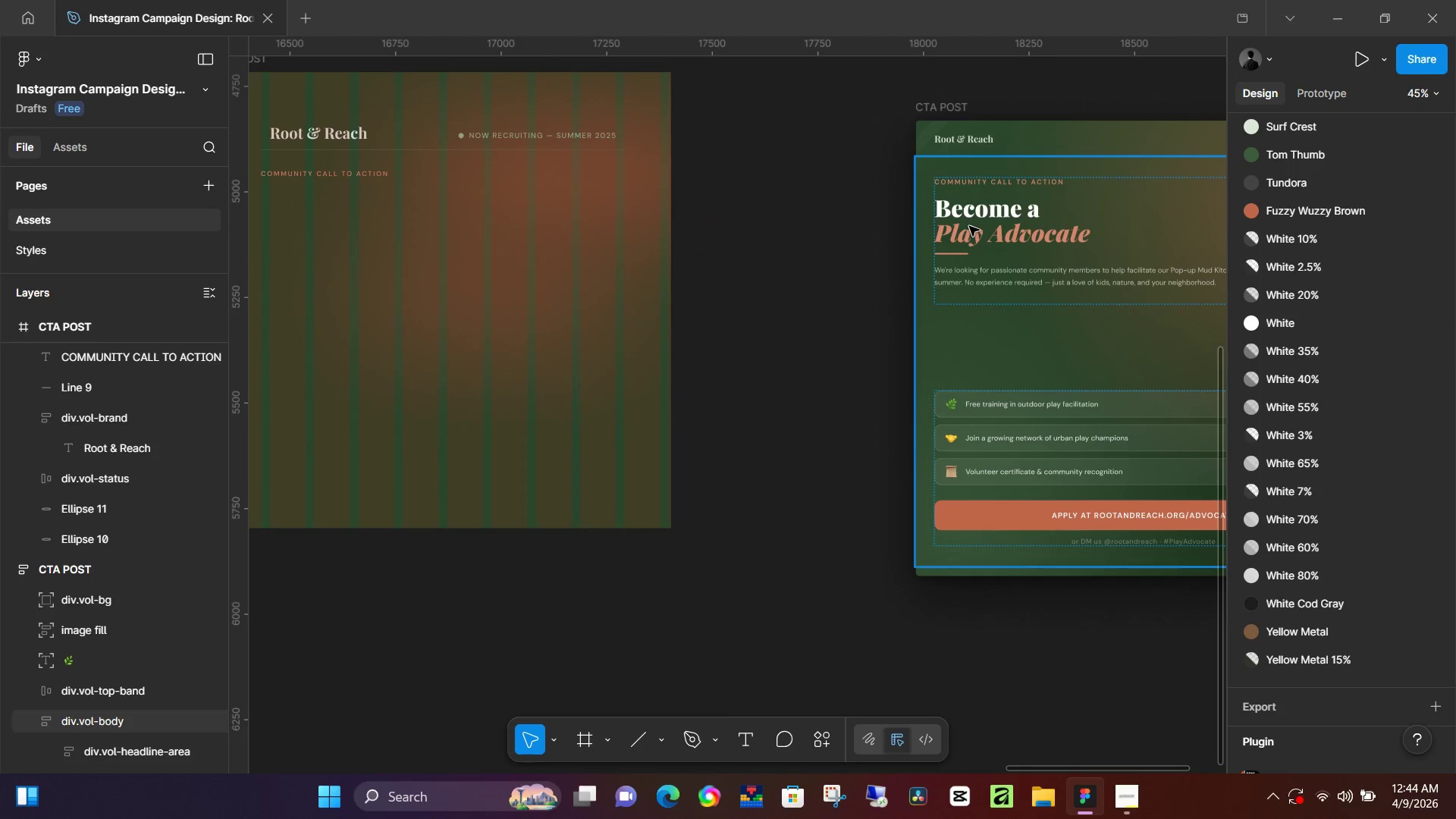 
double_click([969, 226])
 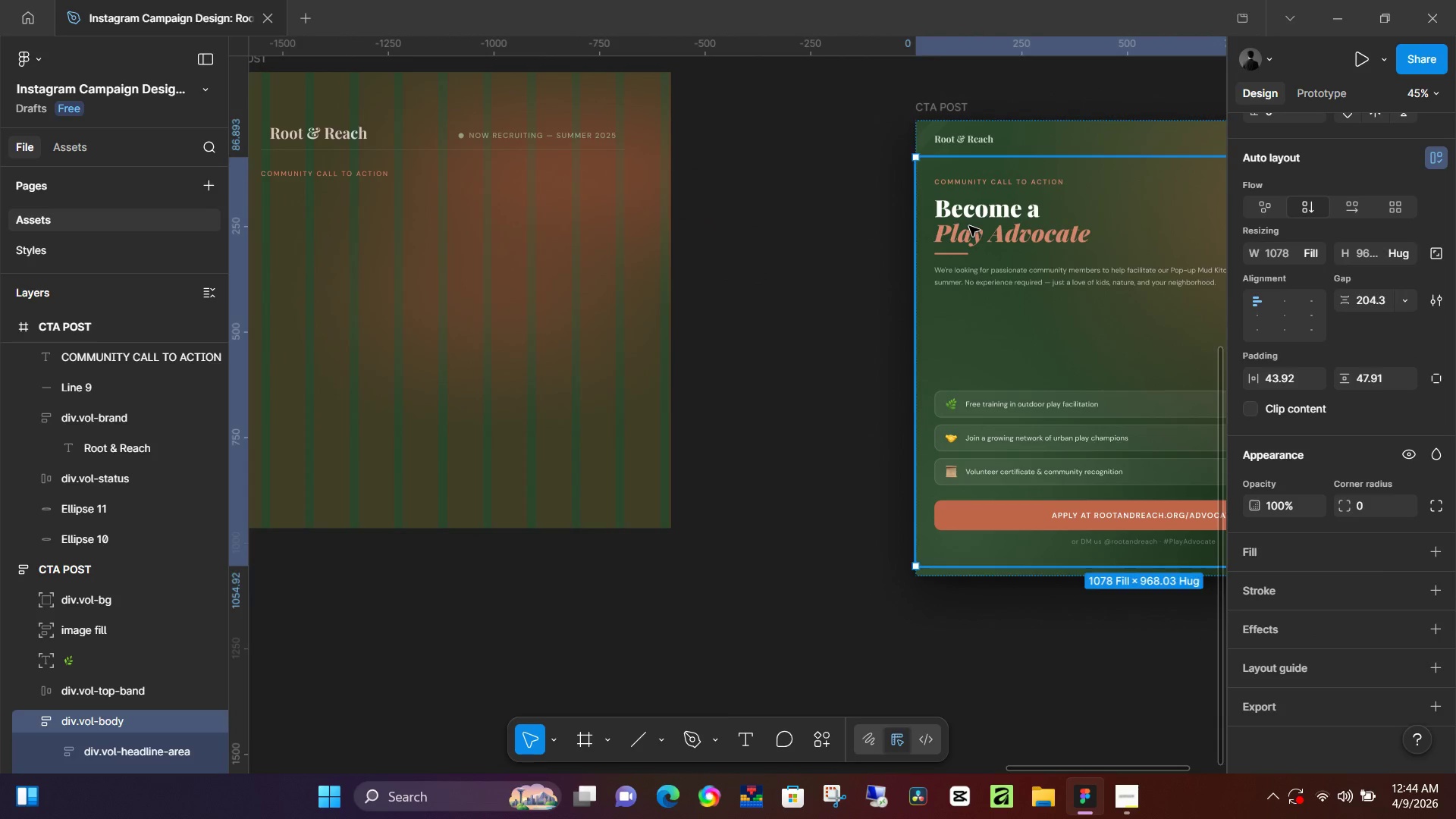 
triple_click([969, 226])
 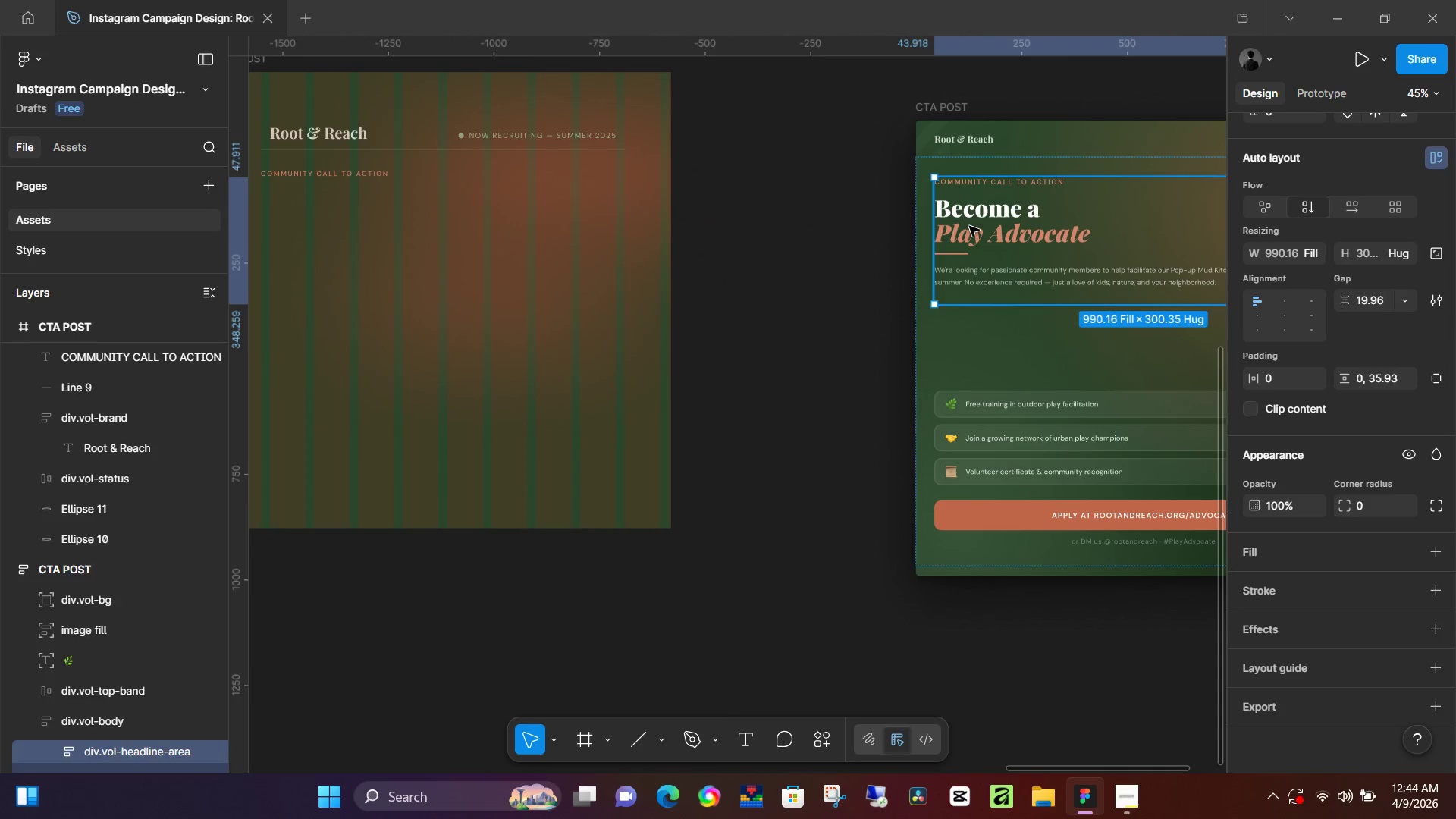 
triple_click([969, 226])
 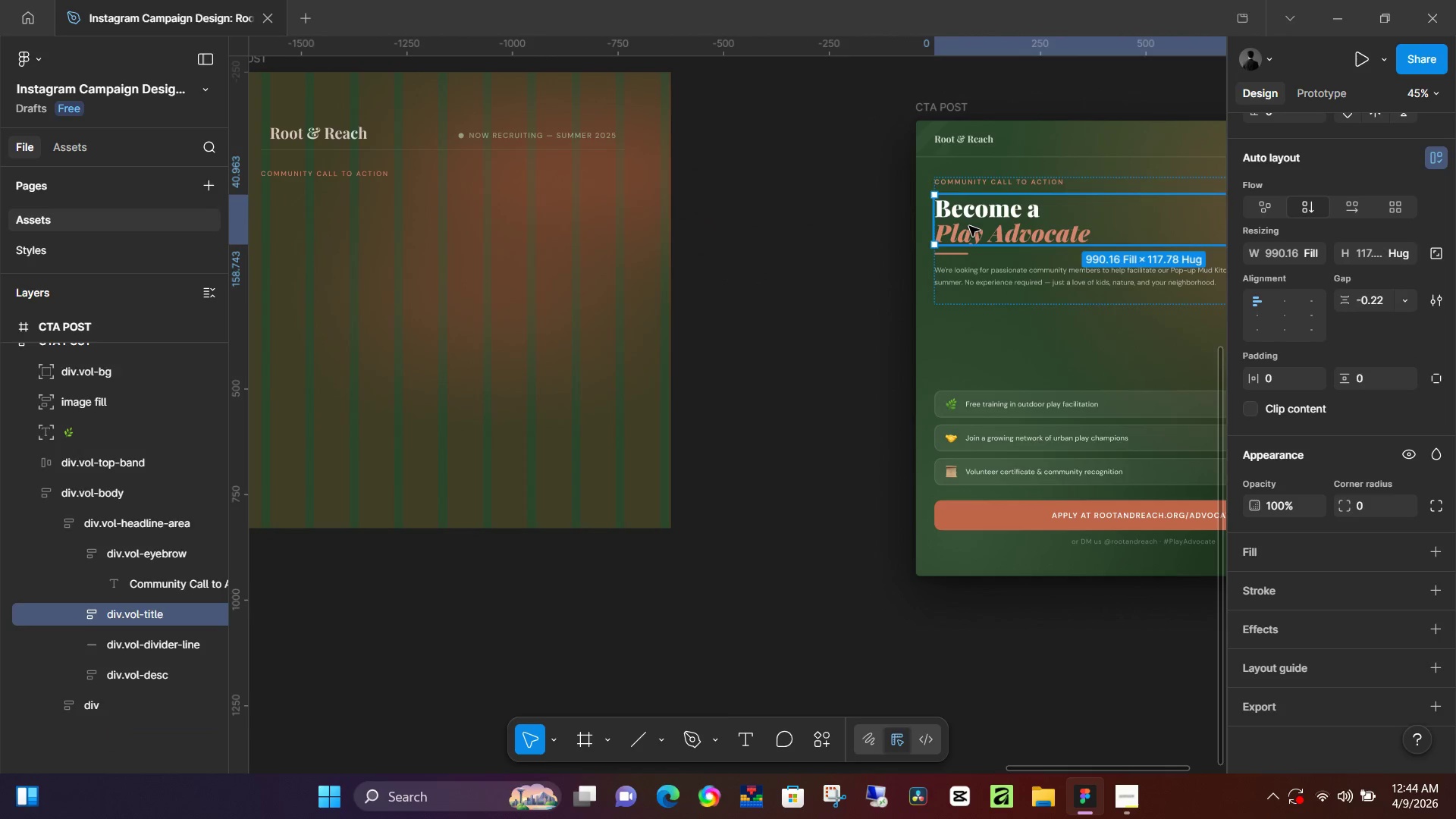 
triple_click([969, 226])
 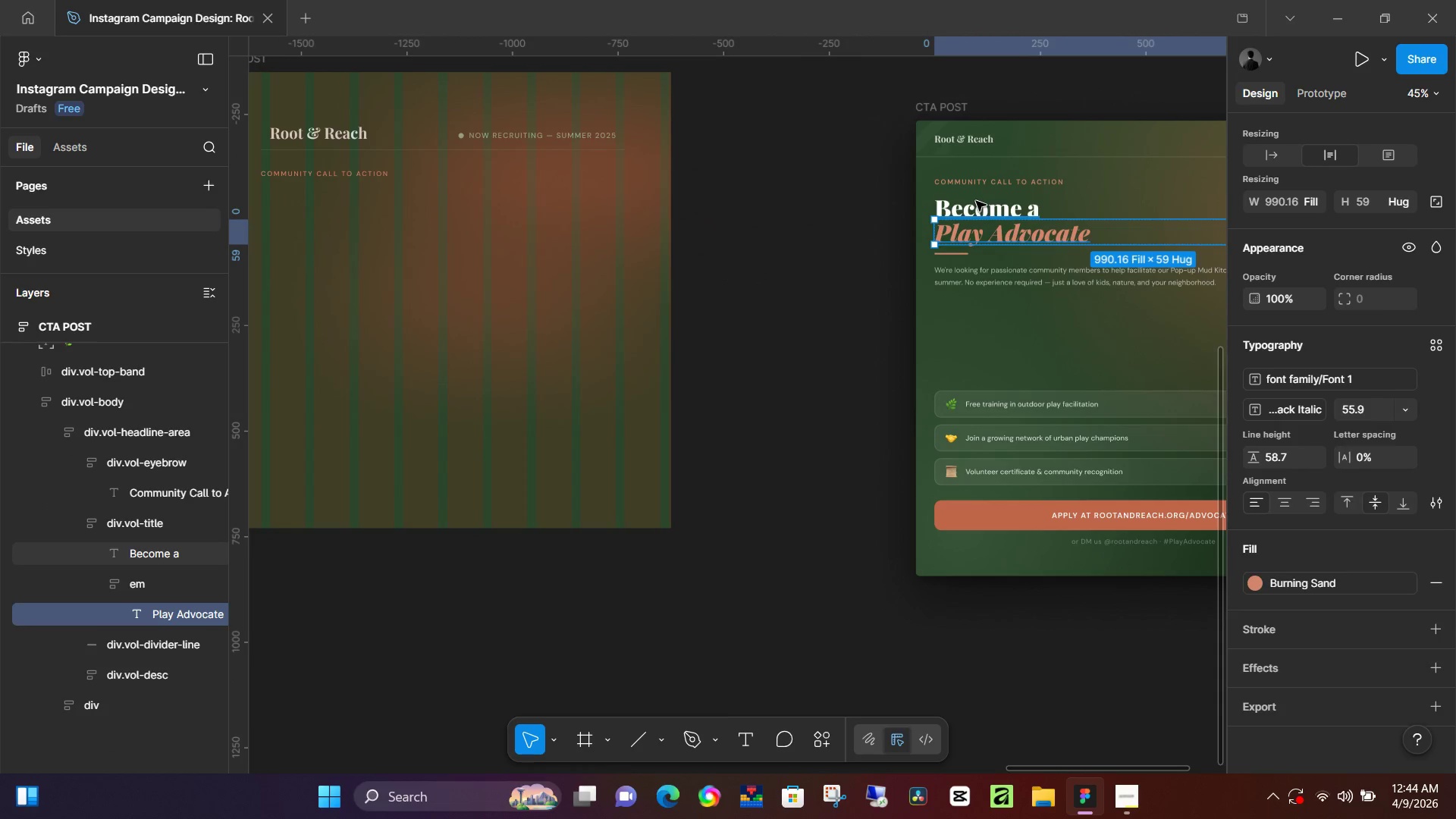 
double_click([977, 201])
 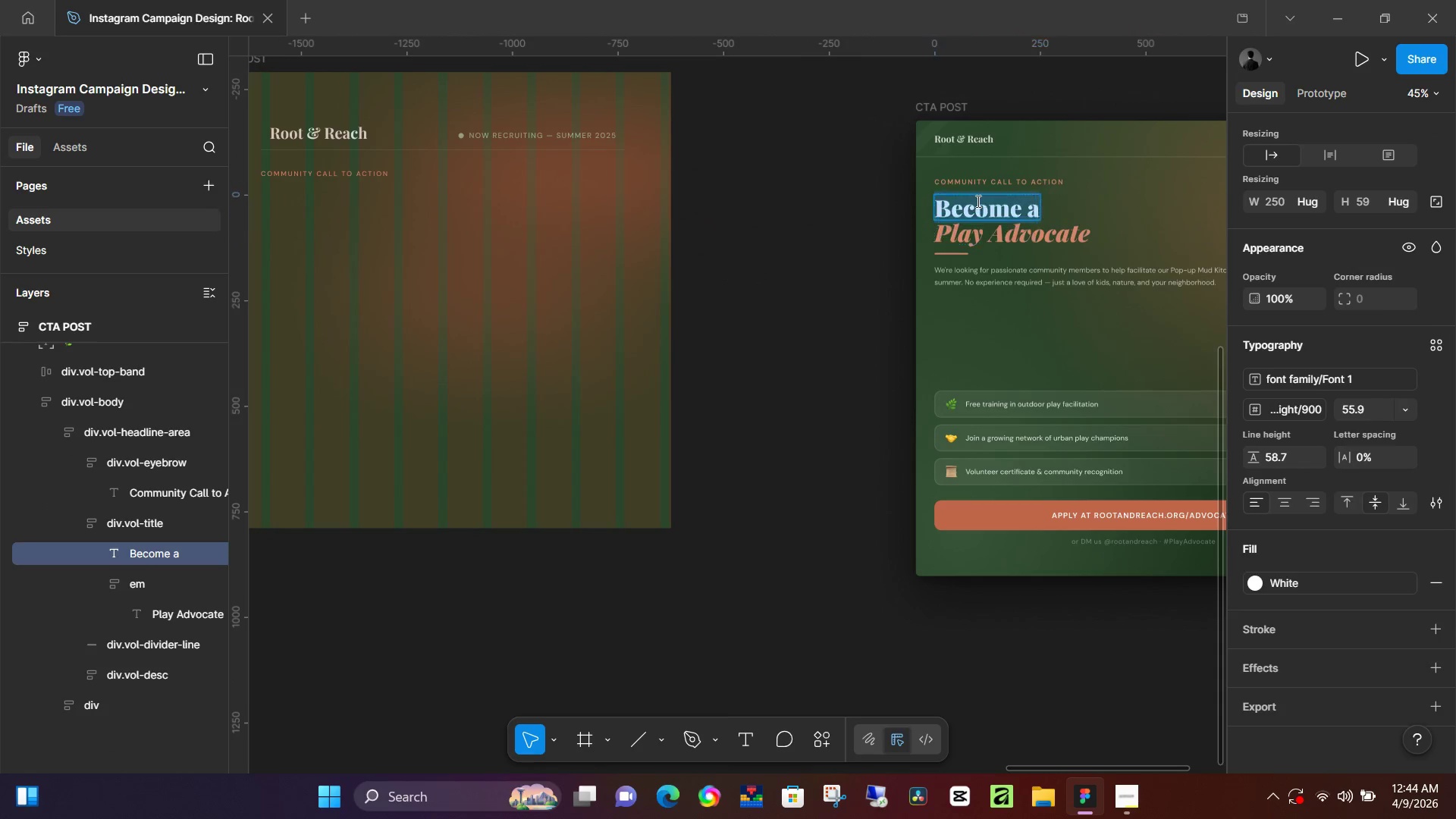 
triple_click([977, 201])
 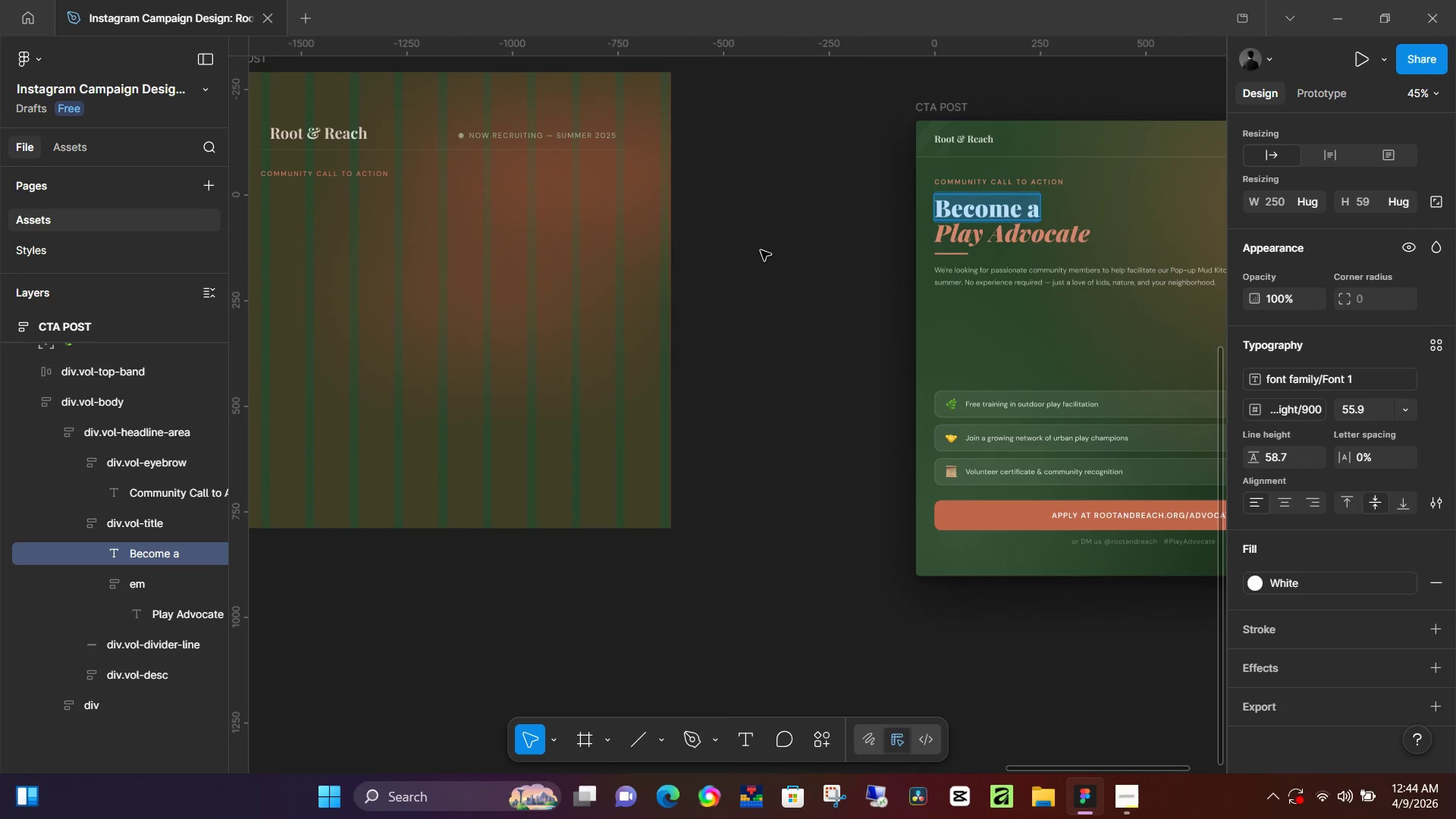 
left_click([729, 256])
 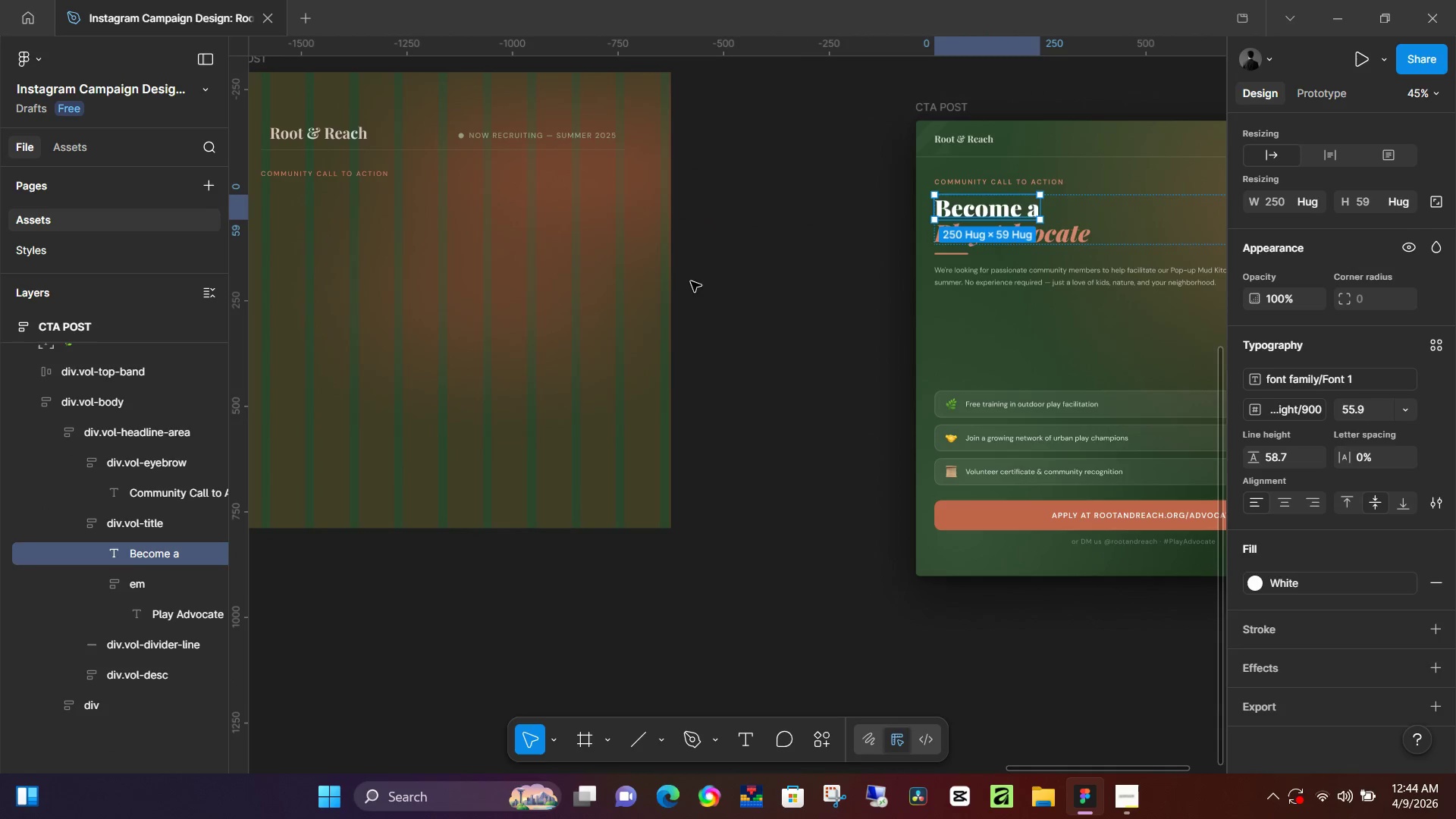 
hold_key(key=Space, duration=0.69)
 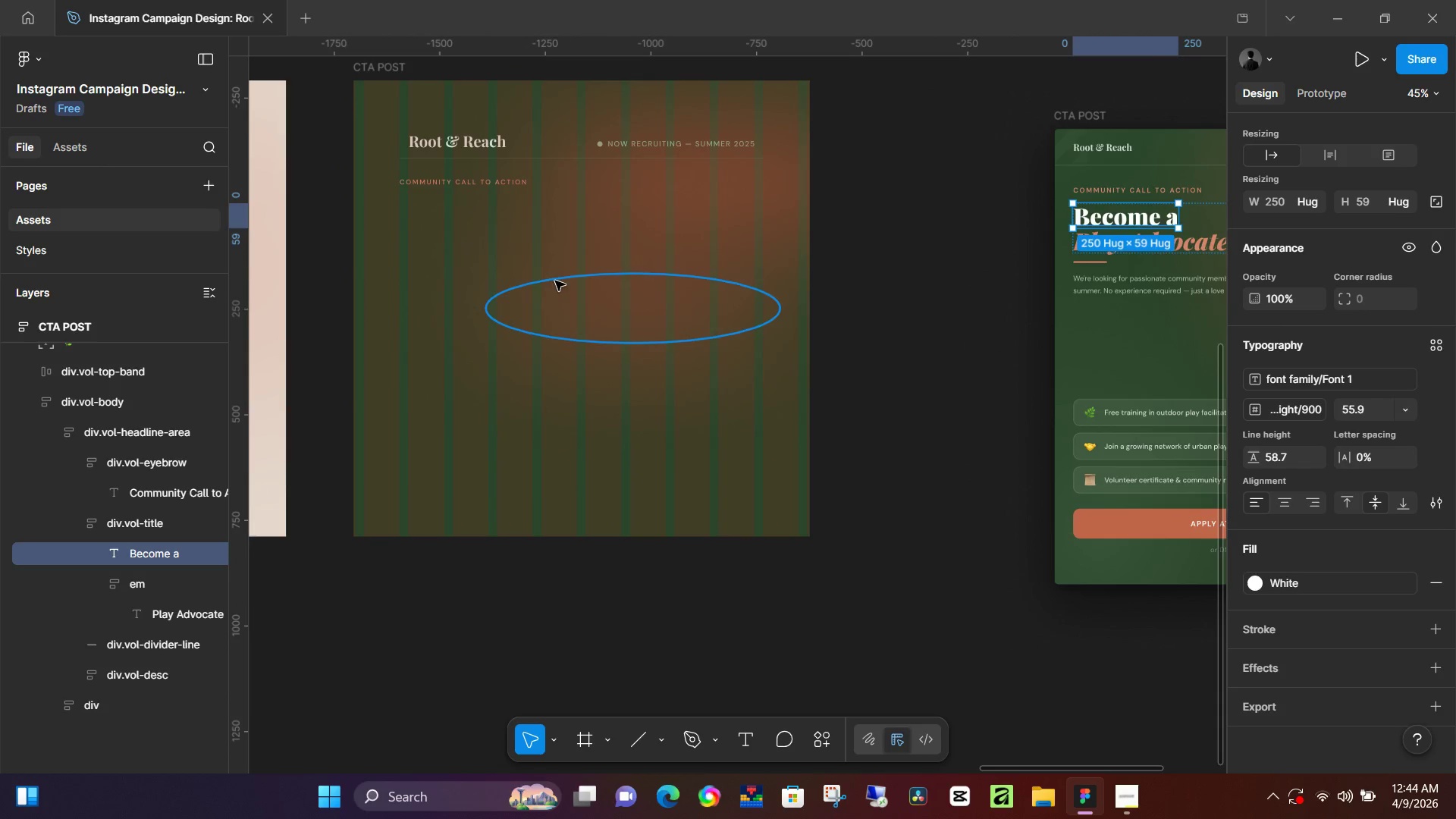 
left_click_drag(start_coordinate=[665, 291], to_coordinate=[804, 300])
 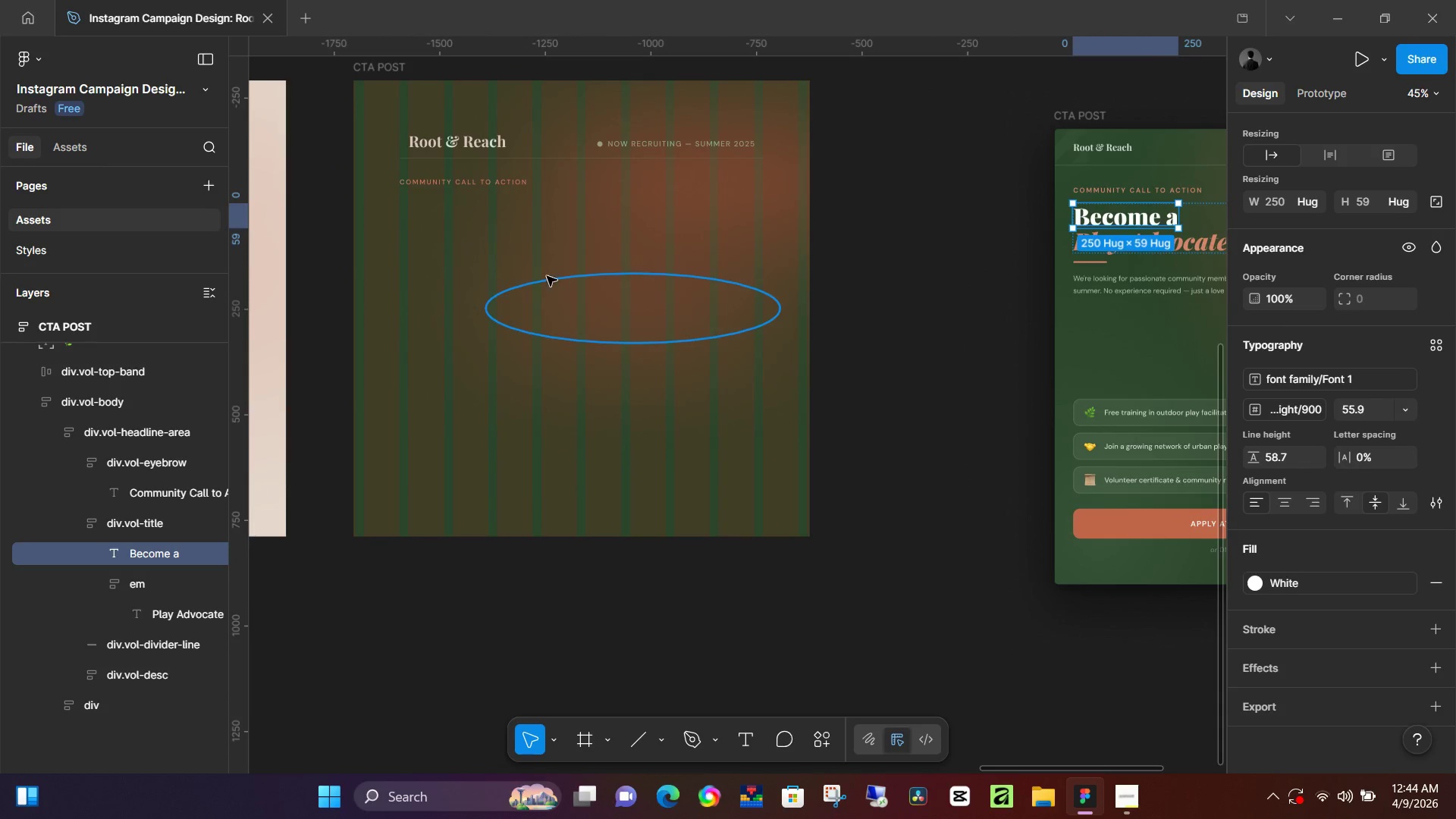 
key(T)
 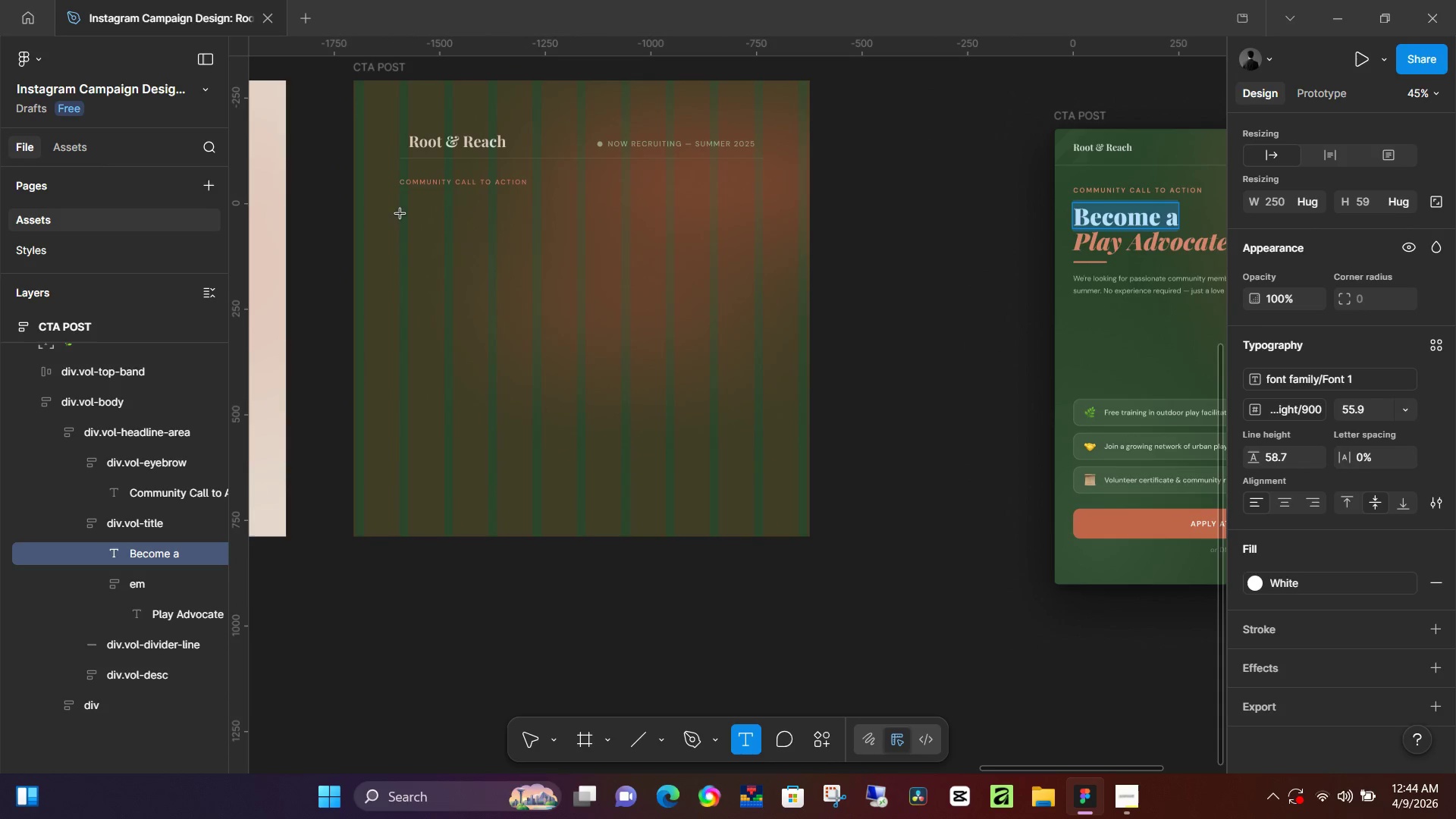 
left_click([403, 212])
 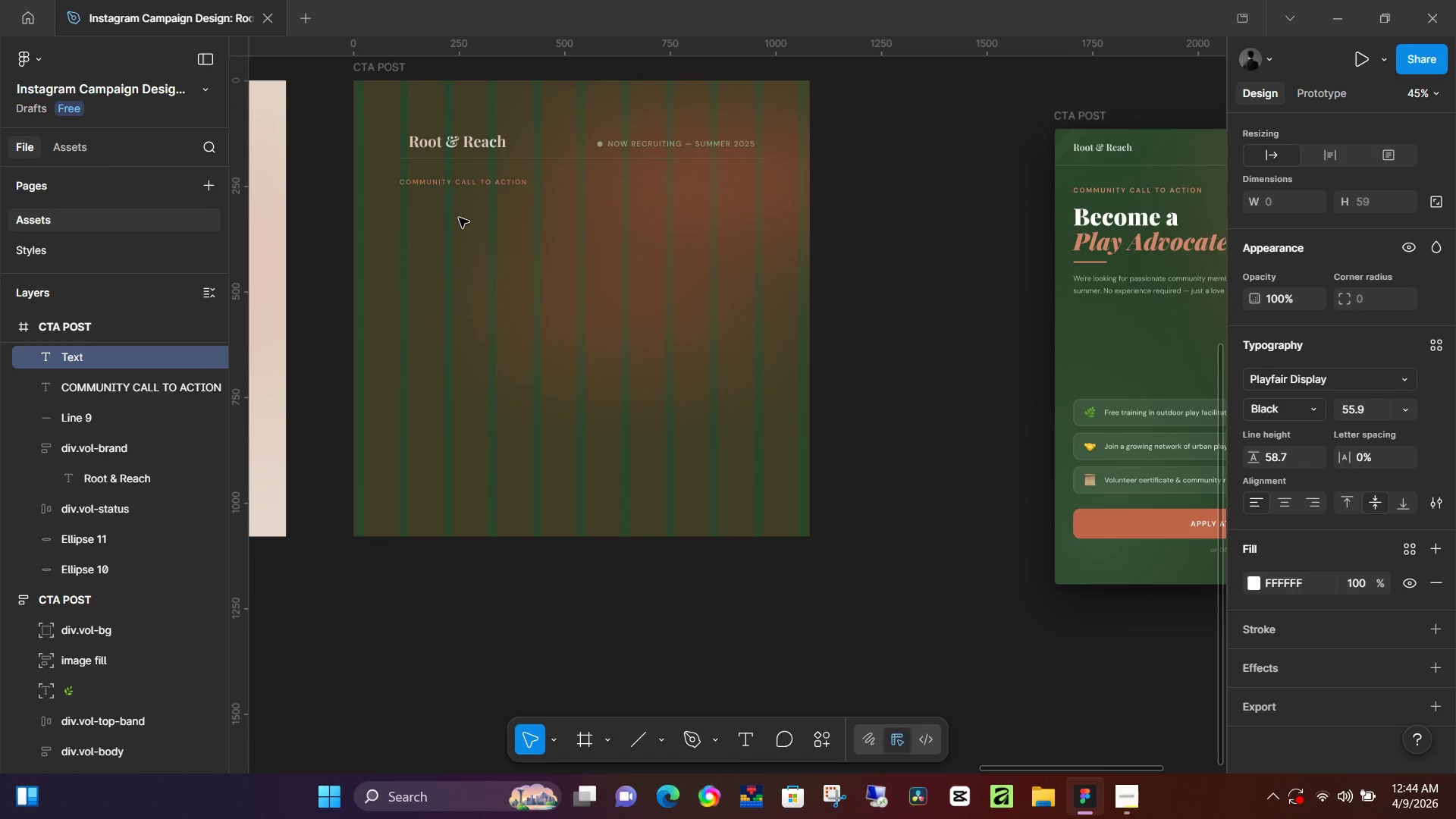 
type(bEC)
key(Backspace)
key(Backspace)
key(Backspace)
type(Become a)
 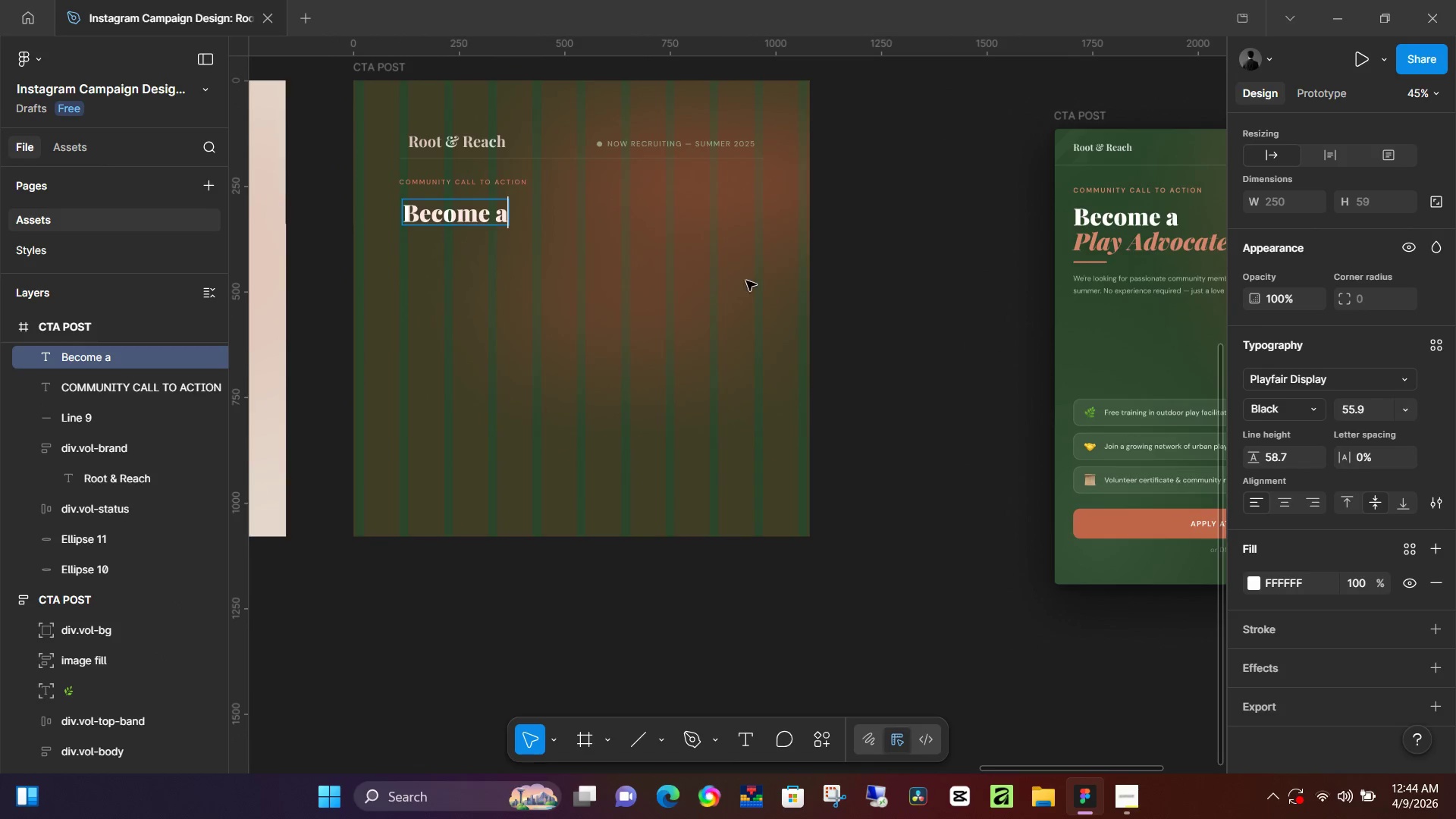 
left_click([871, 266])
 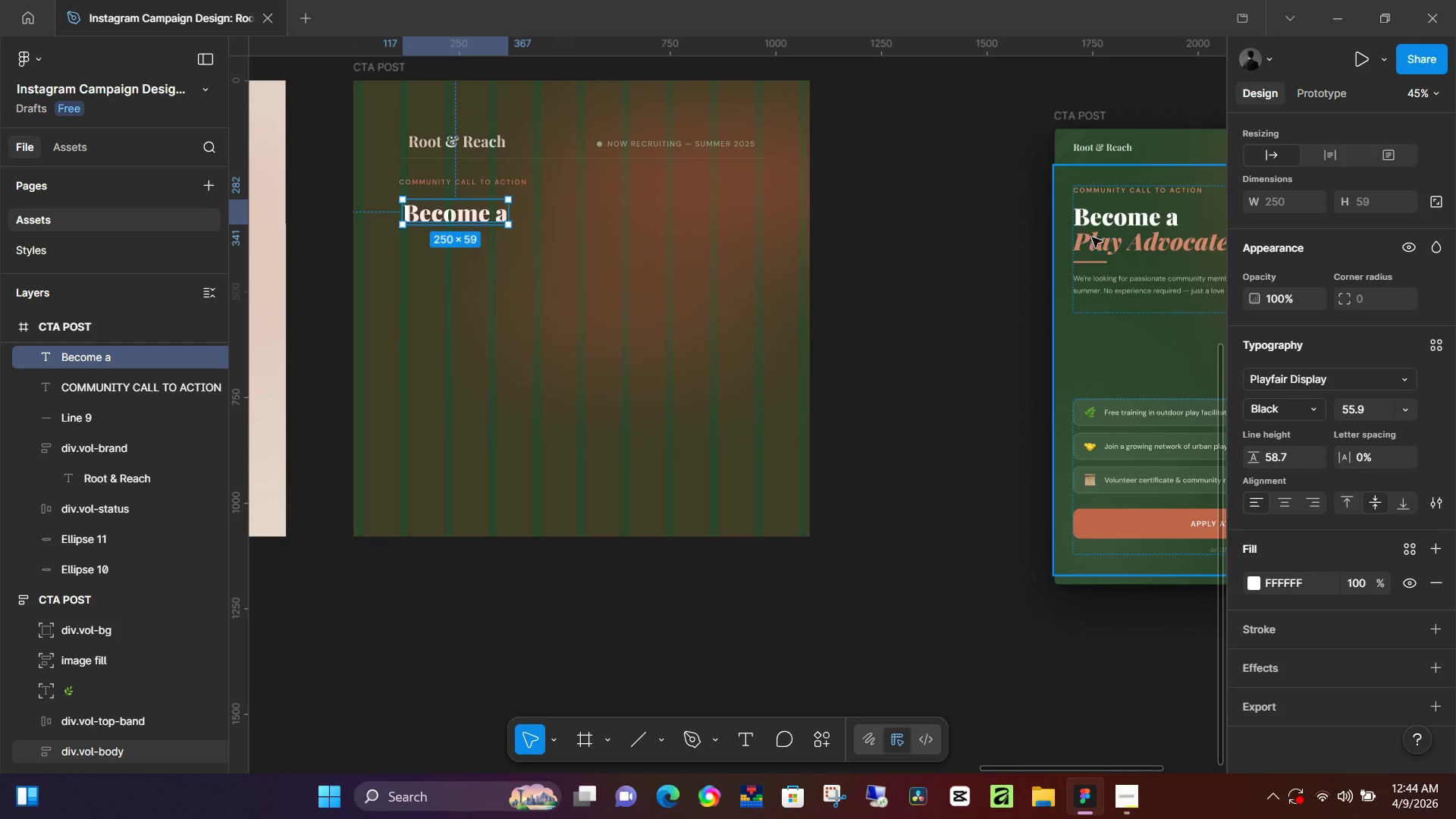 
double_click([1092, 237])
 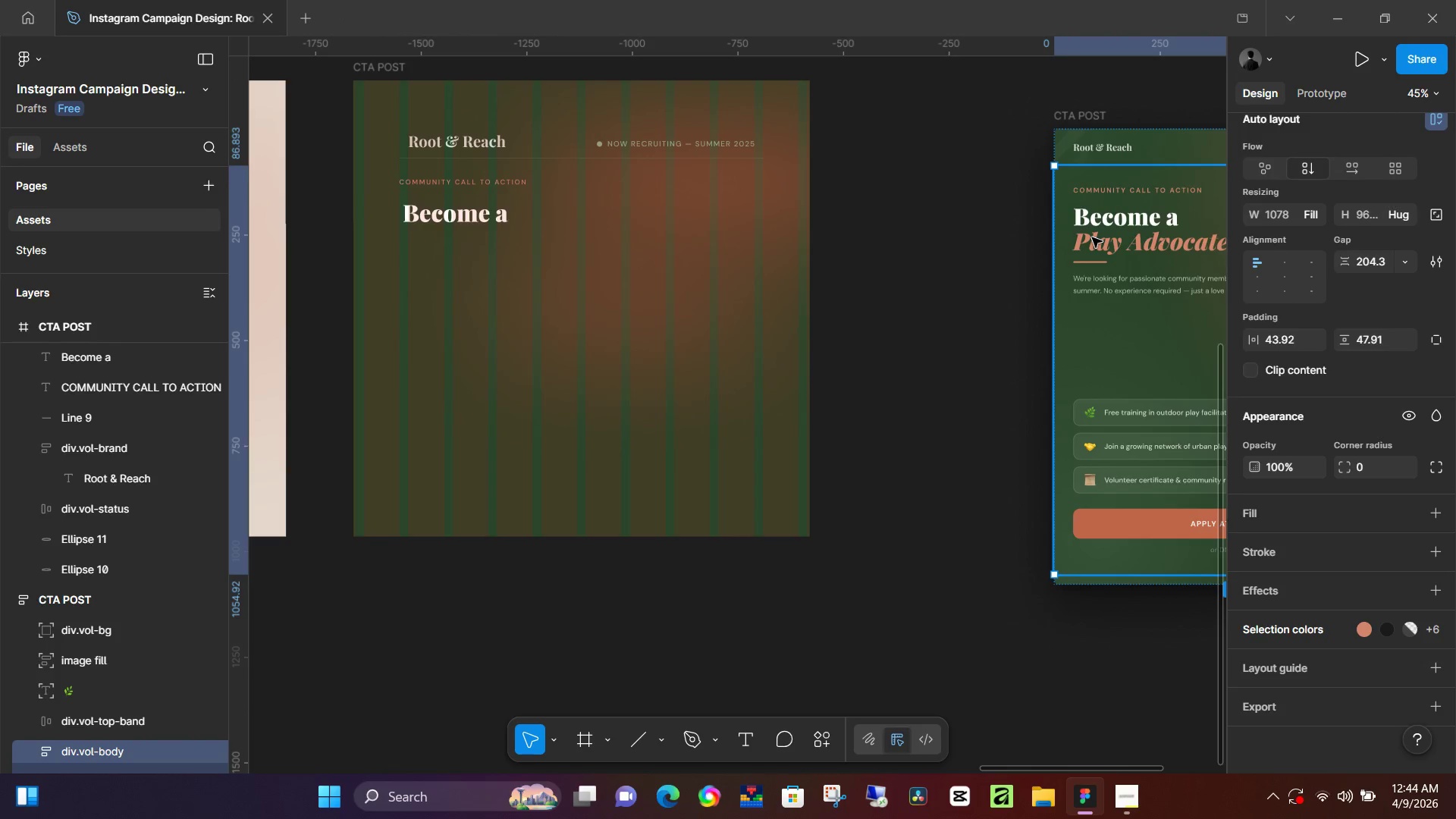 
triple_click([1092, 237])
 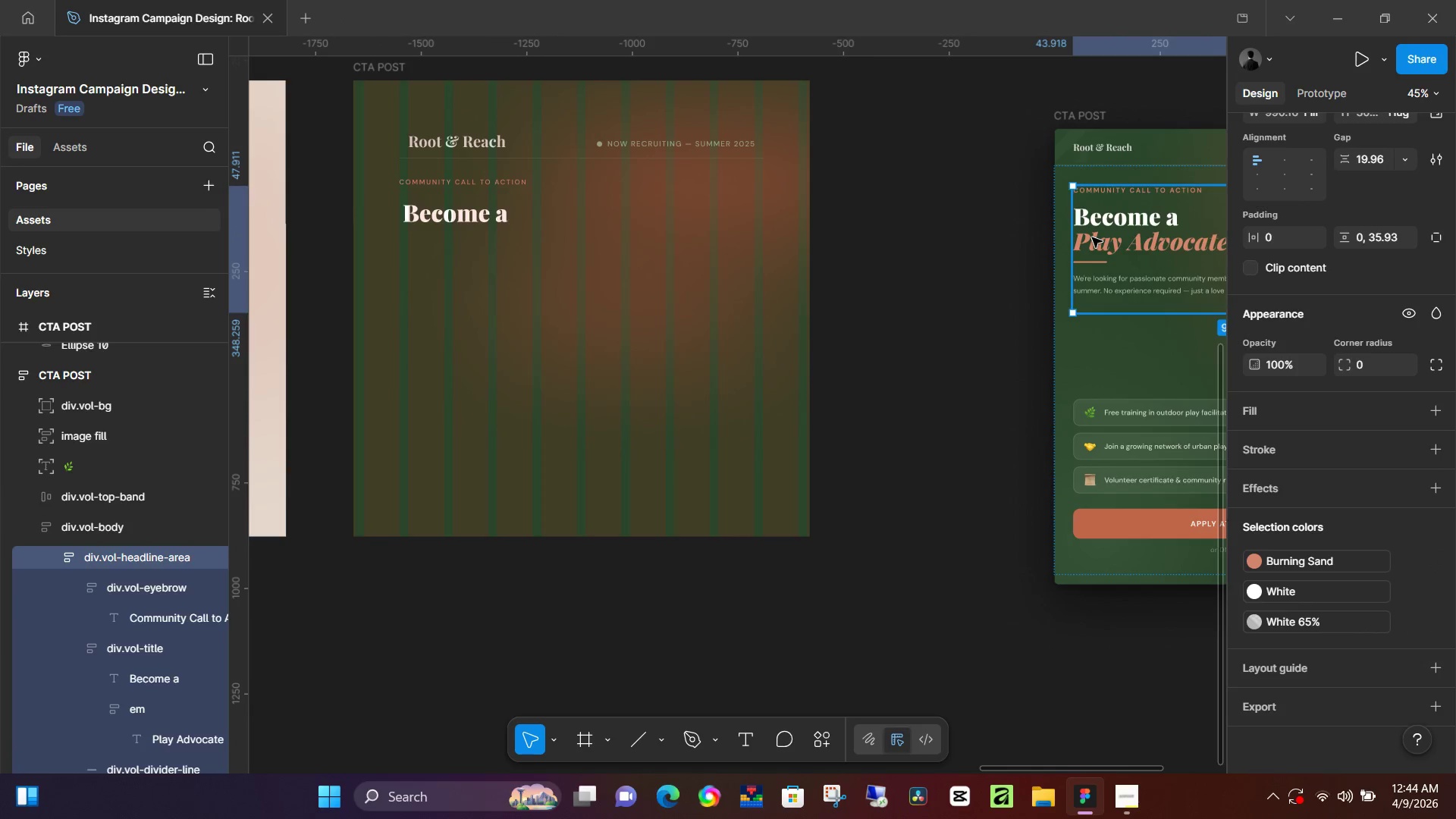 
triple_click([1092, 237])
 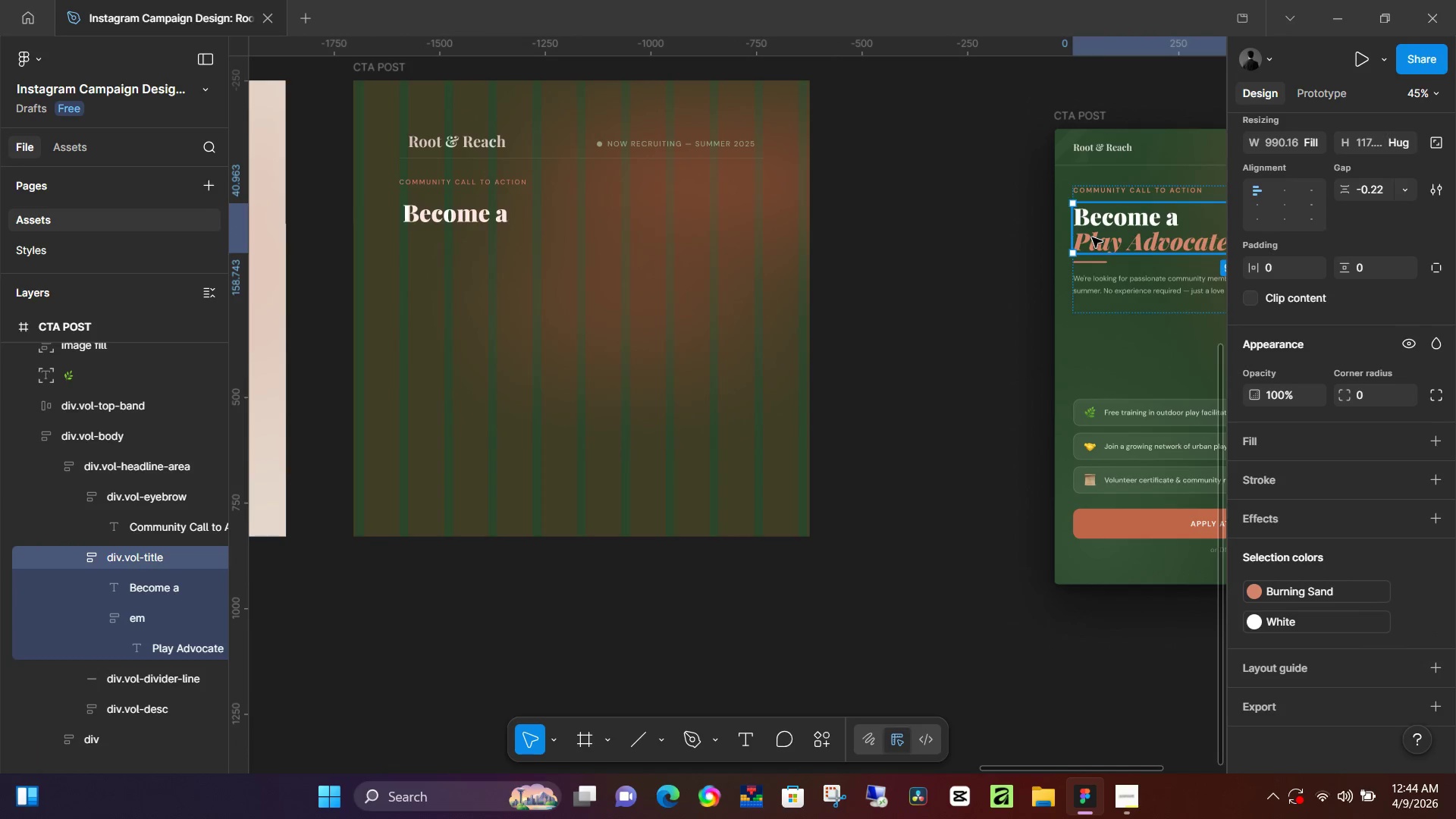 
triple_click([1092, 237])
 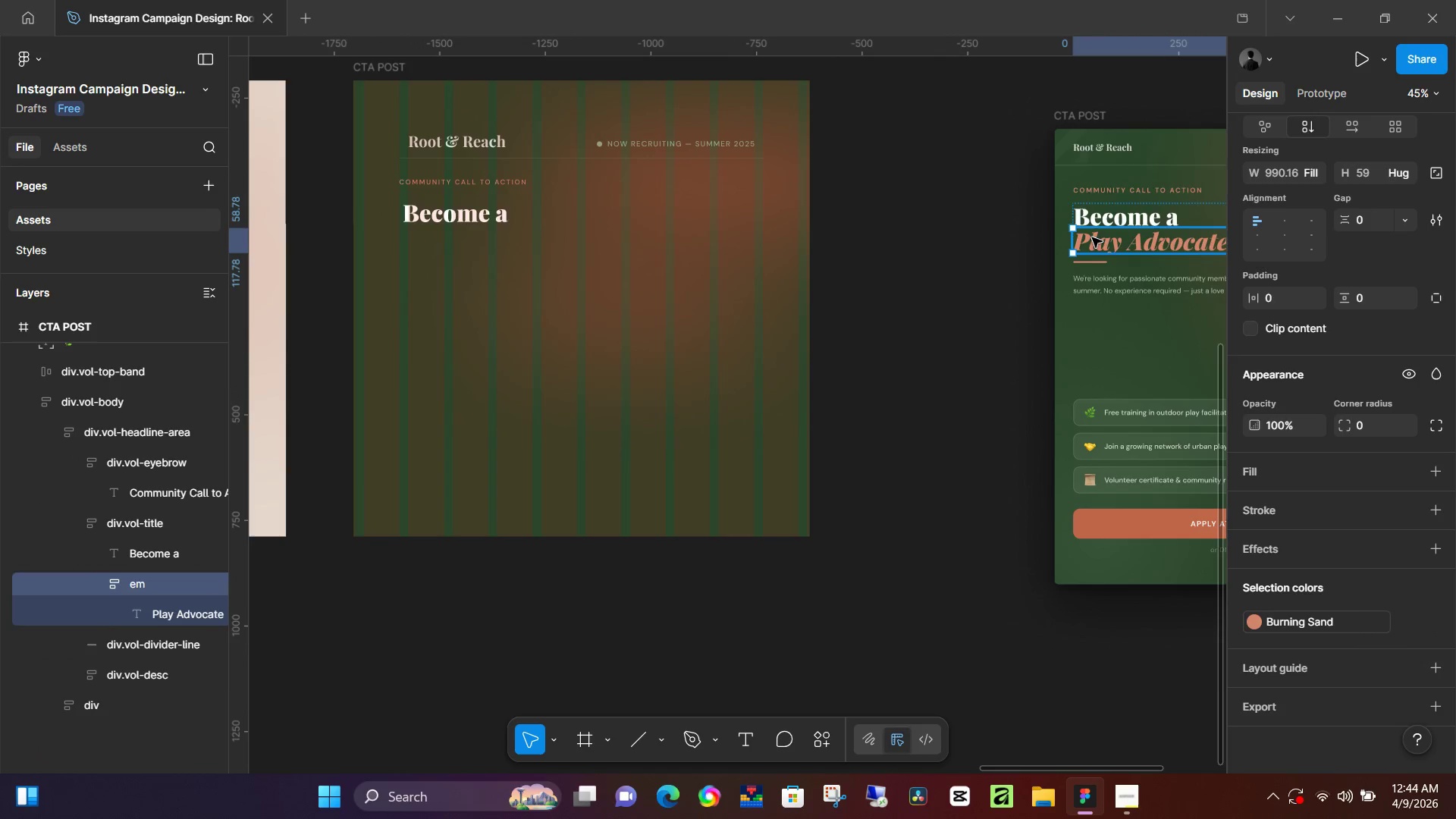 
triple_click([1092, 237])
 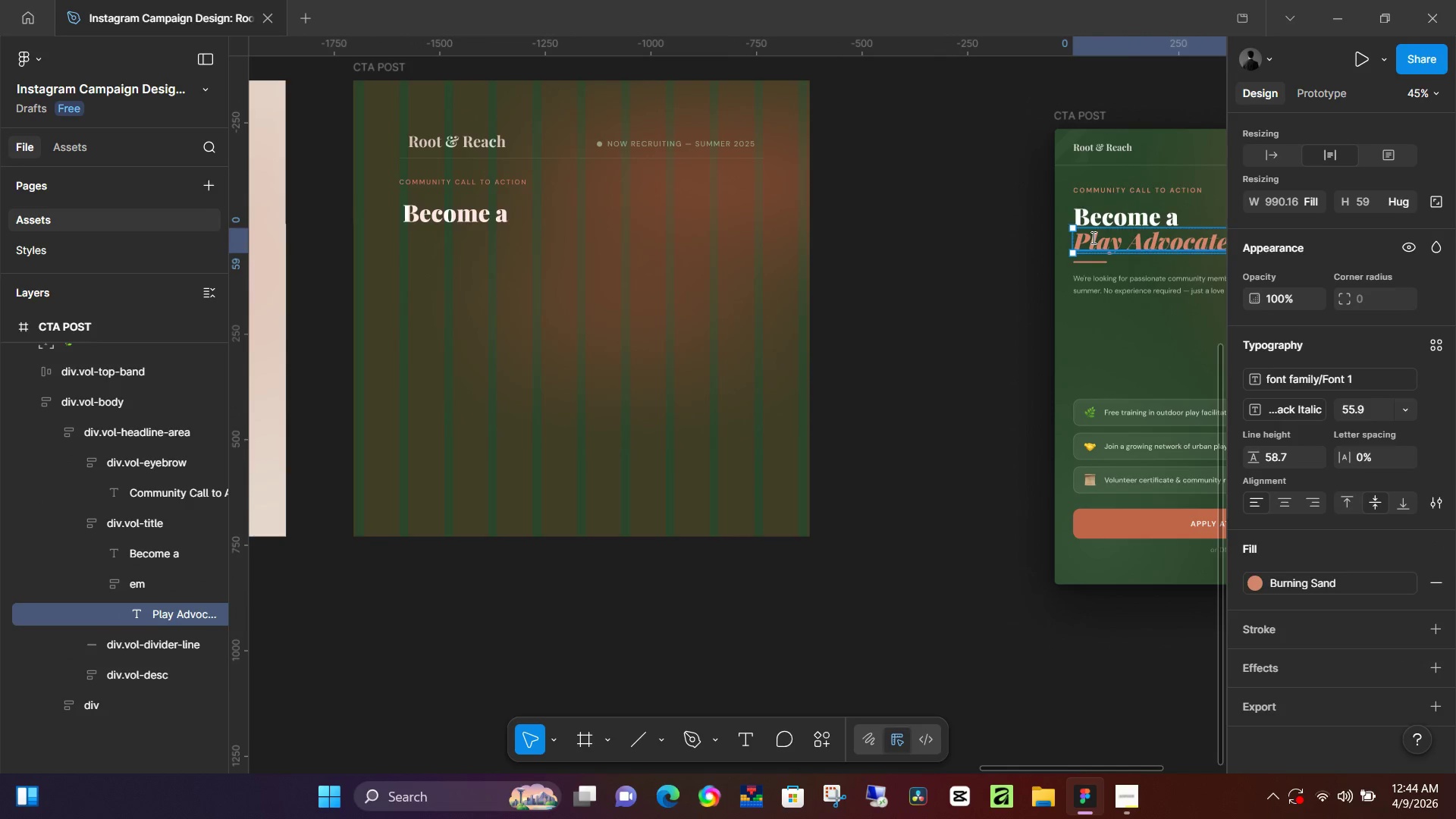 
triple_click([1092, 237])
 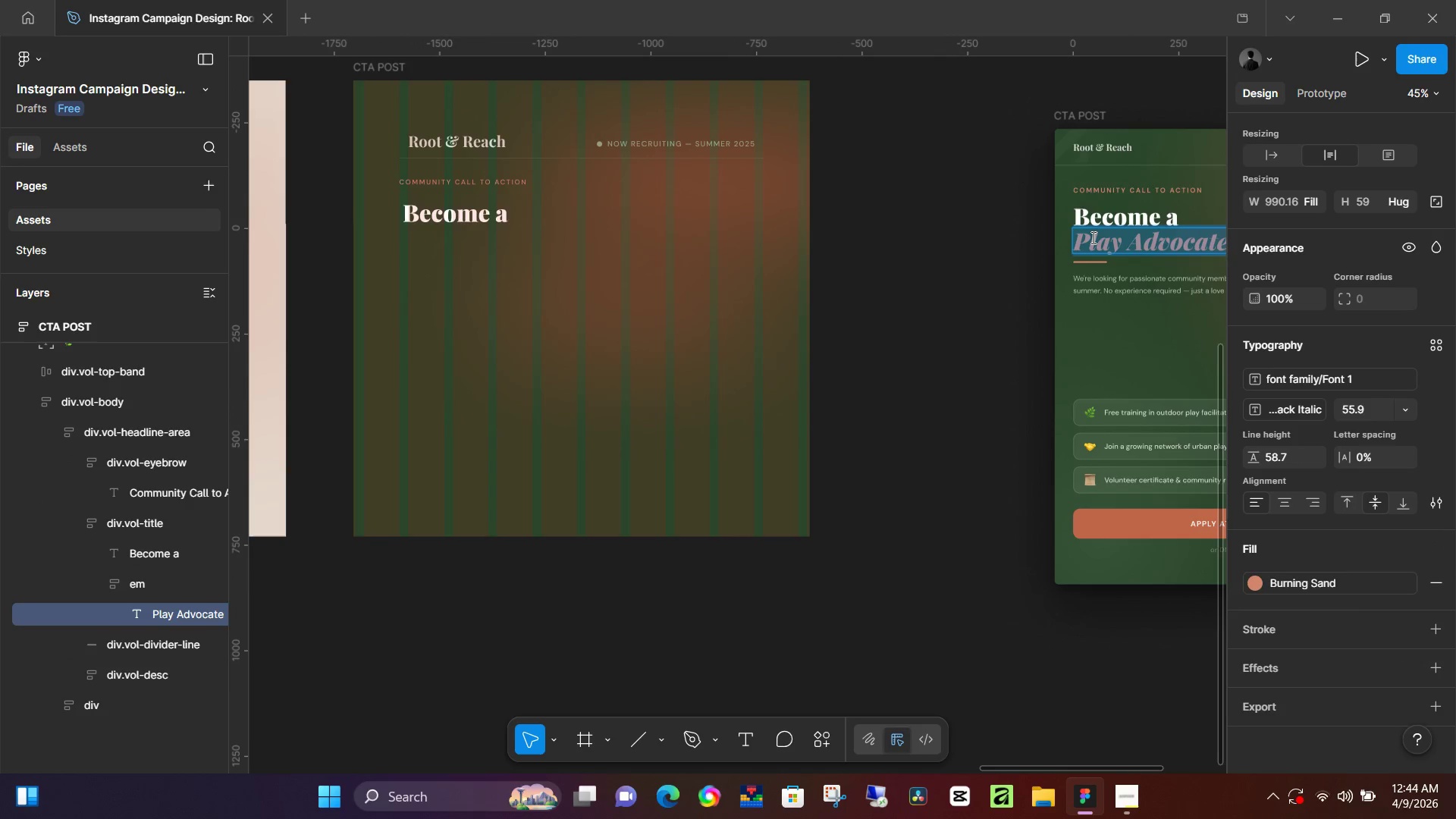 
triple_click([1092, 237])
 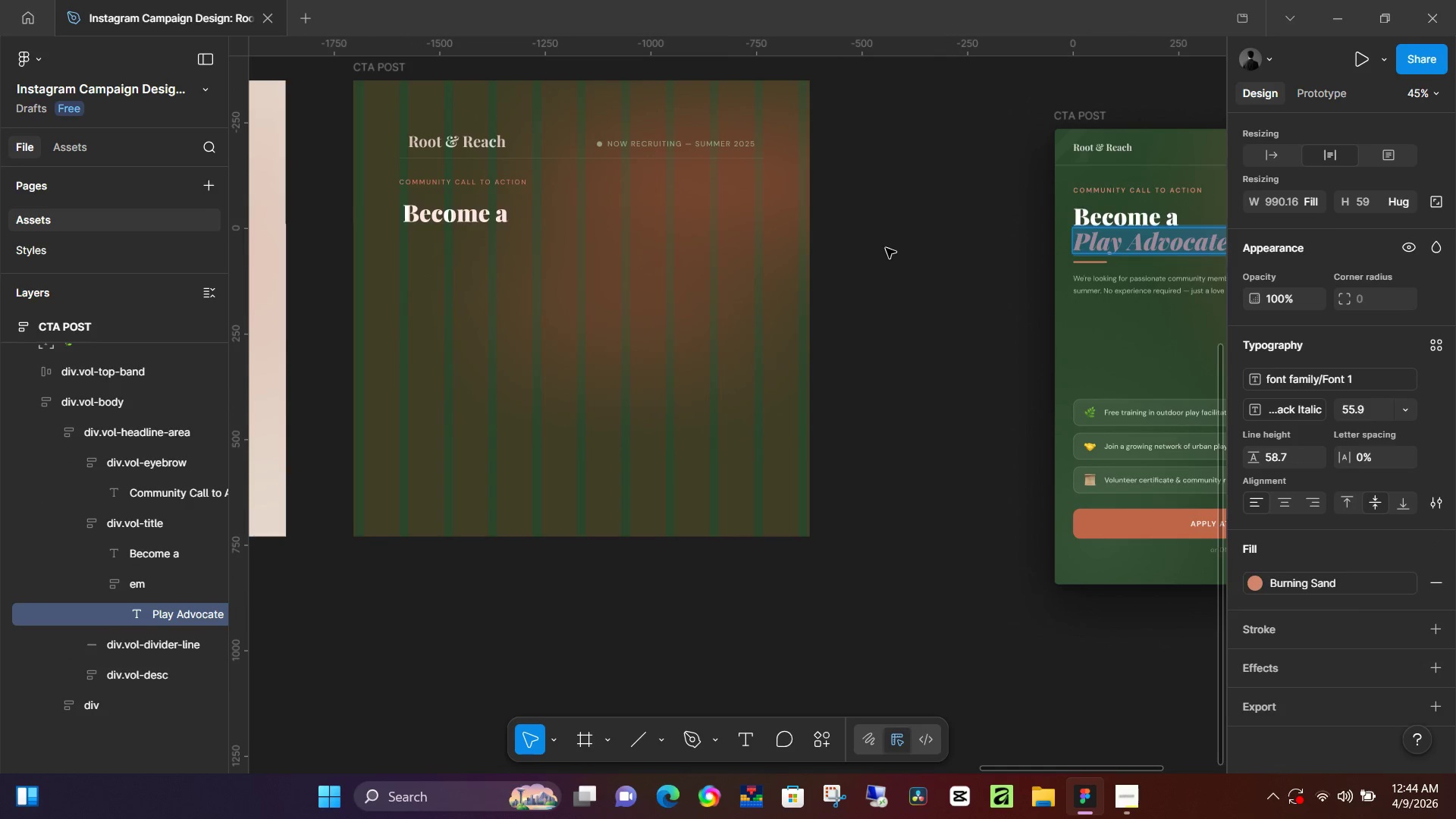 
triple_click([886, 248])
 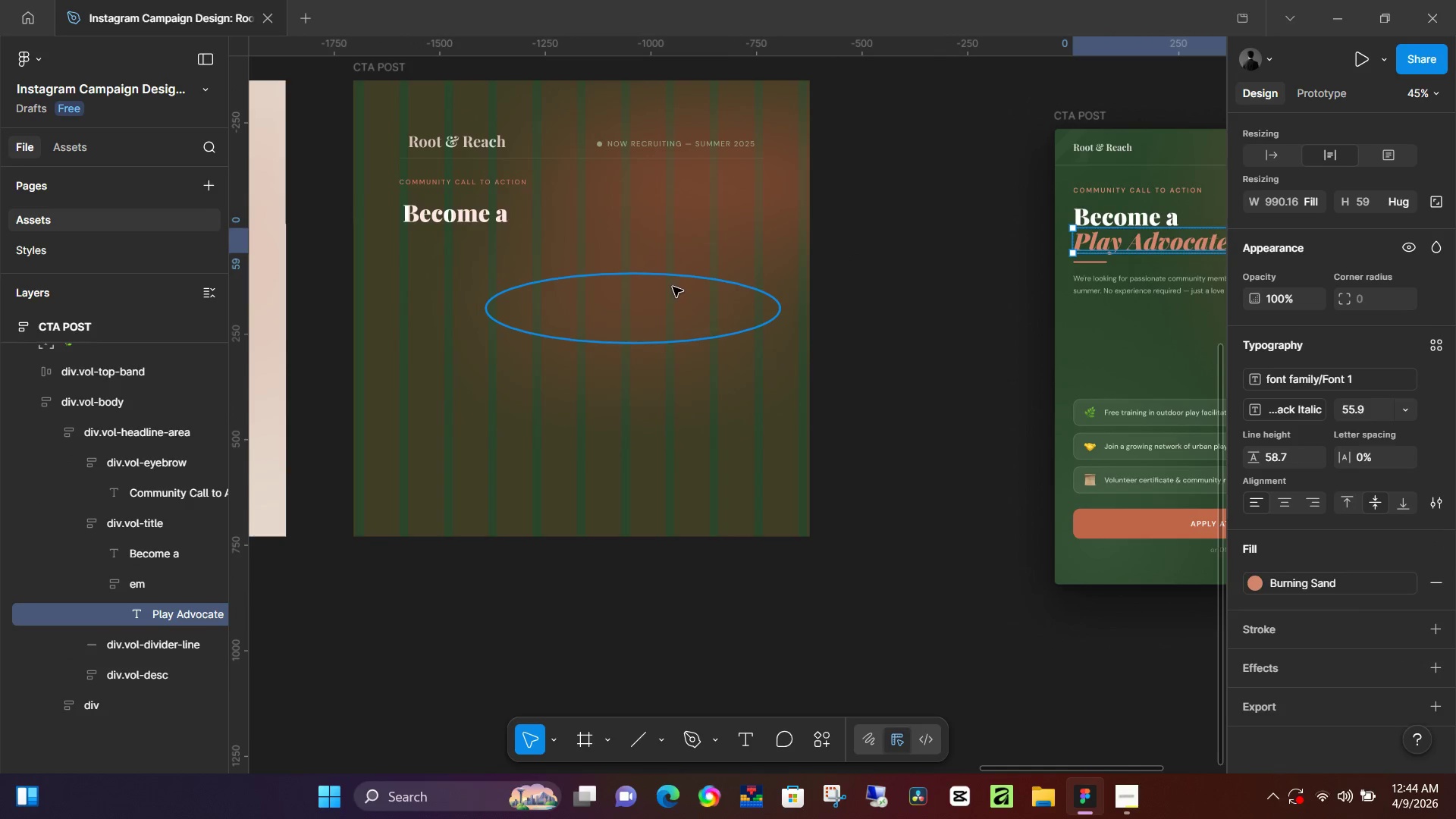 
type(pv)
 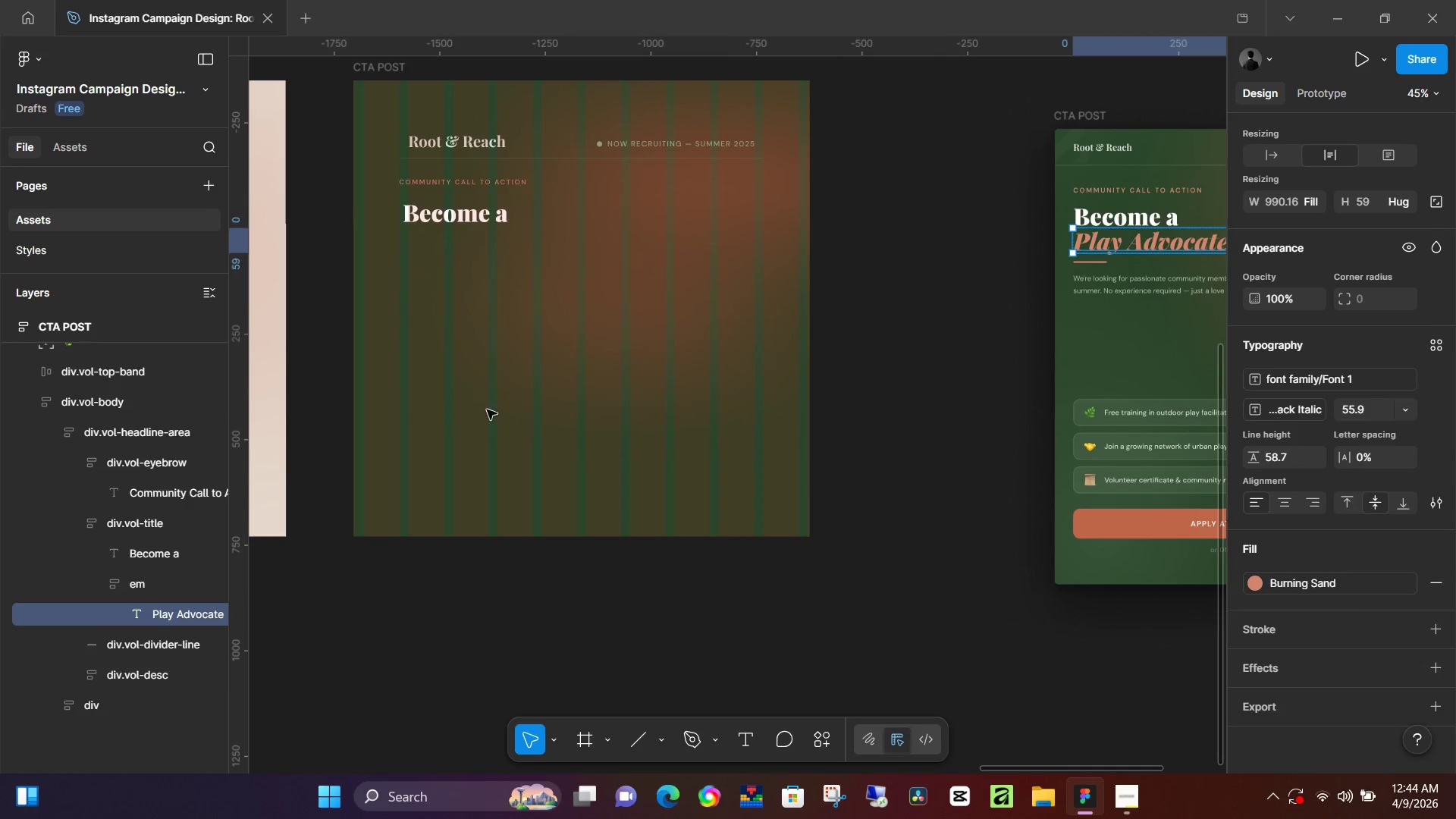 
key(T)
 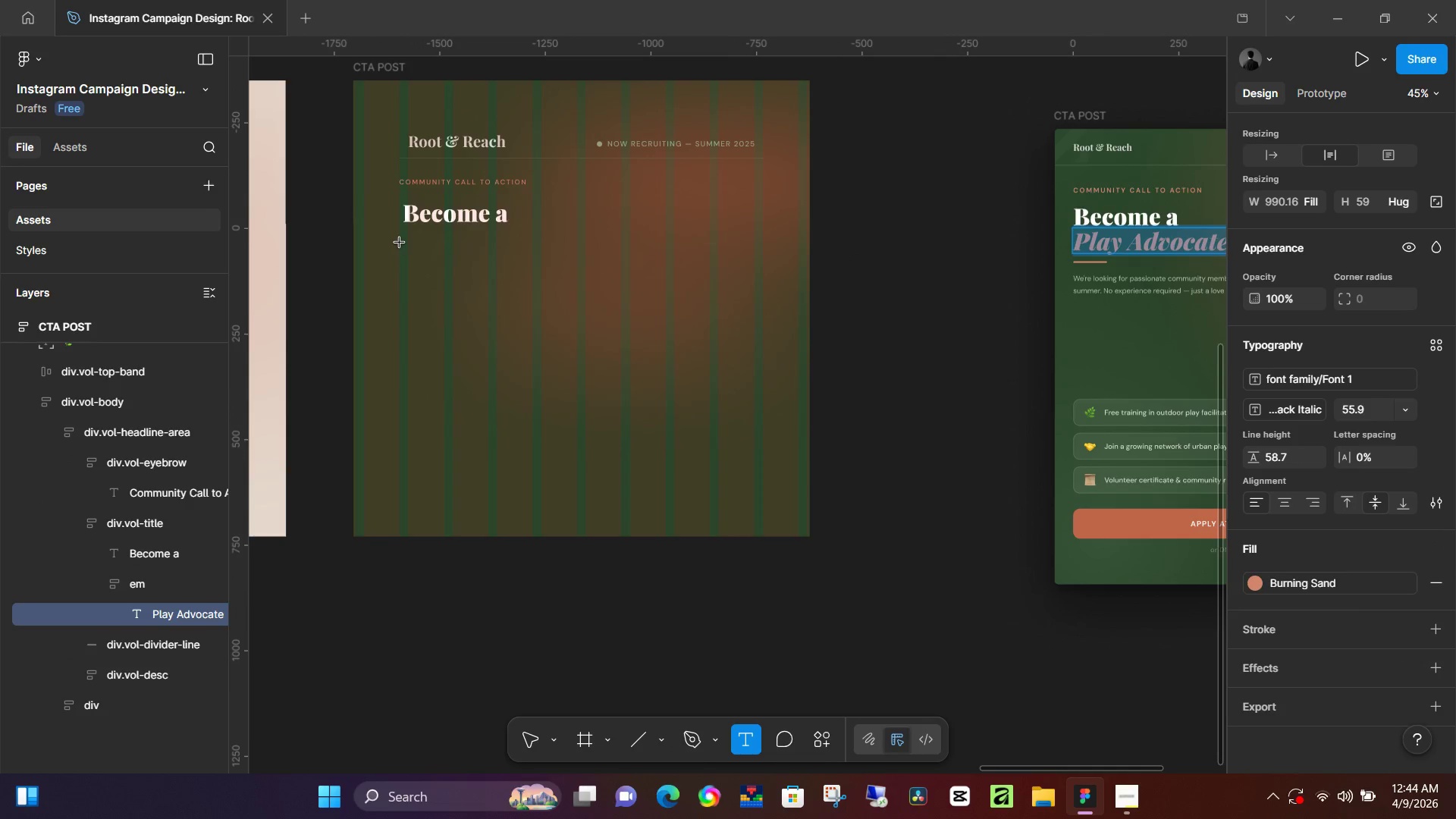 
left_click([401, 241])
 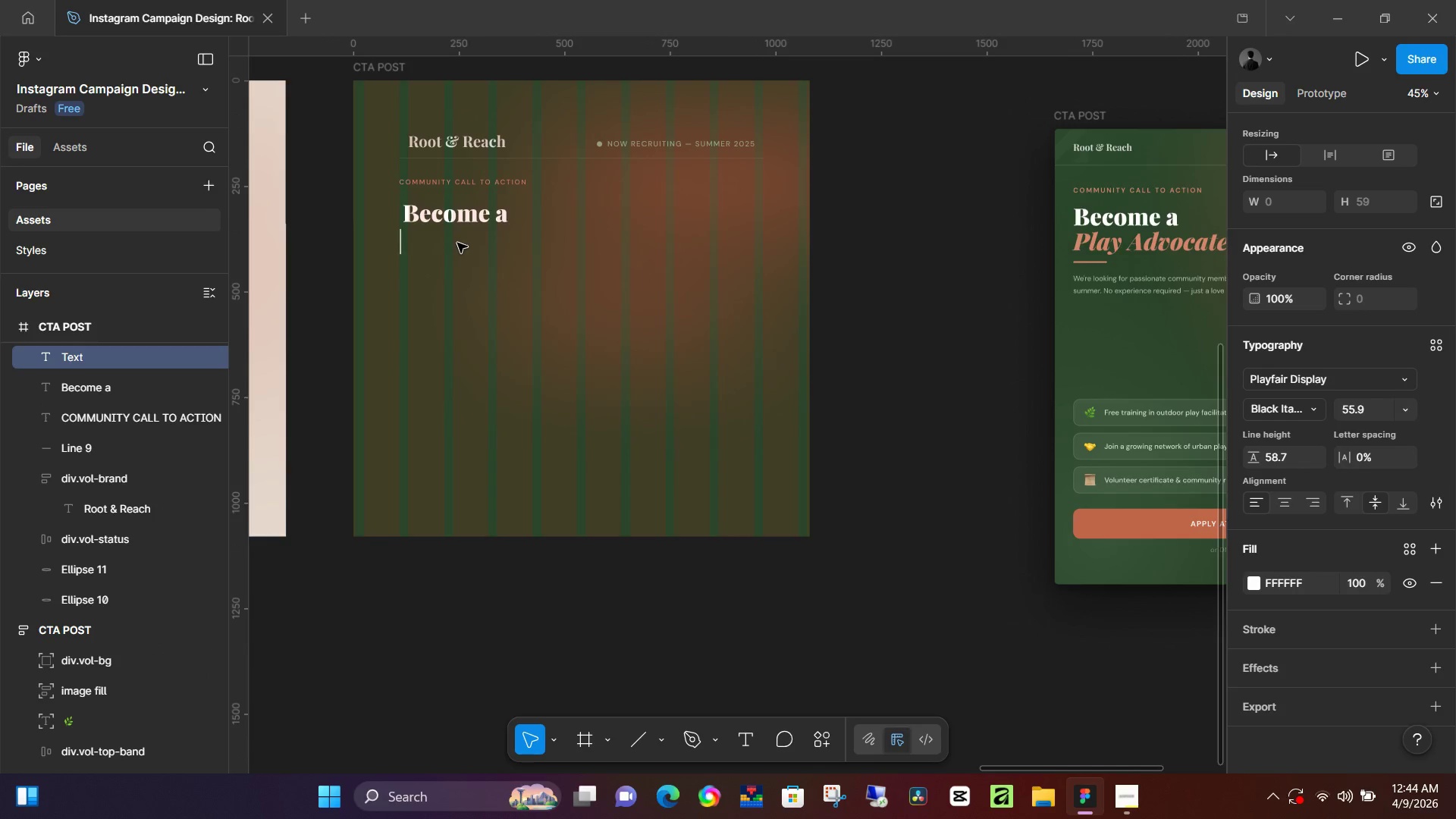 
type(Play Advocate)
 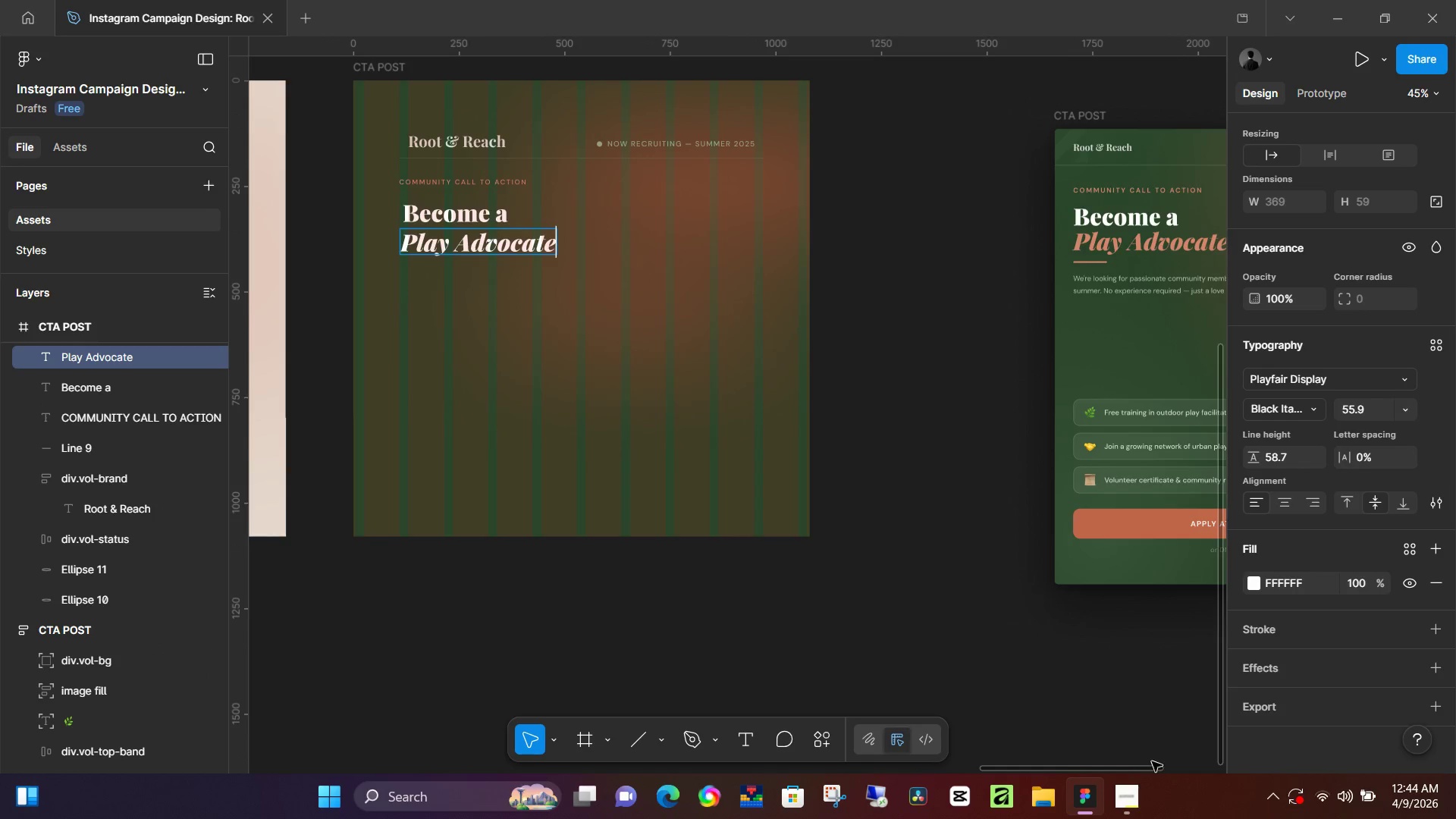 
left_click_drag(start_coordinate=[1149, 767], to_coordinate=[1166, 767])
 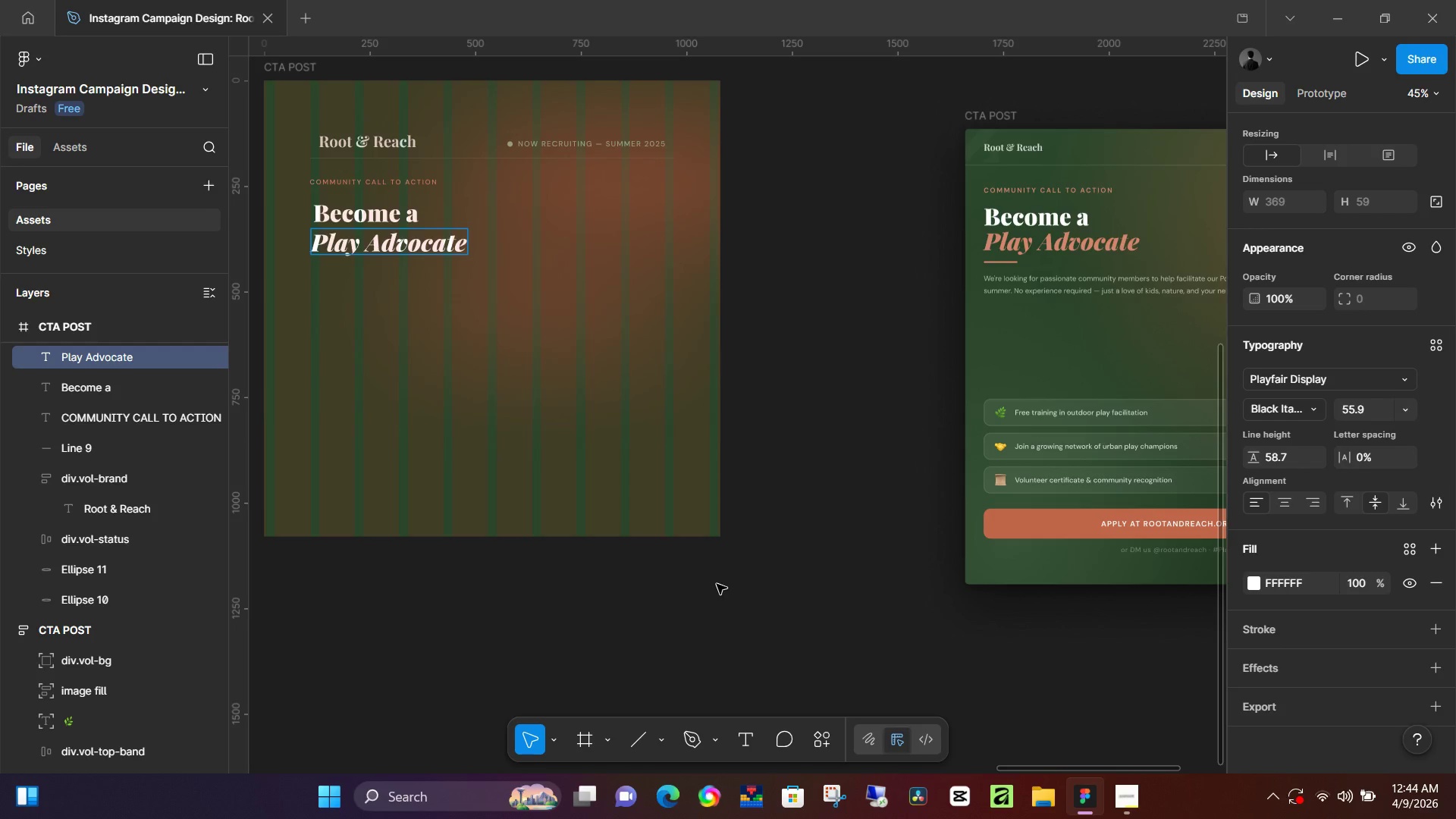 
key(Enter)
 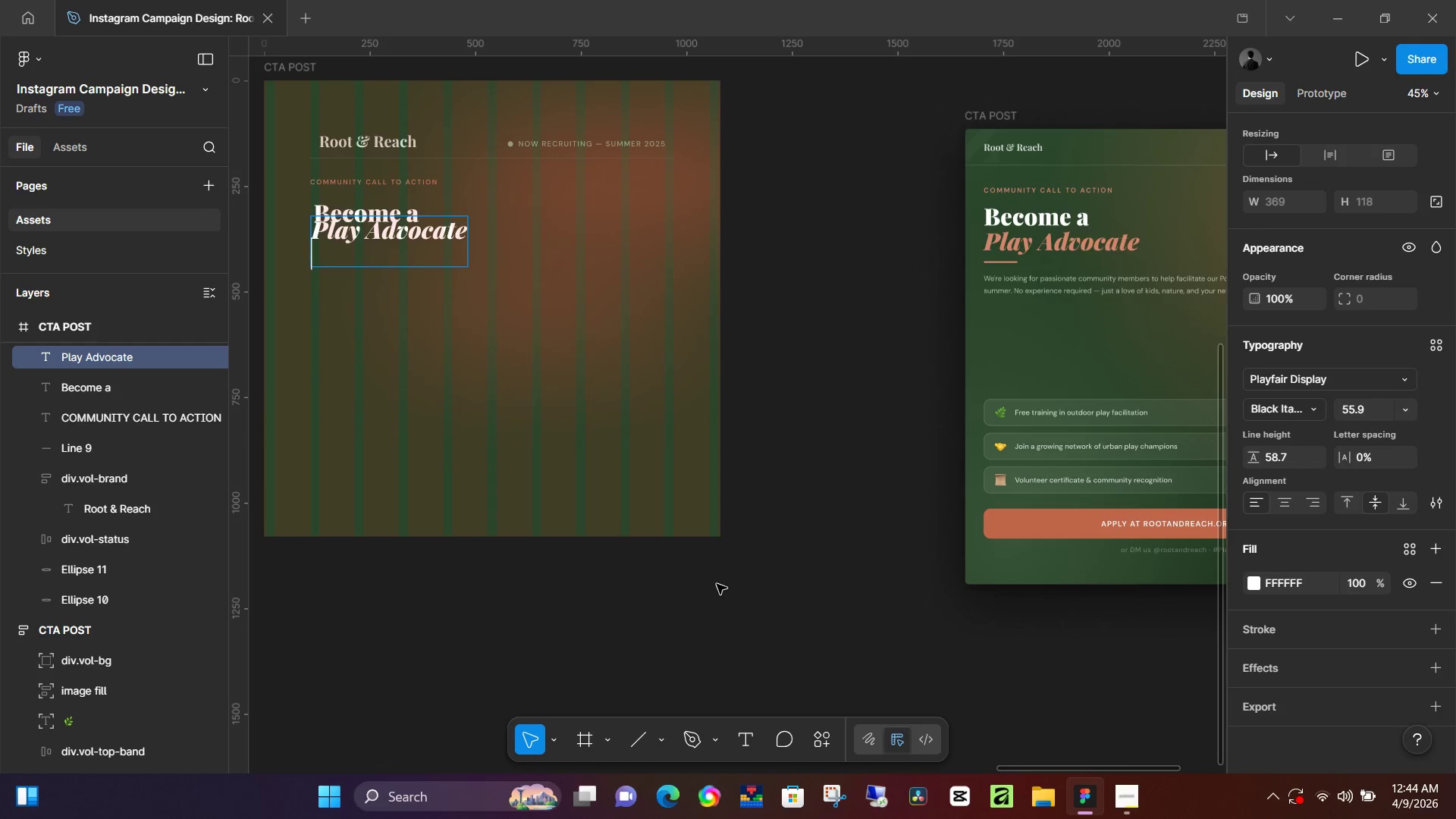 
key(Shift+Minus)
 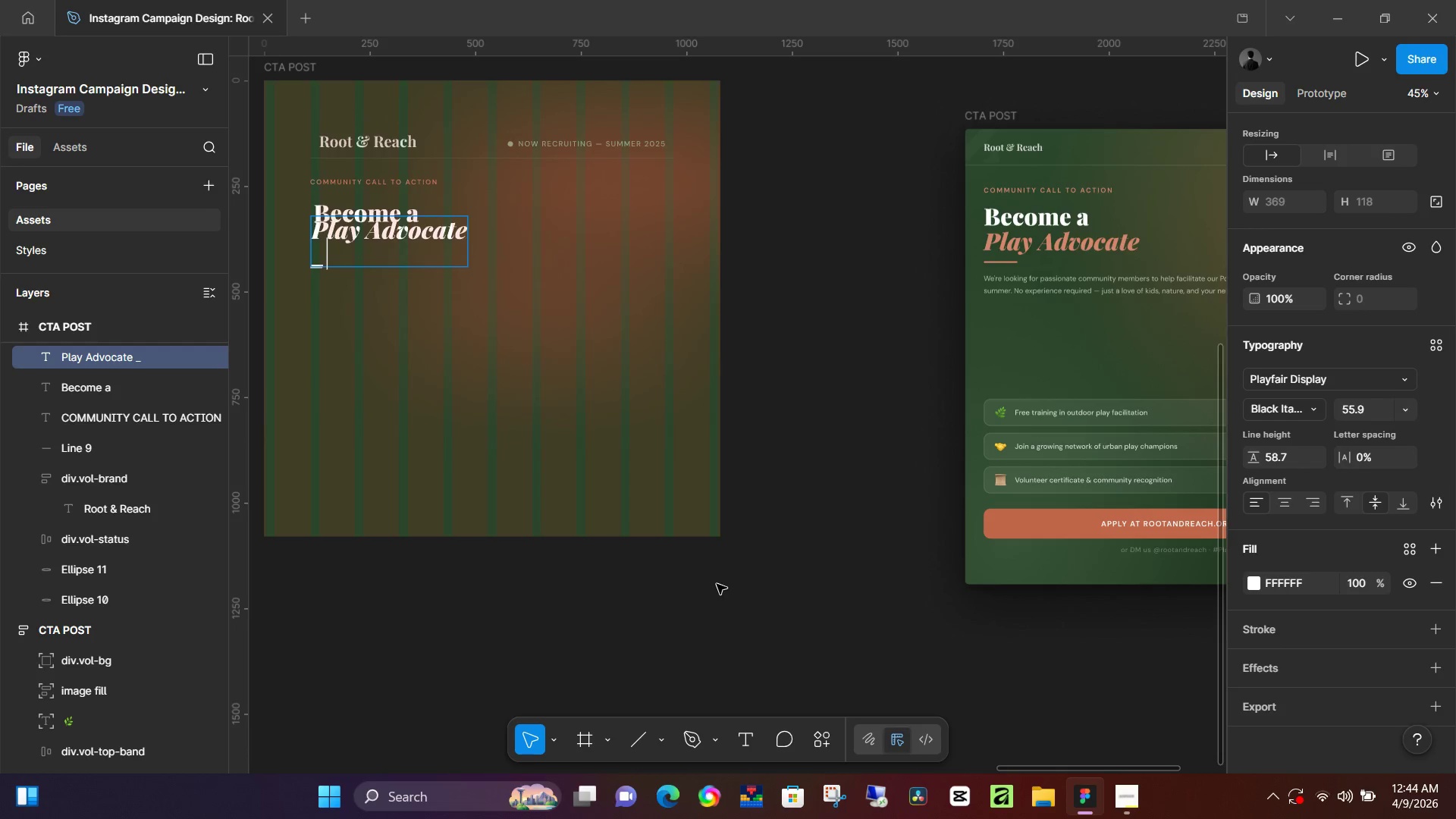 
key(Shift+Minus)
 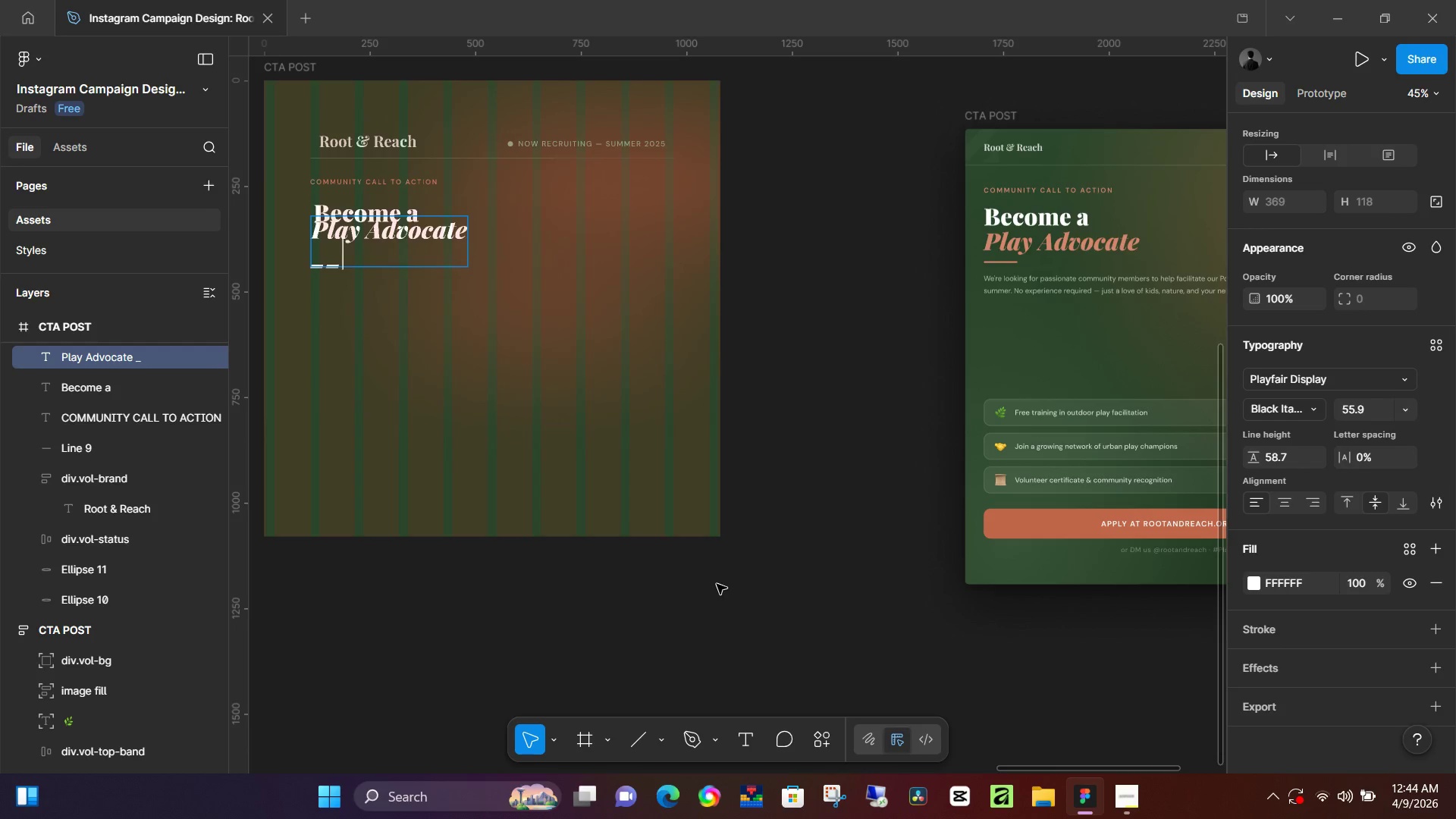 
key(Shift+Minus)
 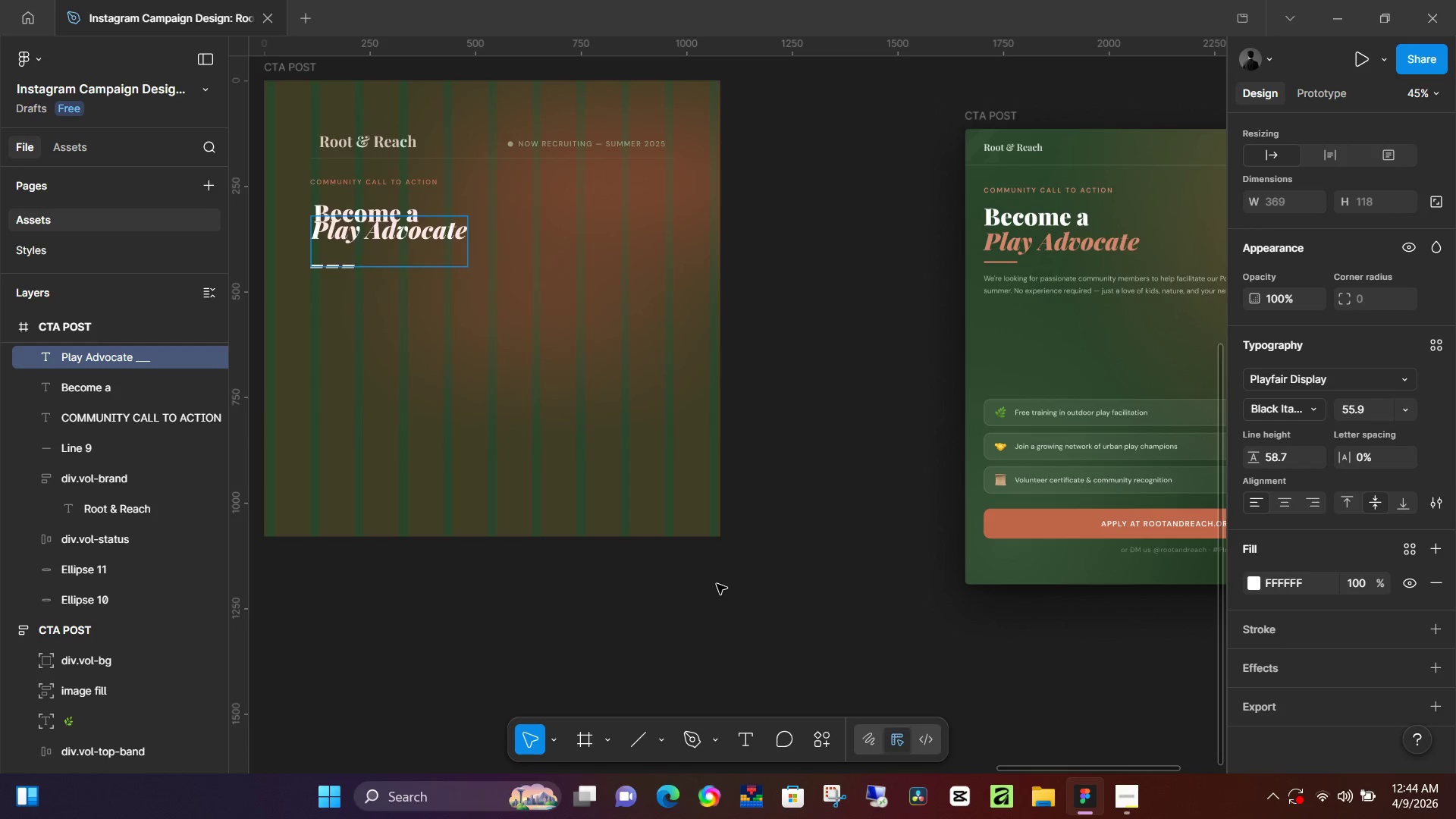 
key(Backspace)
 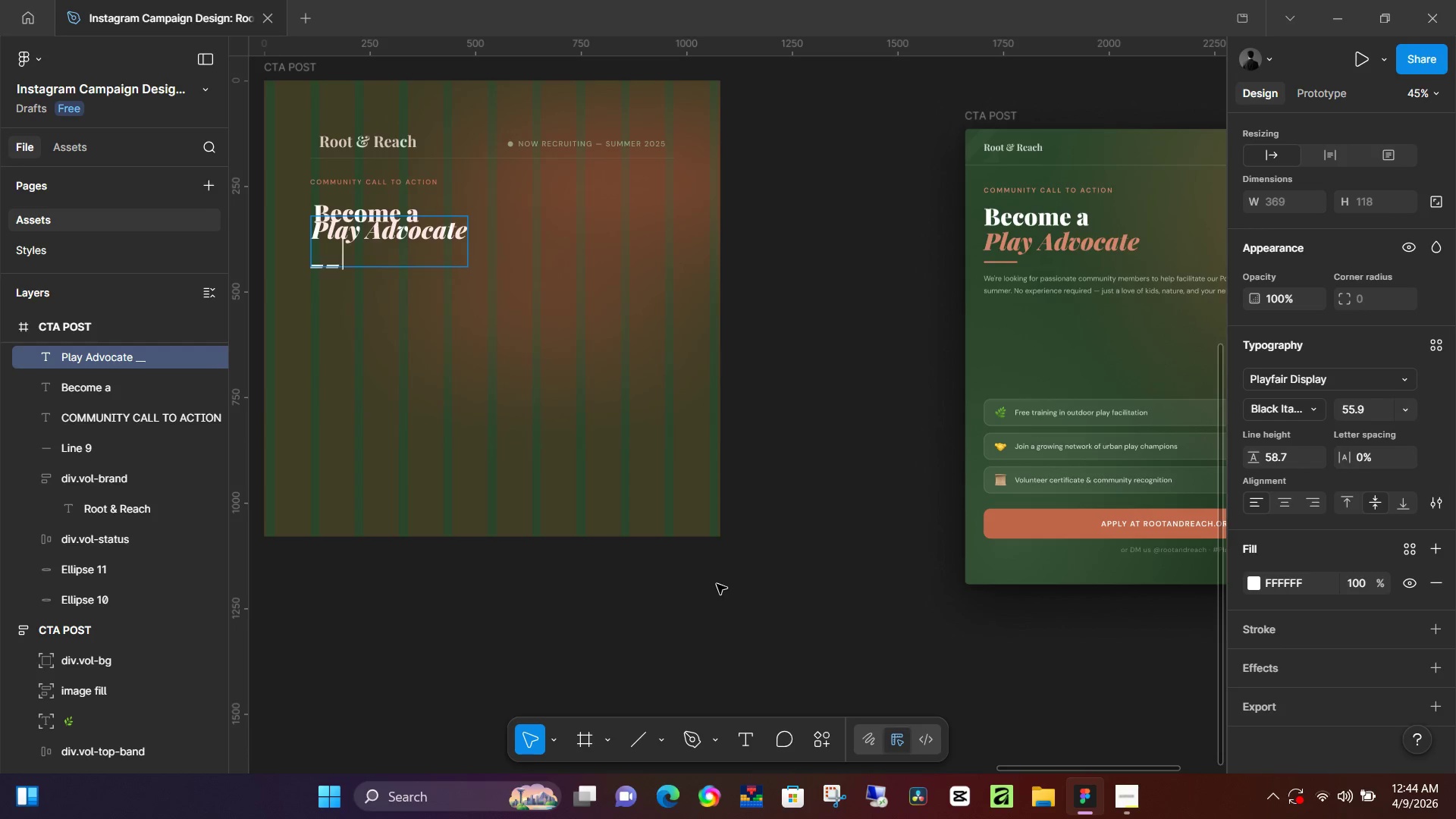 
key(Backspace)
 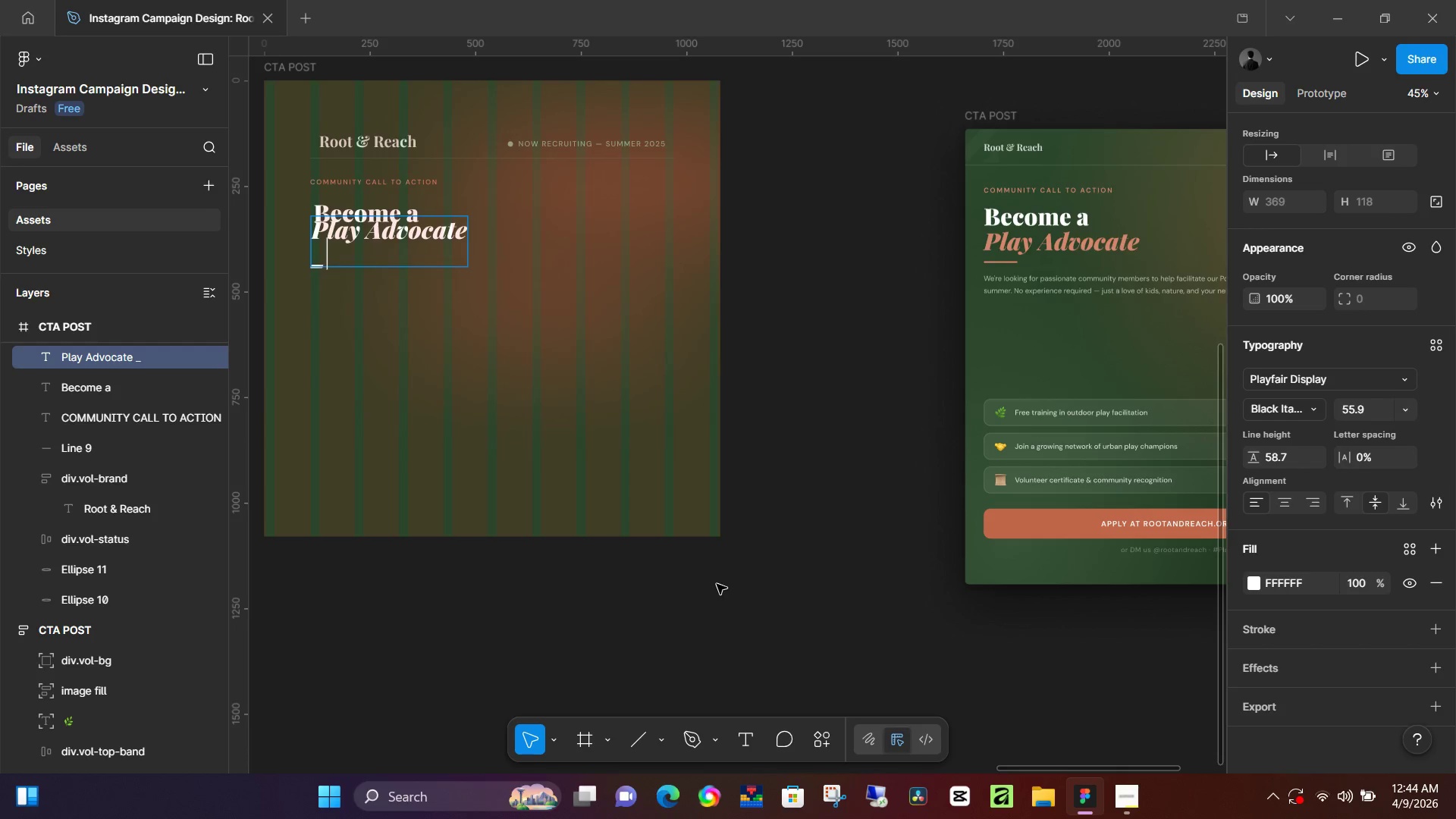 
key(Backspace)
 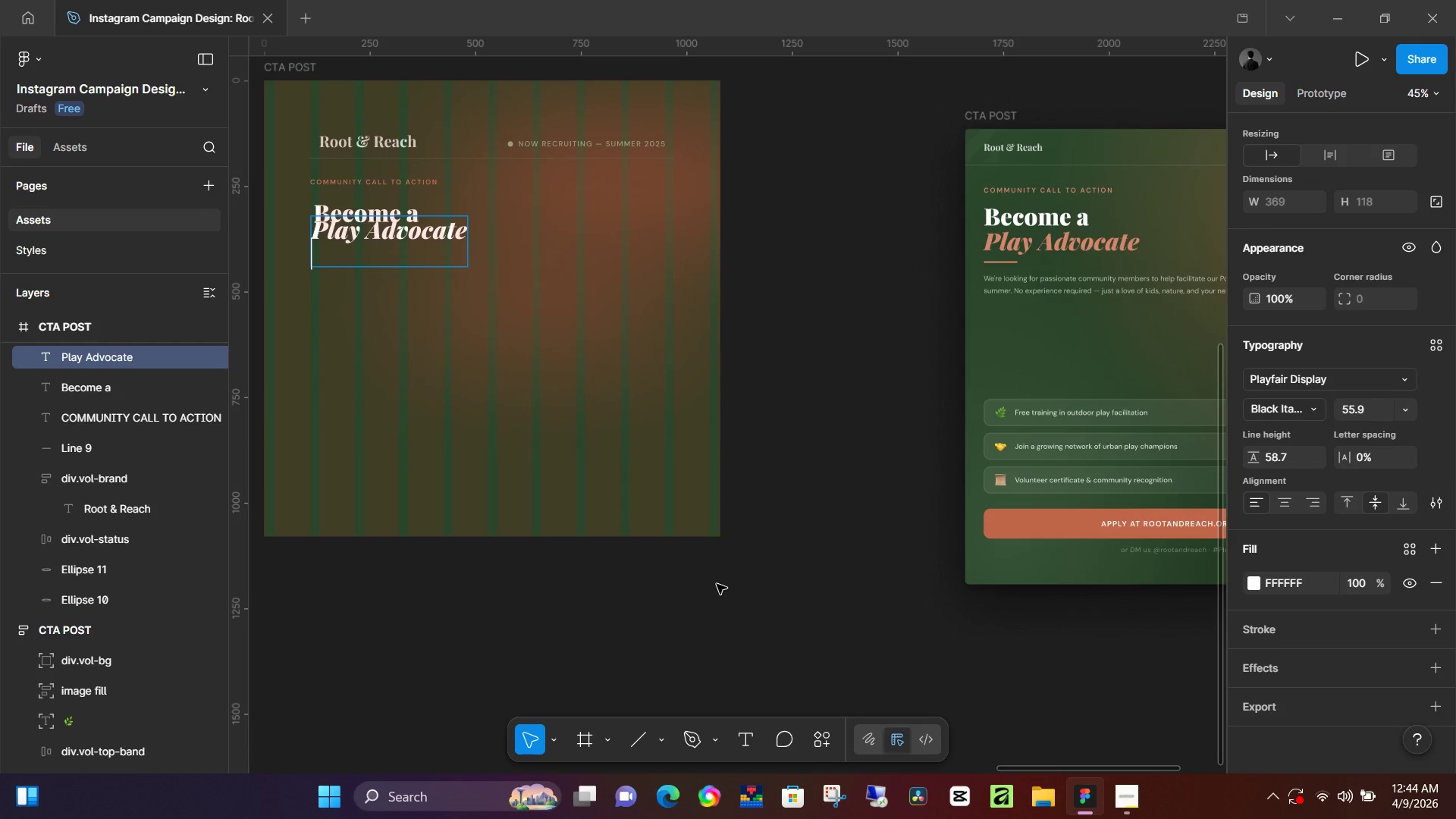 
key(Backspace)
 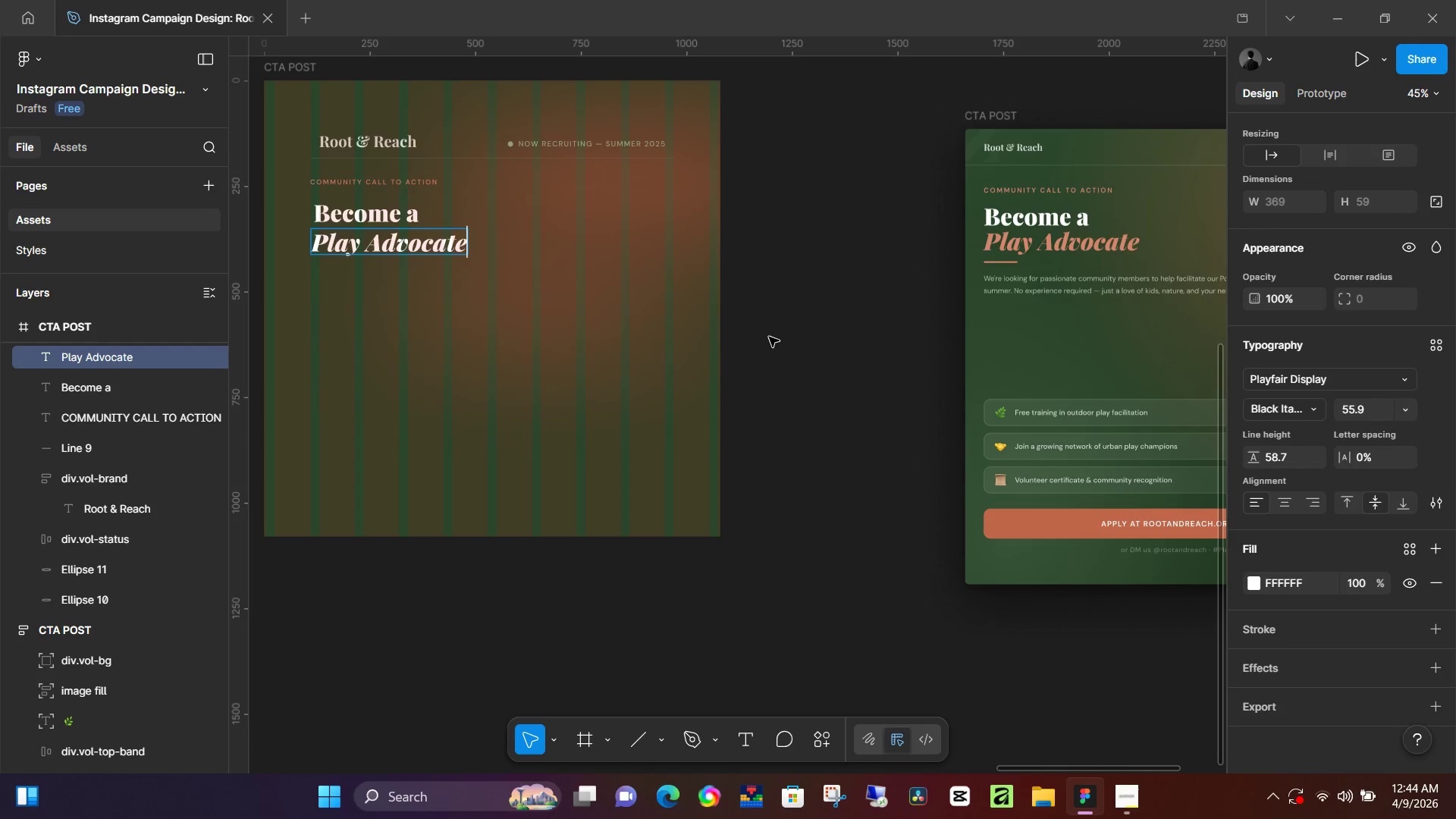 
key(Control+A)
 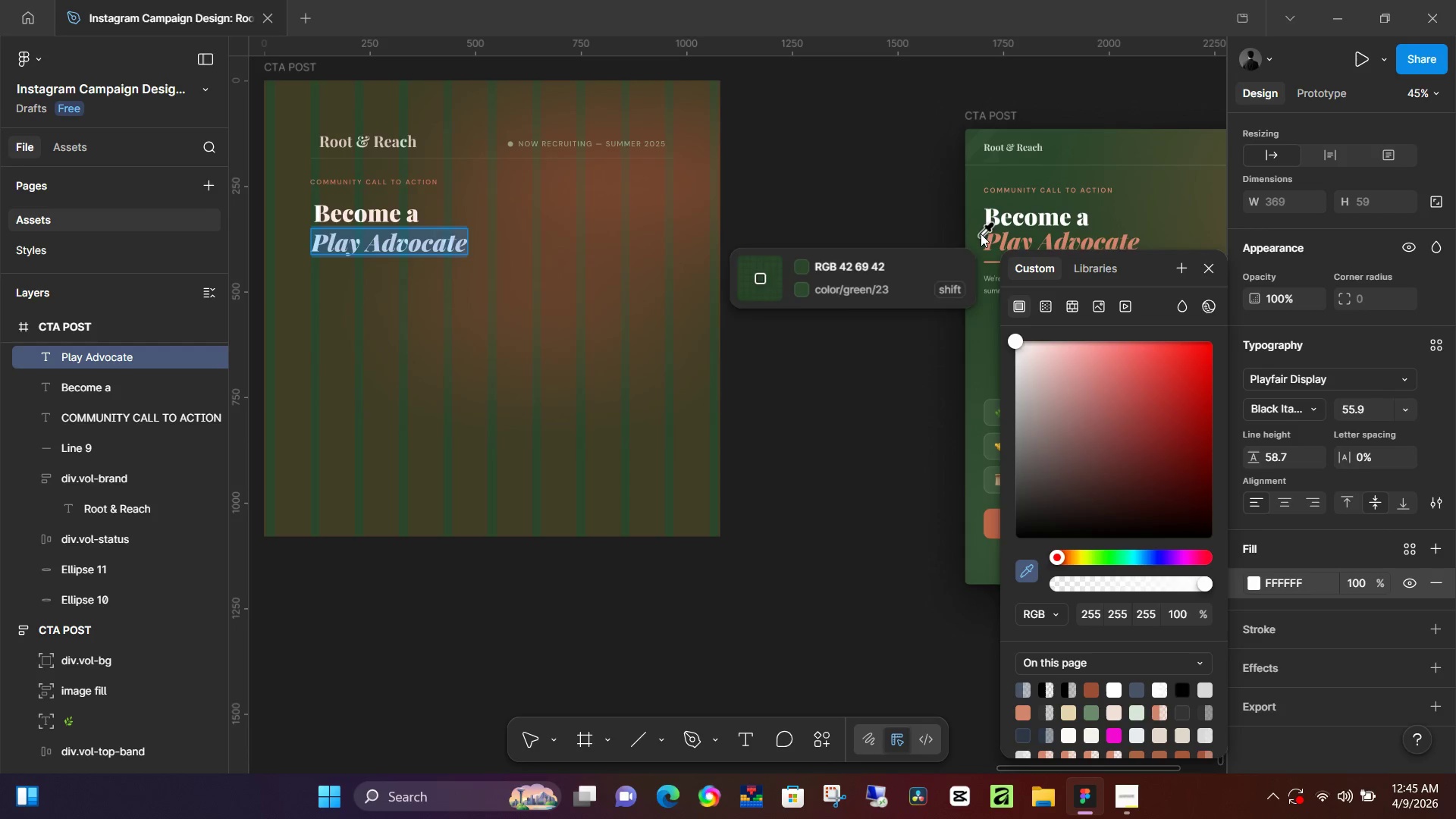 
wait(6.47)
 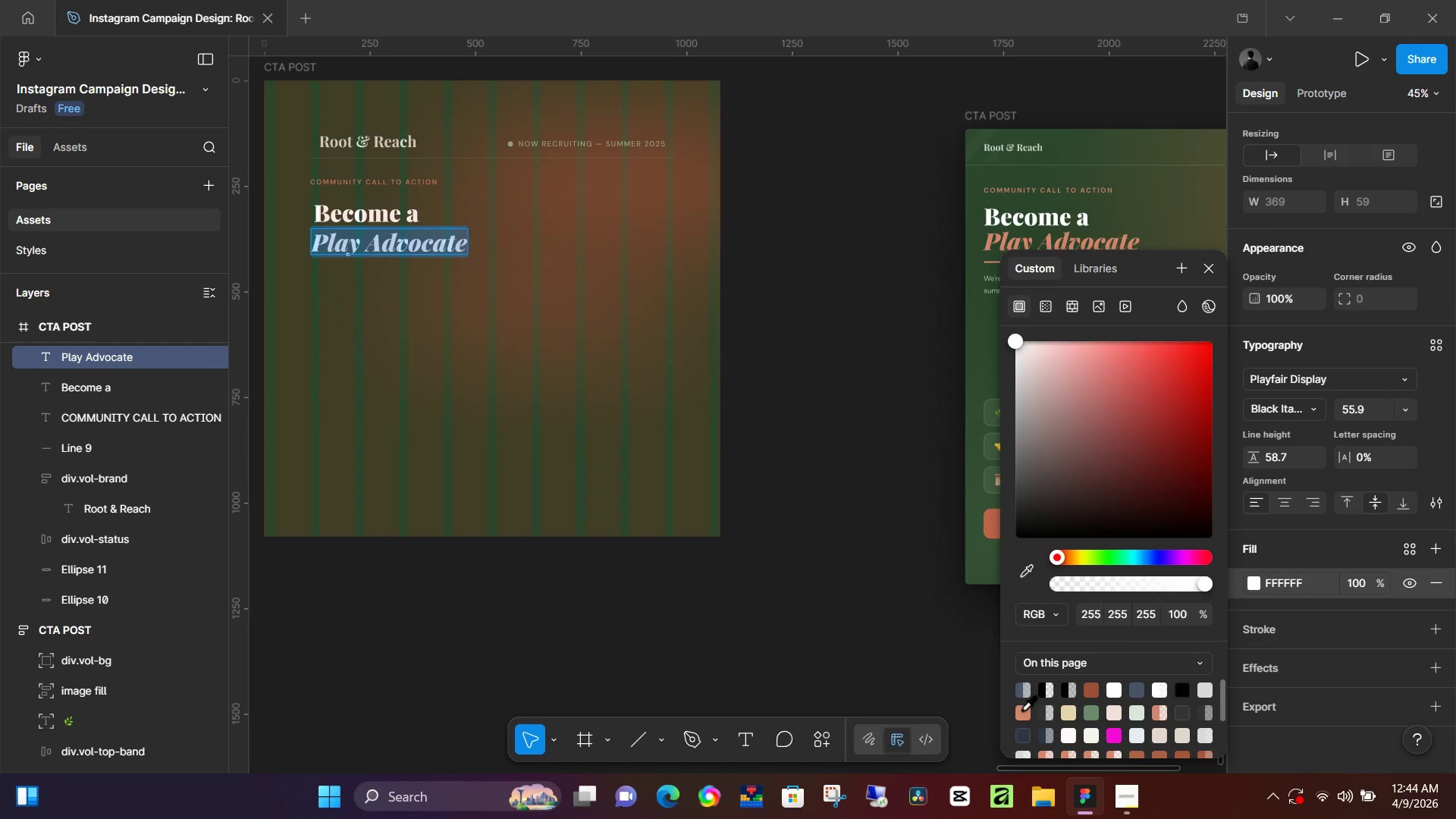 
left_click([990, 242])
 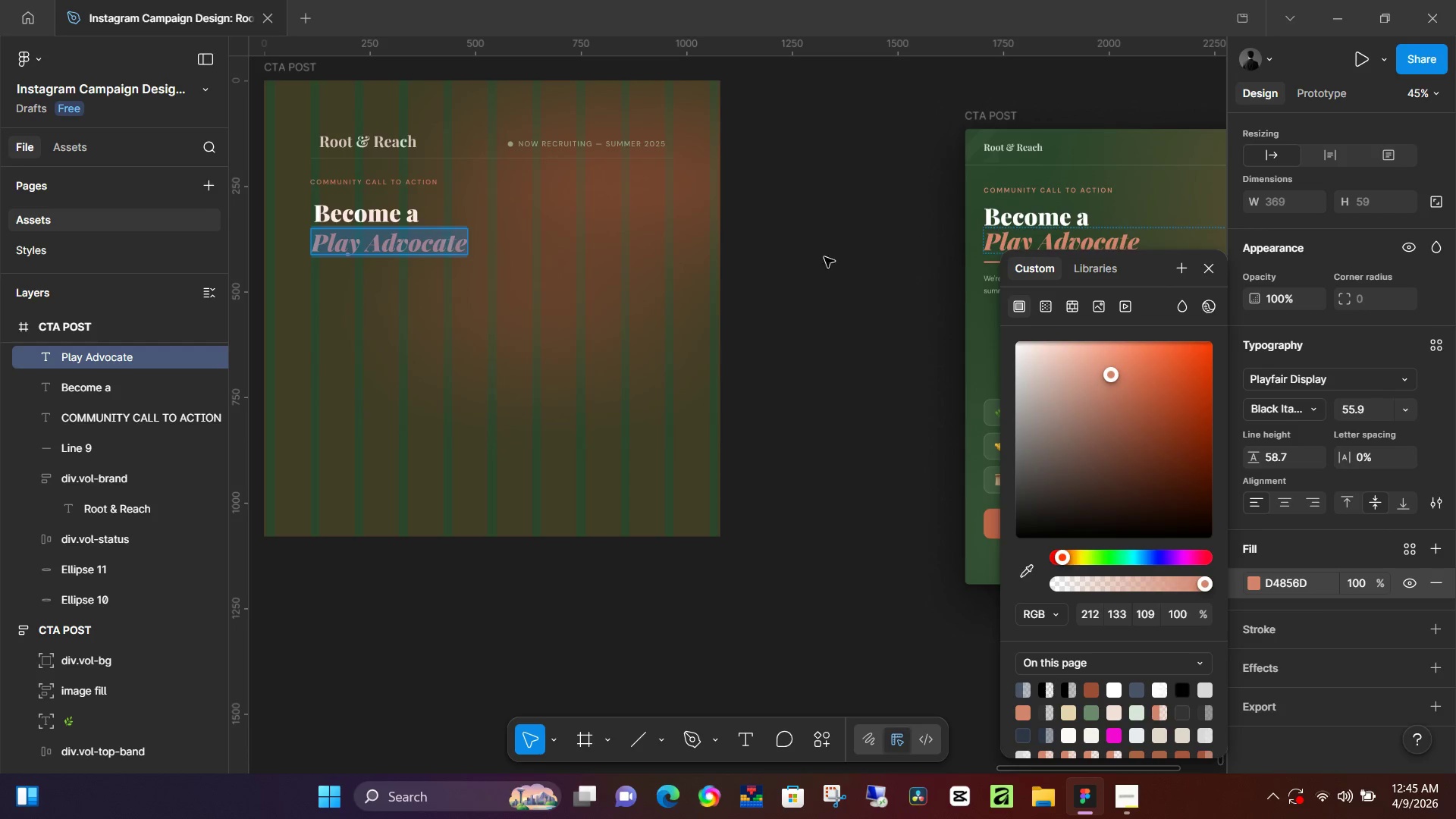 
left_click([815, 257])
 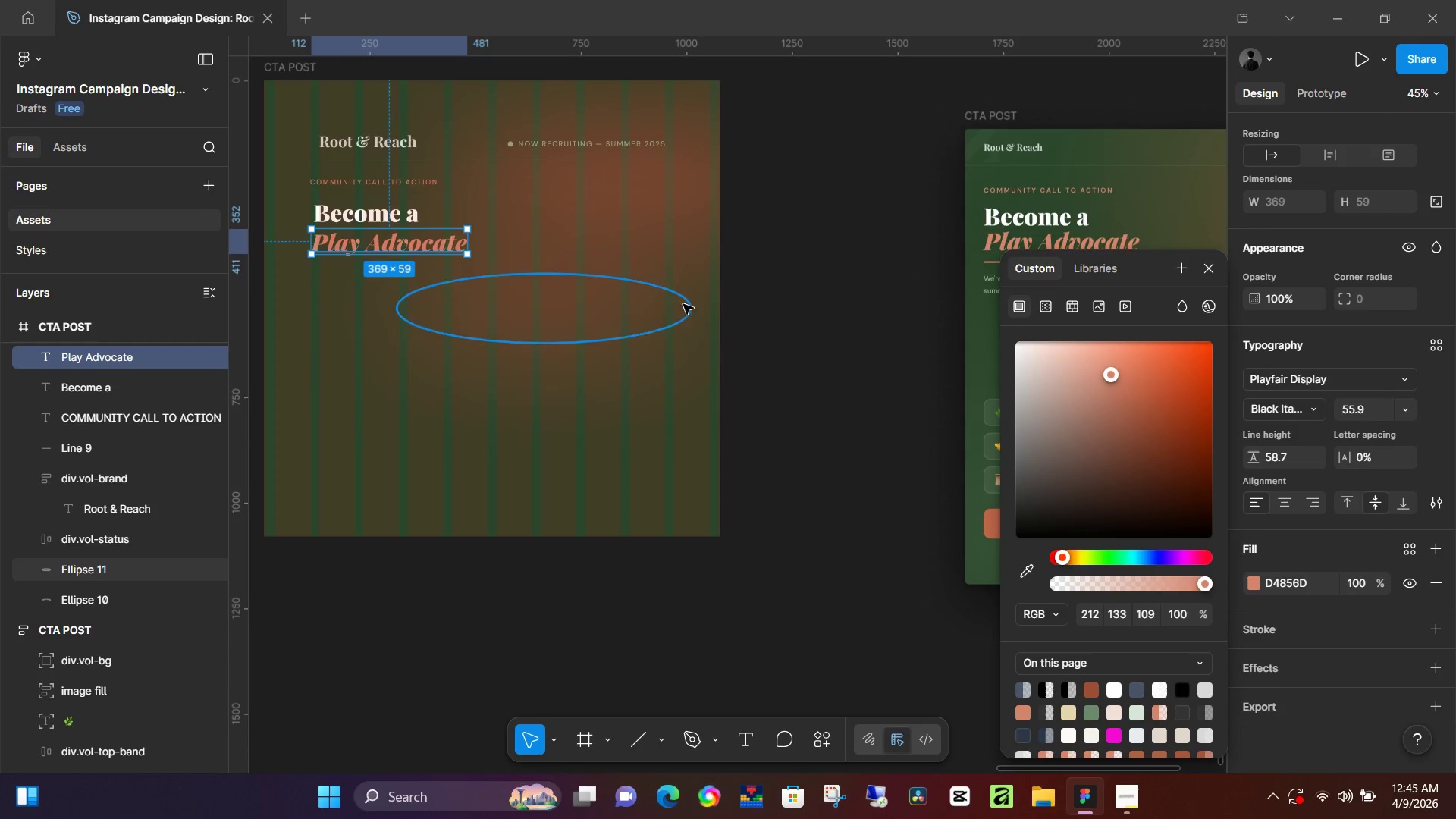 
left_click([790, 279])
 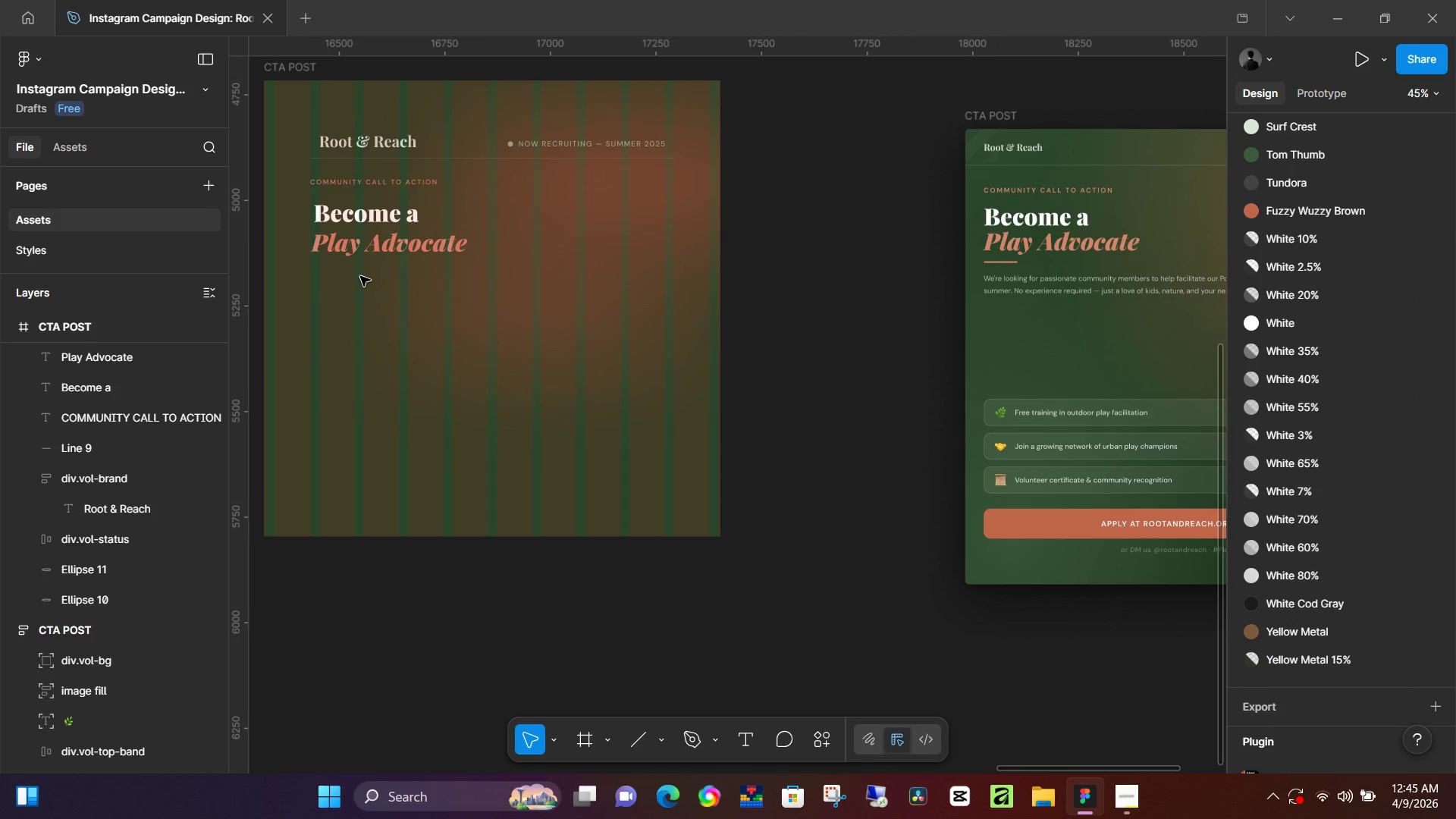 
key(L)
 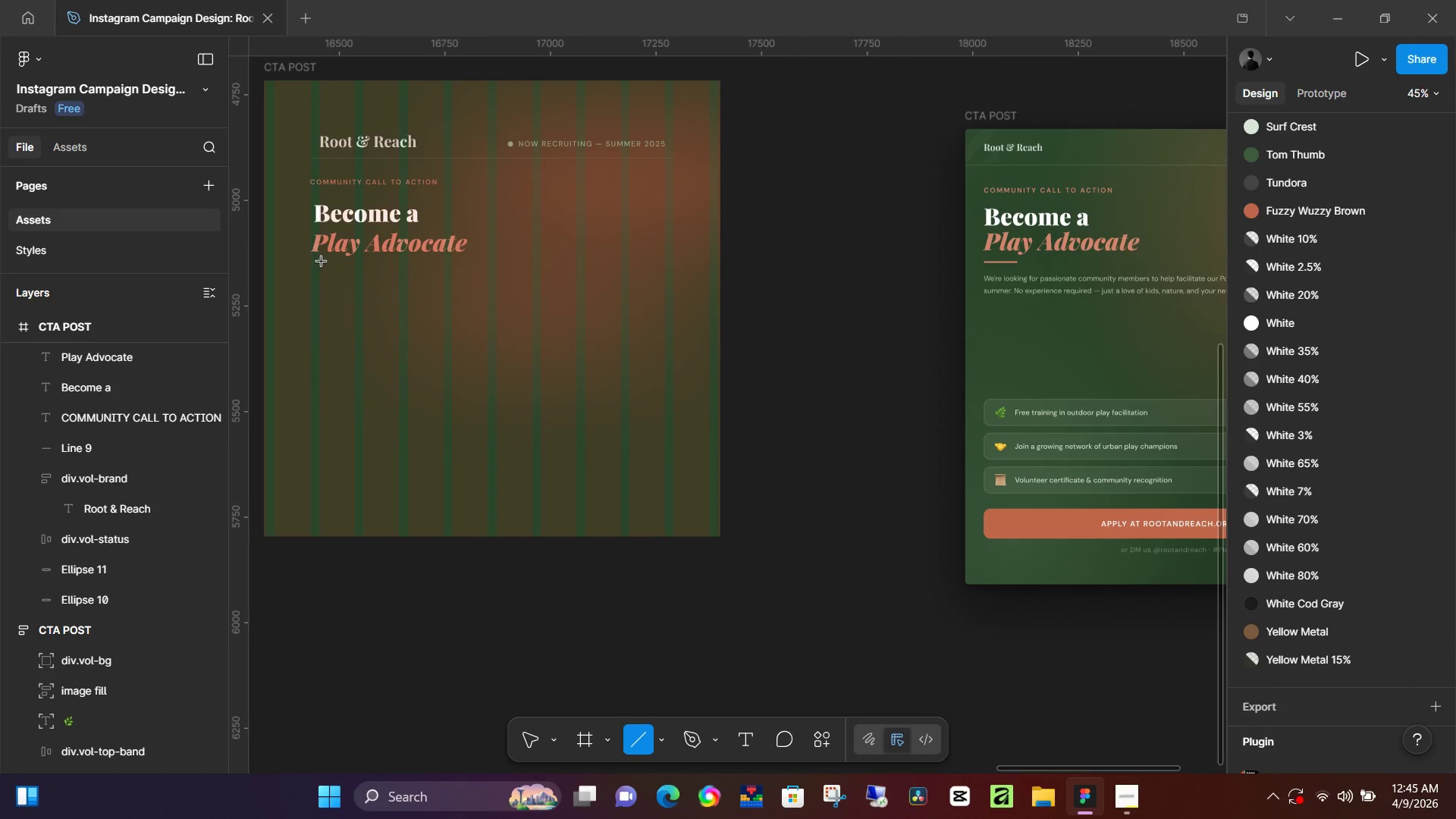 
hold_key(key=ShiftLeft, duration=1.5)
left_click_drag(start_coordinate=[312, 256], to_coordinate=[362, 254])
 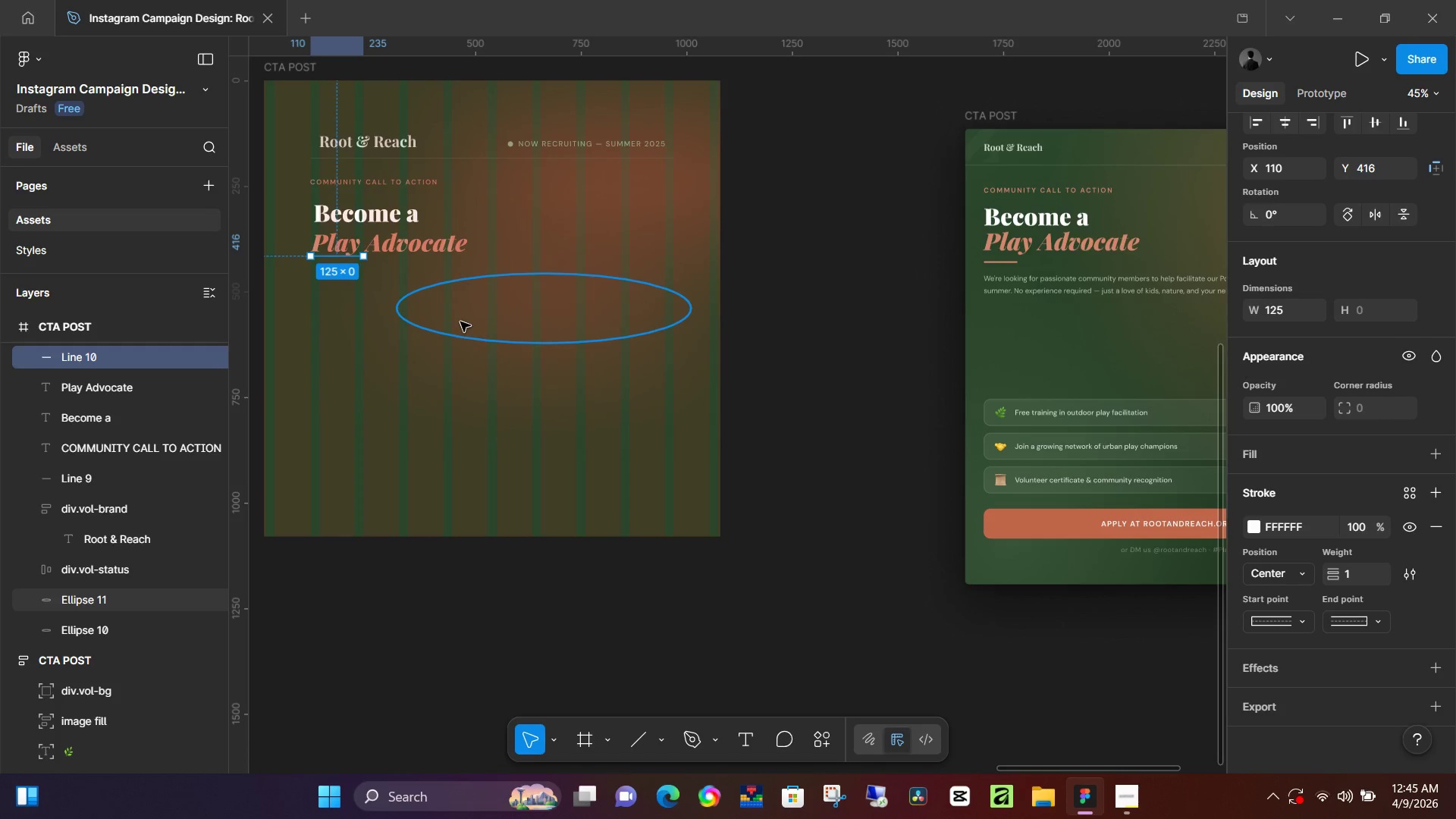 
hold_key(key=ShiftLeft, duration=1.5)
 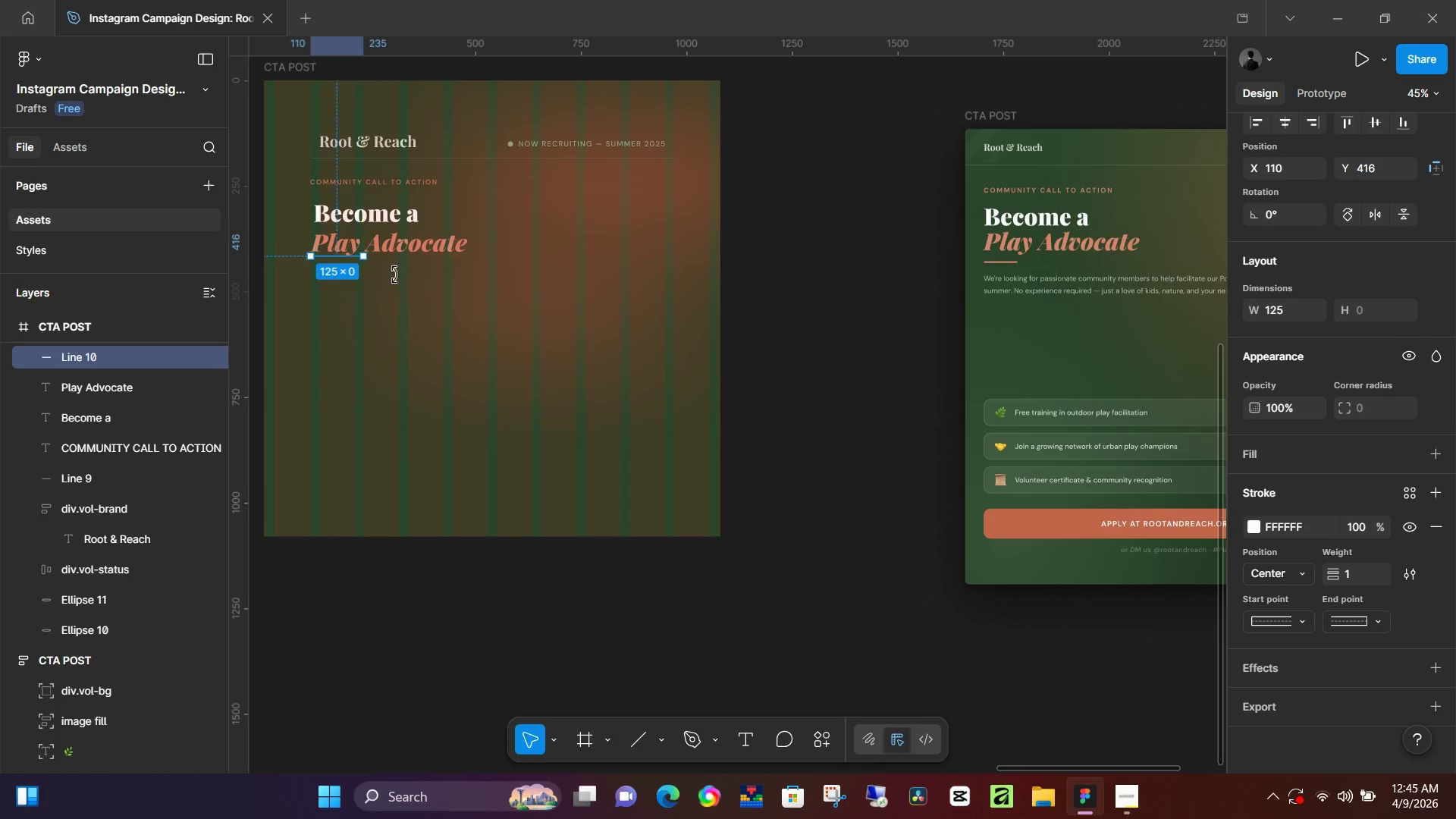 
hold_key(key=ShiftLeft, duration=0.5)
 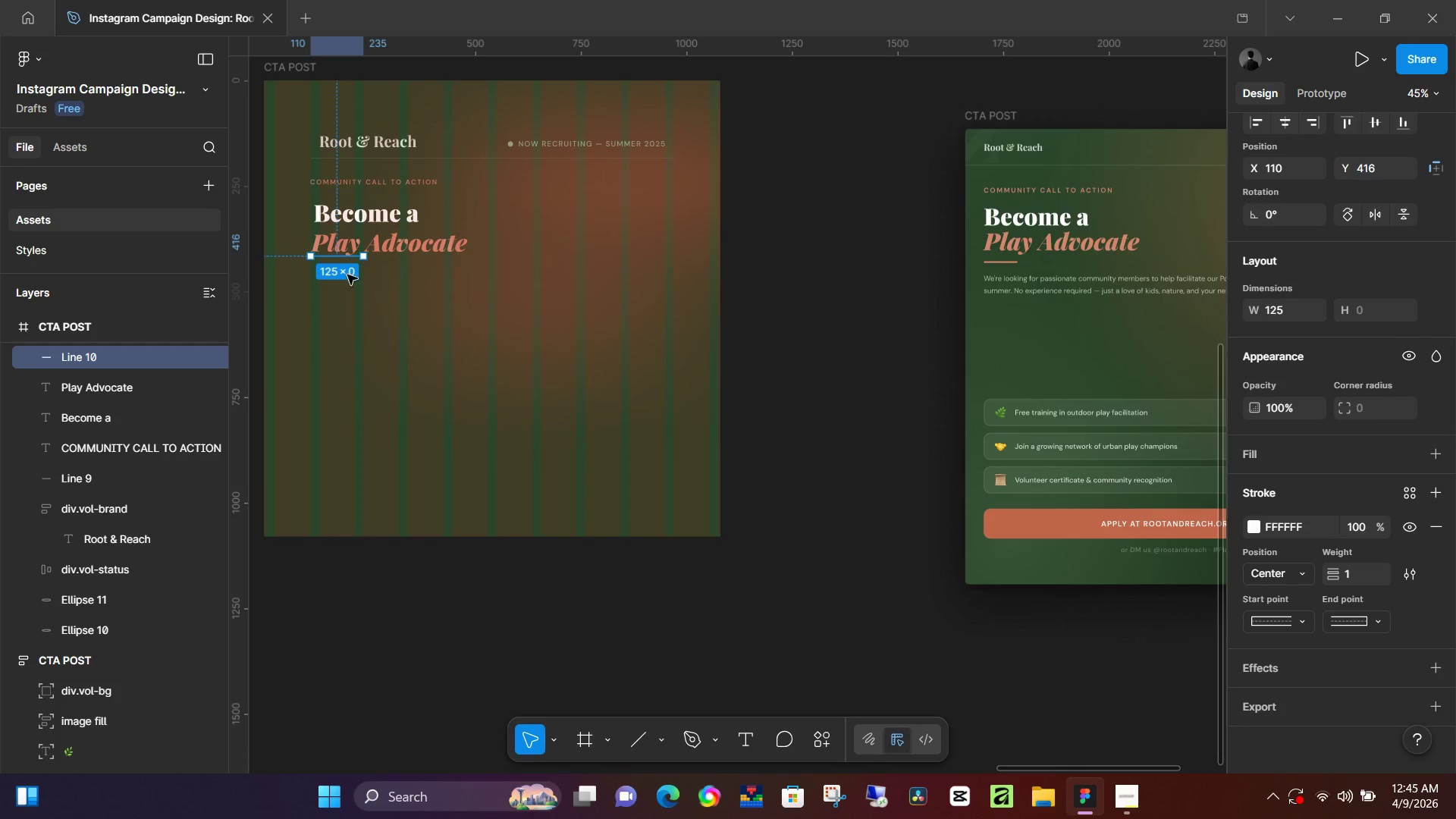 
hold_key(key=ControlLeft, duration=0.5)
 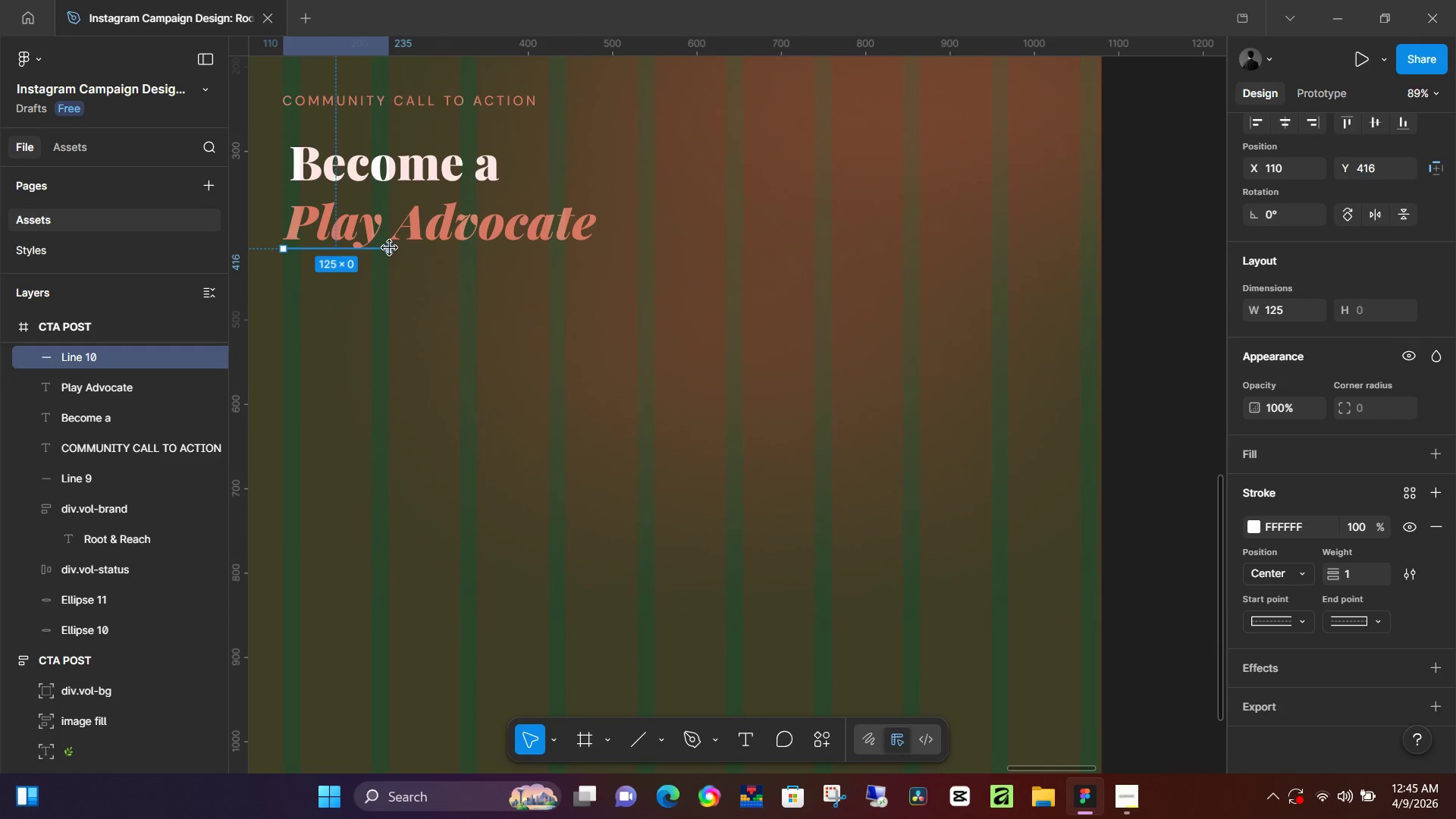 
hold_key(key=ShiftLeft, duration=1.51)
 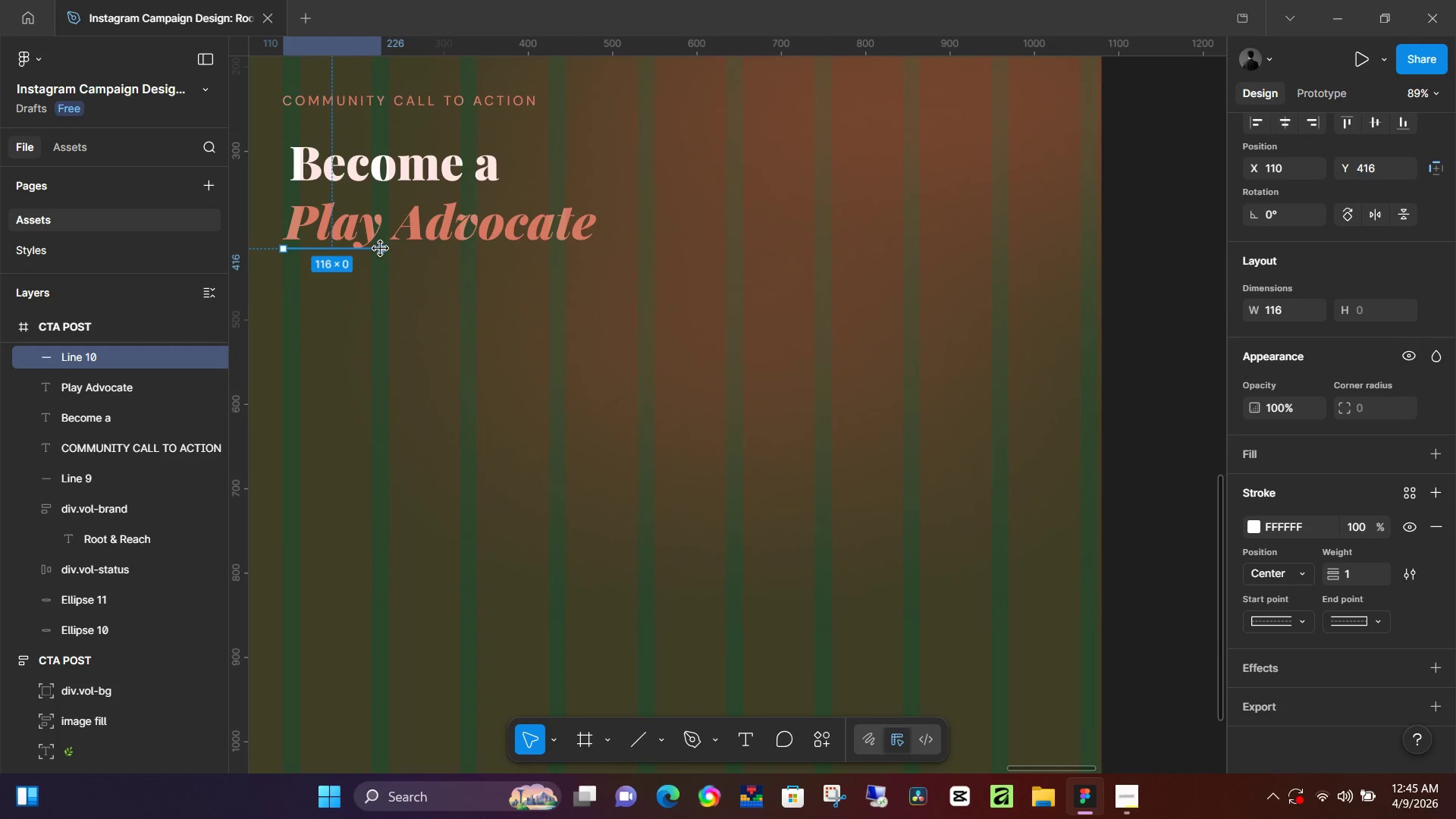 
scroll: coordinate [349, 259], scroll_direction: up, amount: 8.0
 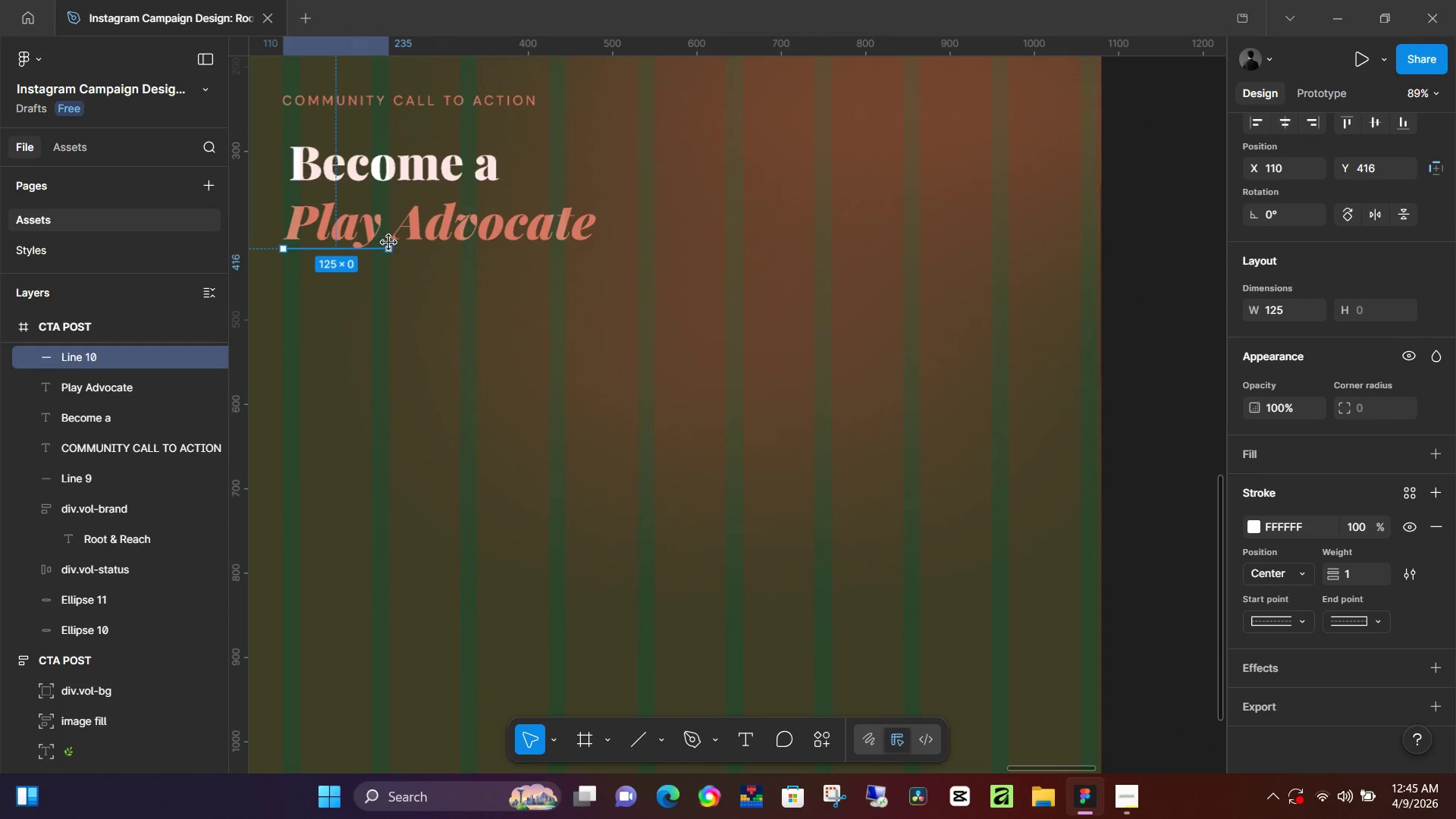 
left_click_drag(start_coordinate=[390, 248], to_coordinate=[381, 249])
 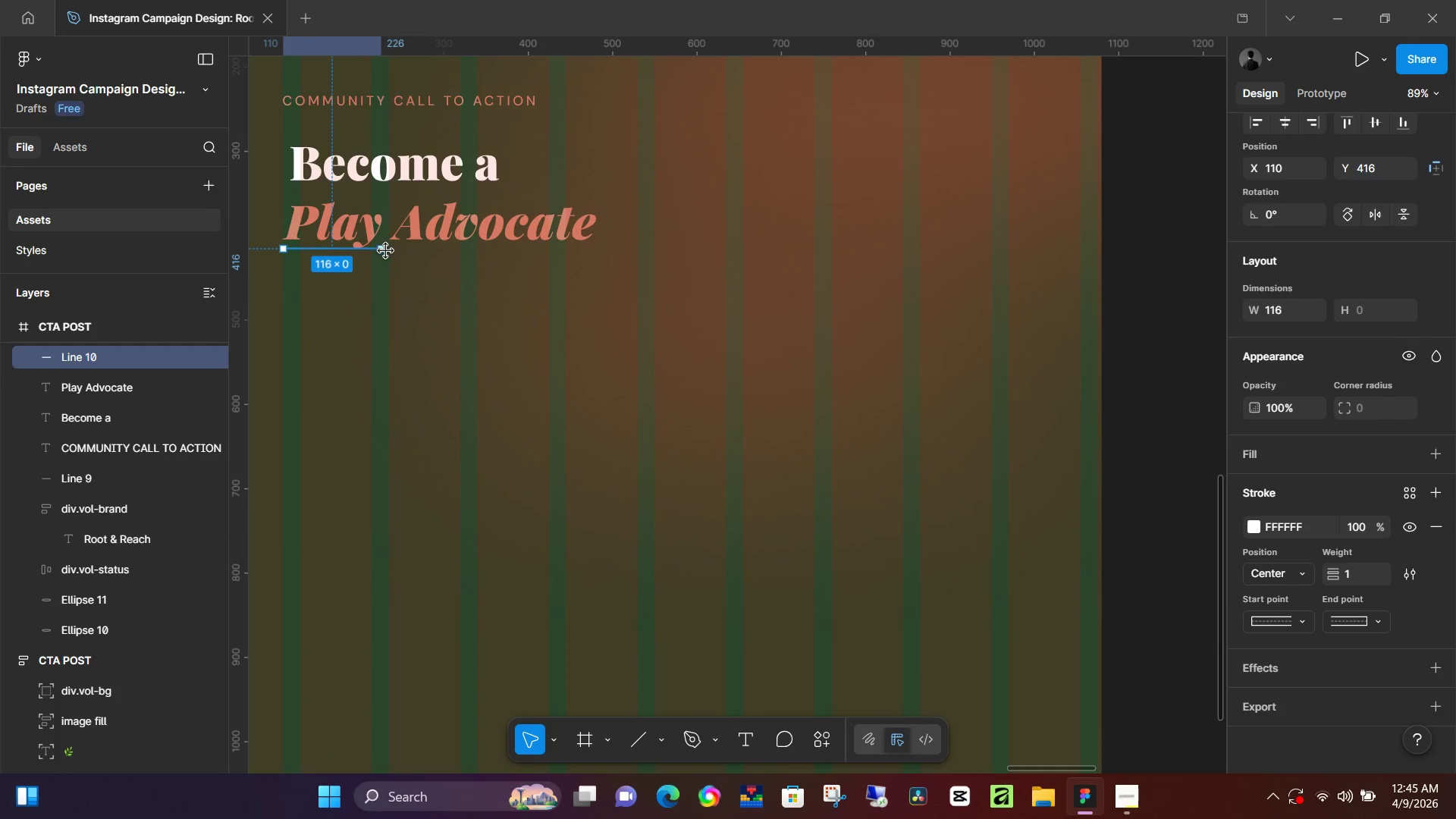 
hold_key(key=ShiftLeft, duration=0.34)
 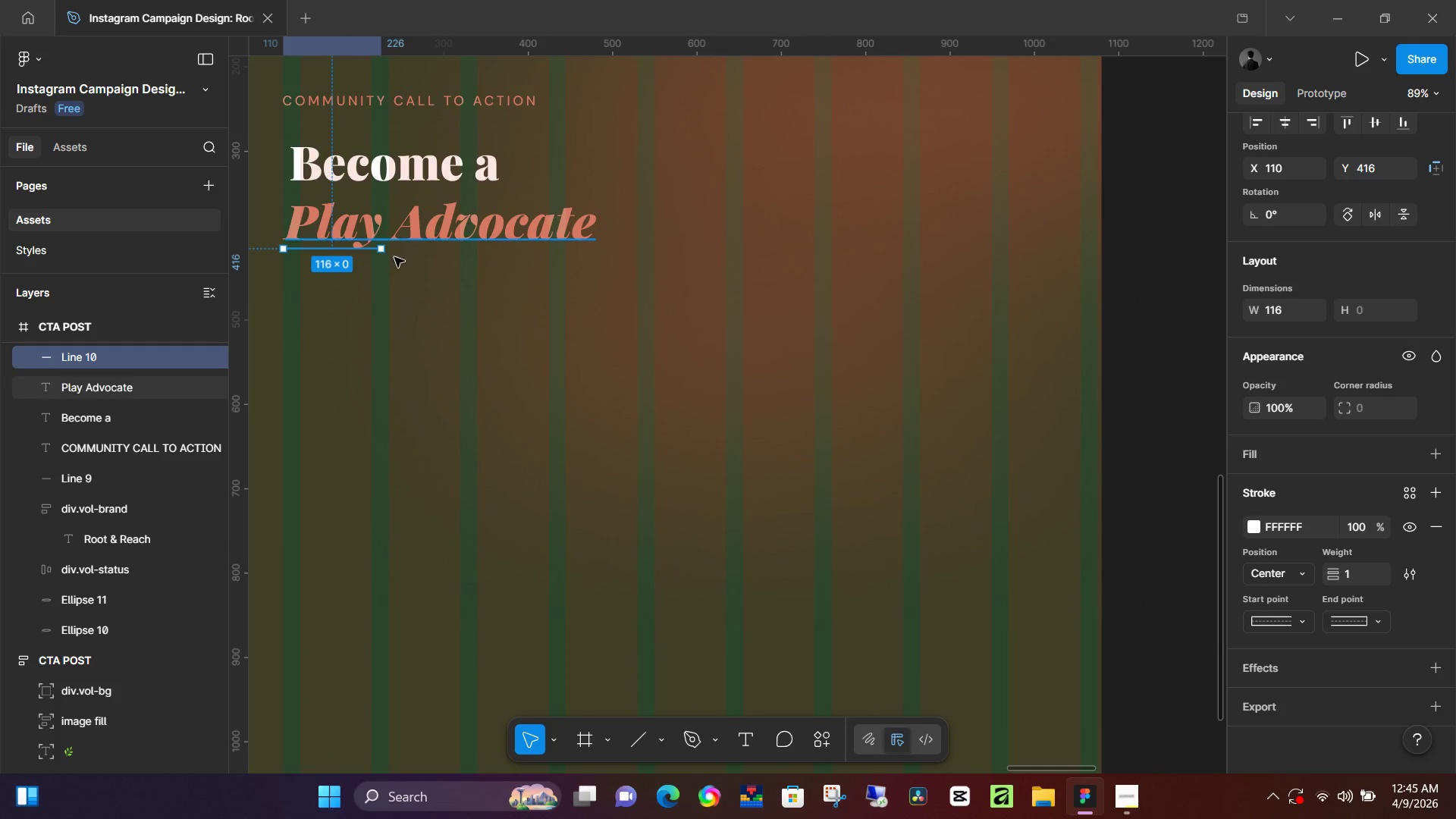 
hold_key(key=ArrowDown, duration=0.72)
 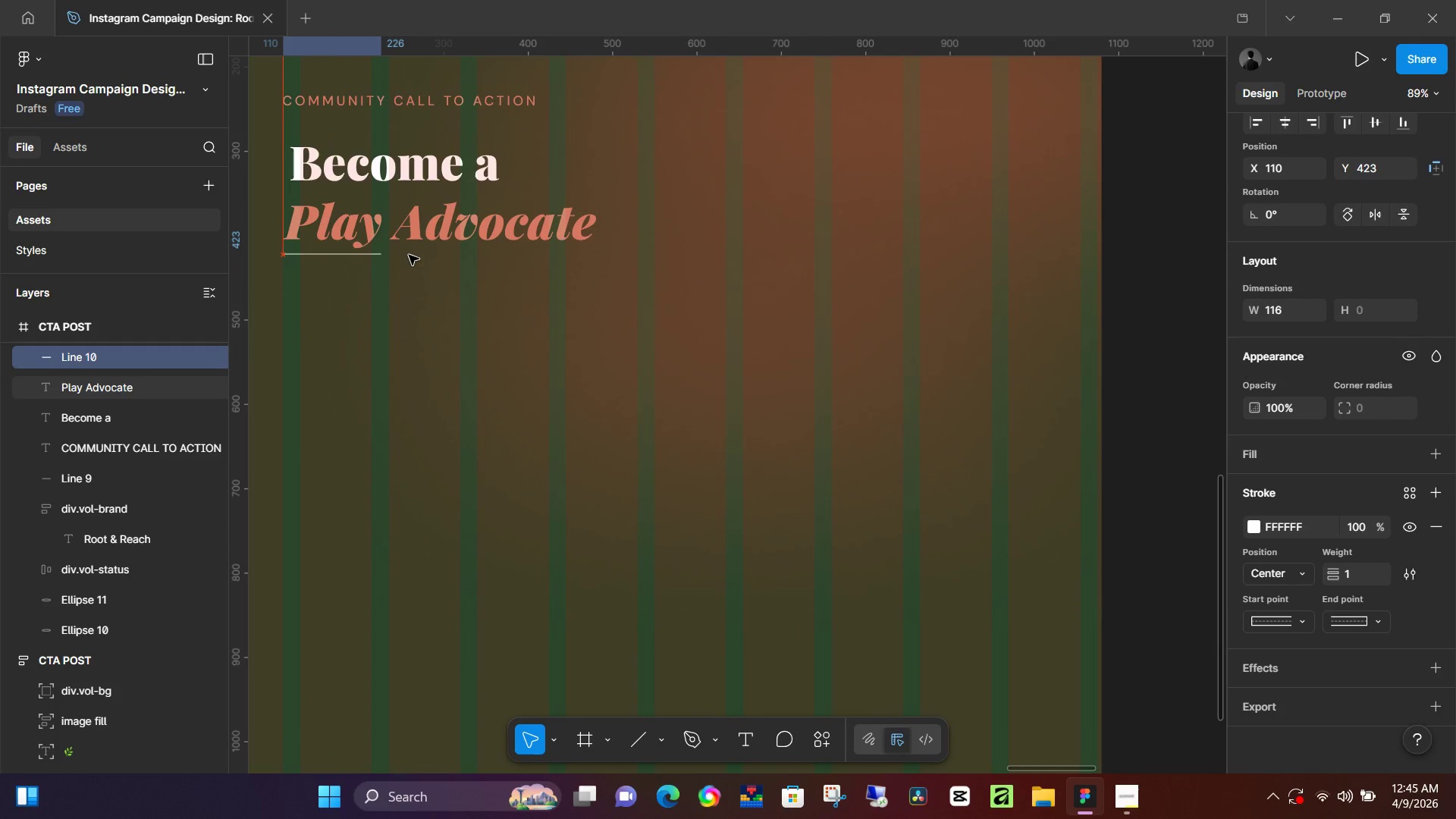 
key(ArrowUp)
 